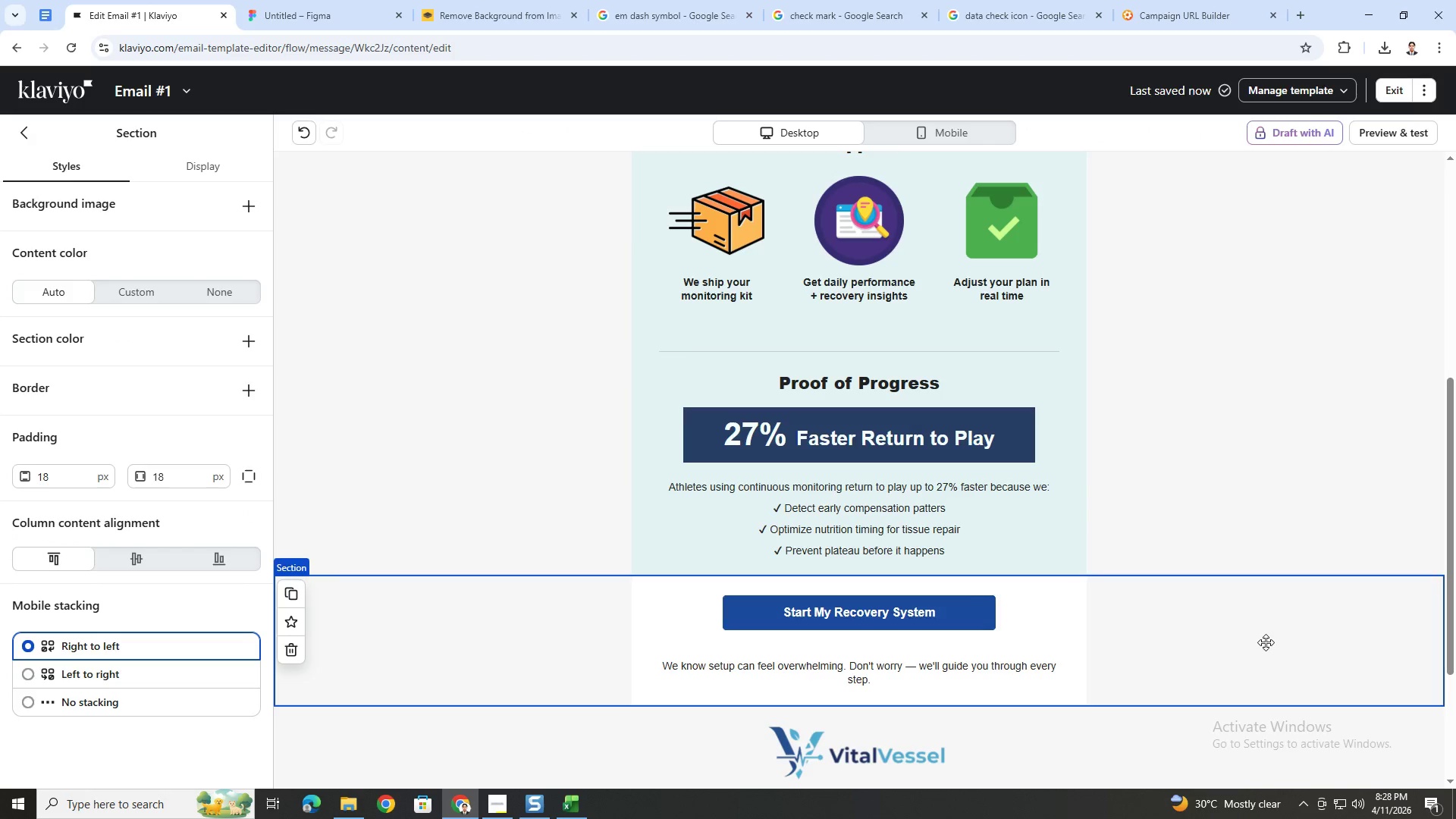 
key(Control+ControlLeft)
 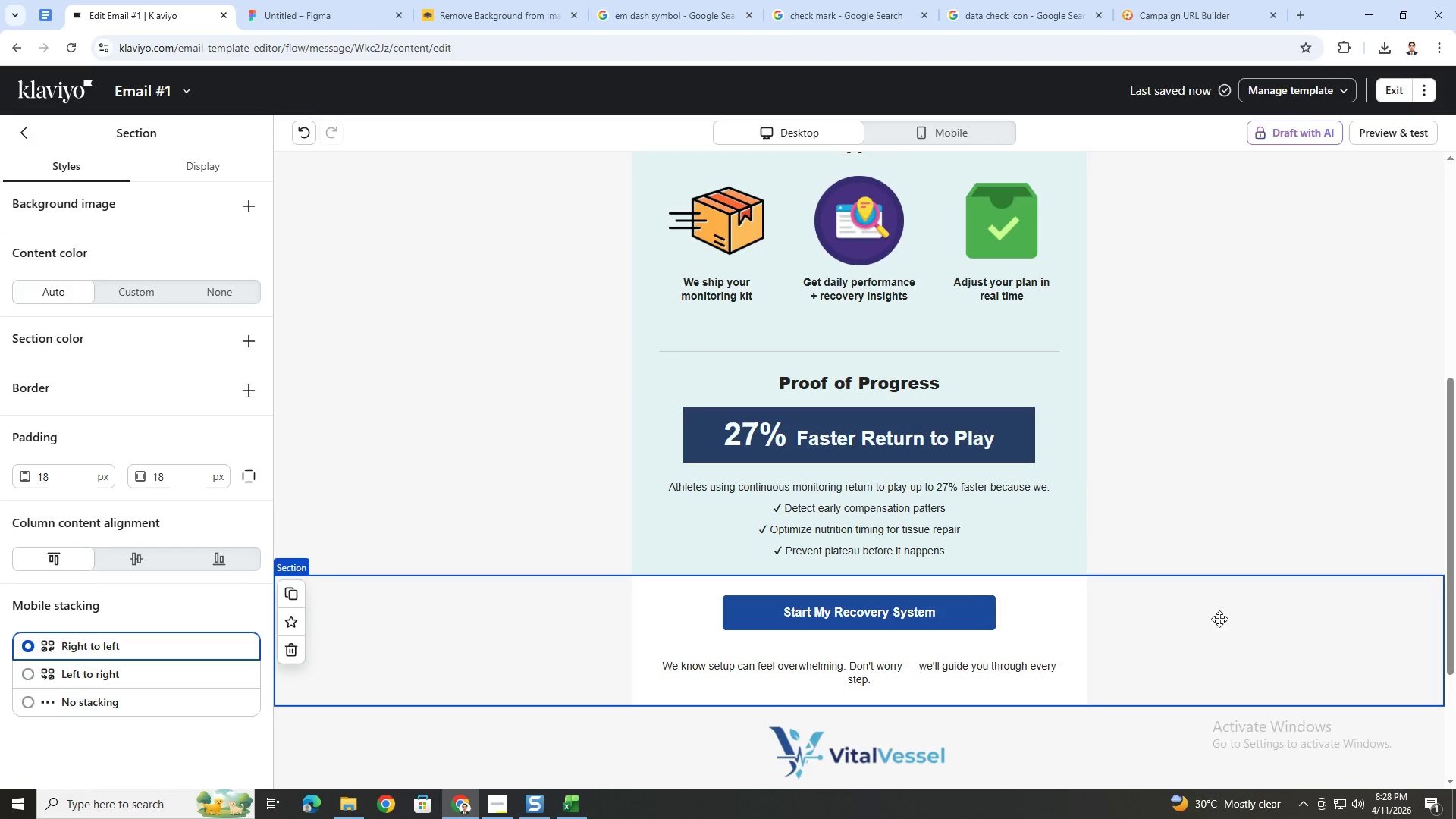 
hold_key(key=ControlLeft, duration=1.34)
scroll: coordinate [1219, 619], scroll_direction: down, amount: 3.0
 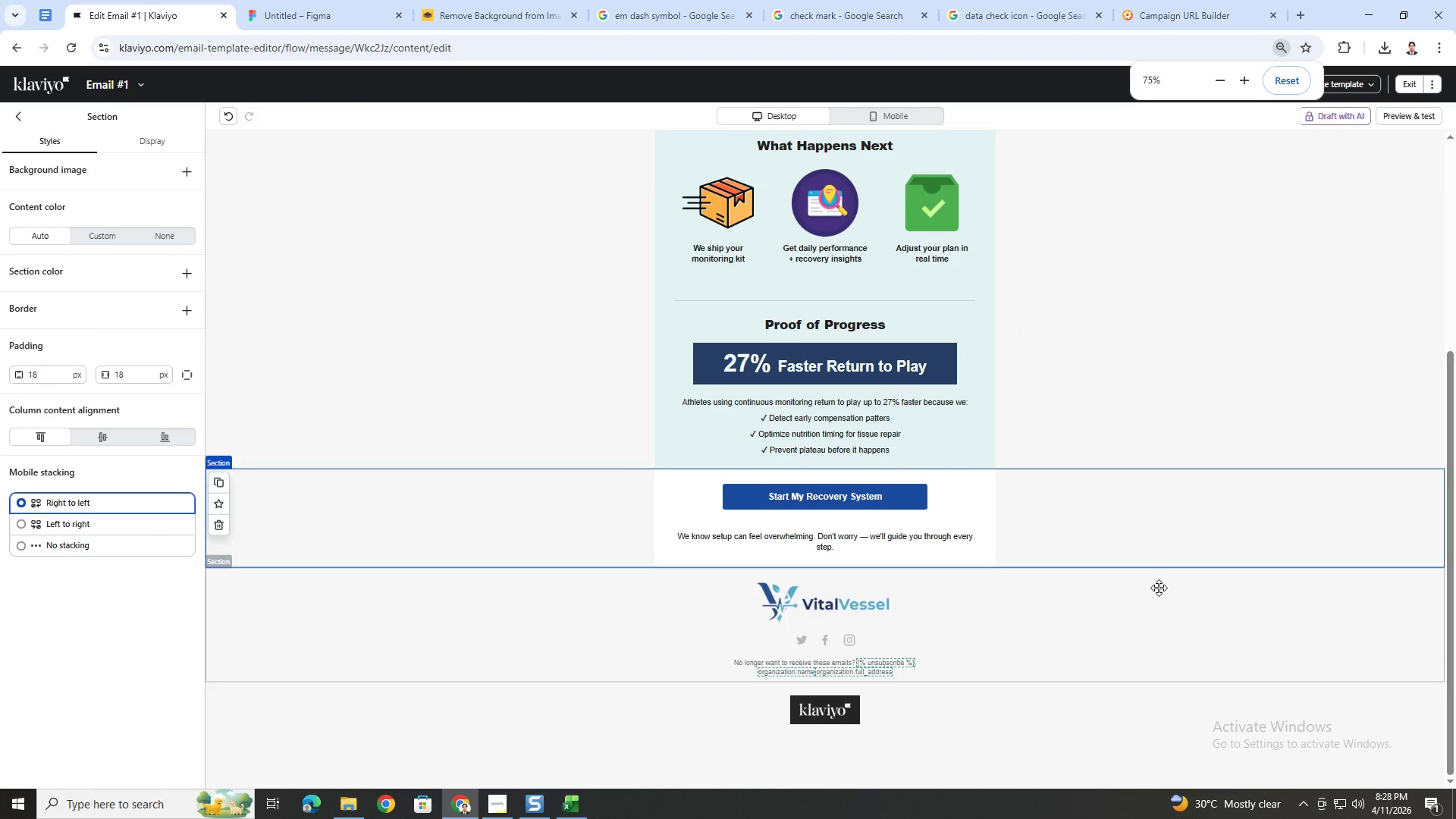 
scroll: coordinate [1159, 588], scroll_direction: up, amount: 1.0
 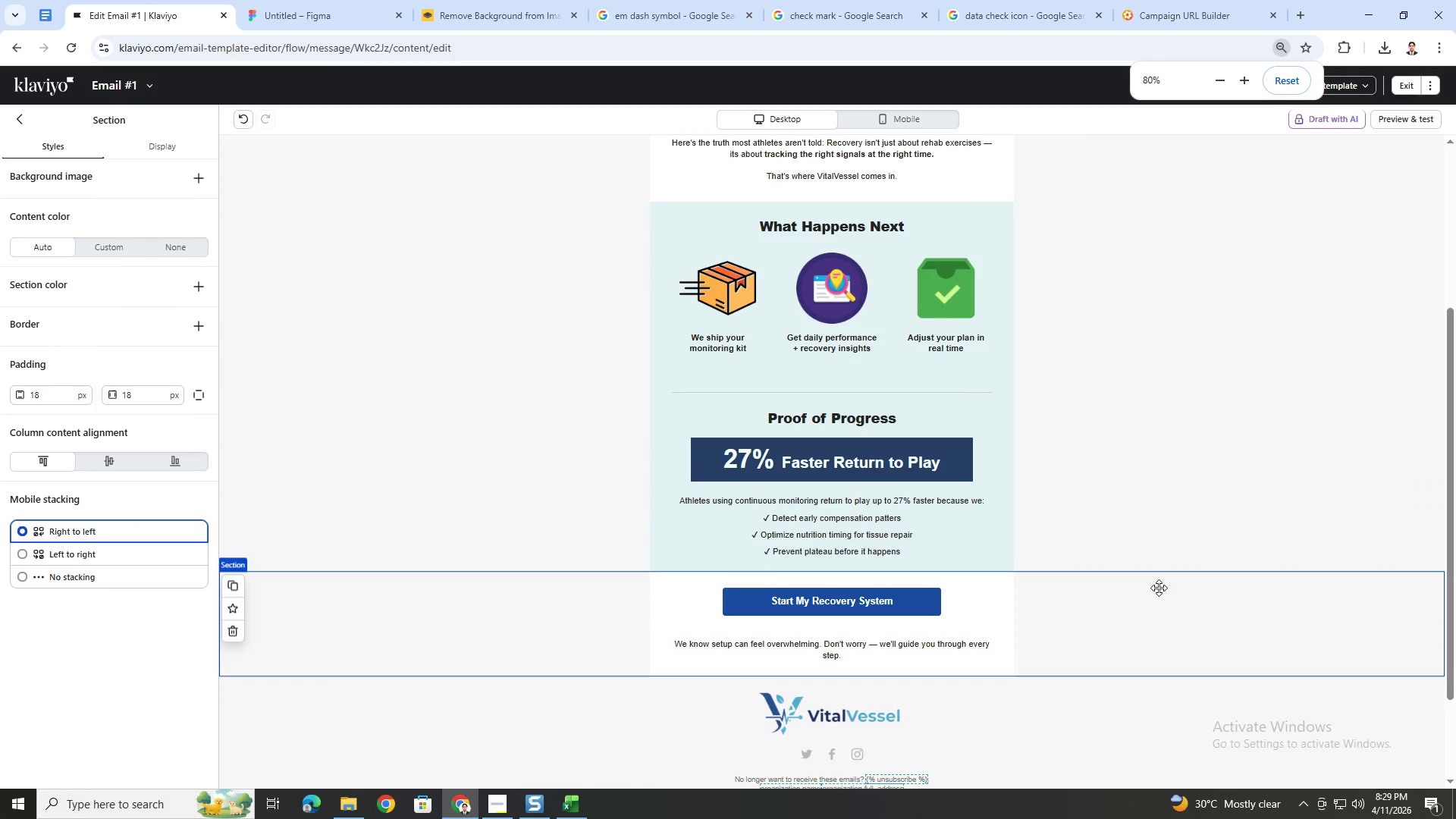 
left_click([1176, 639])
 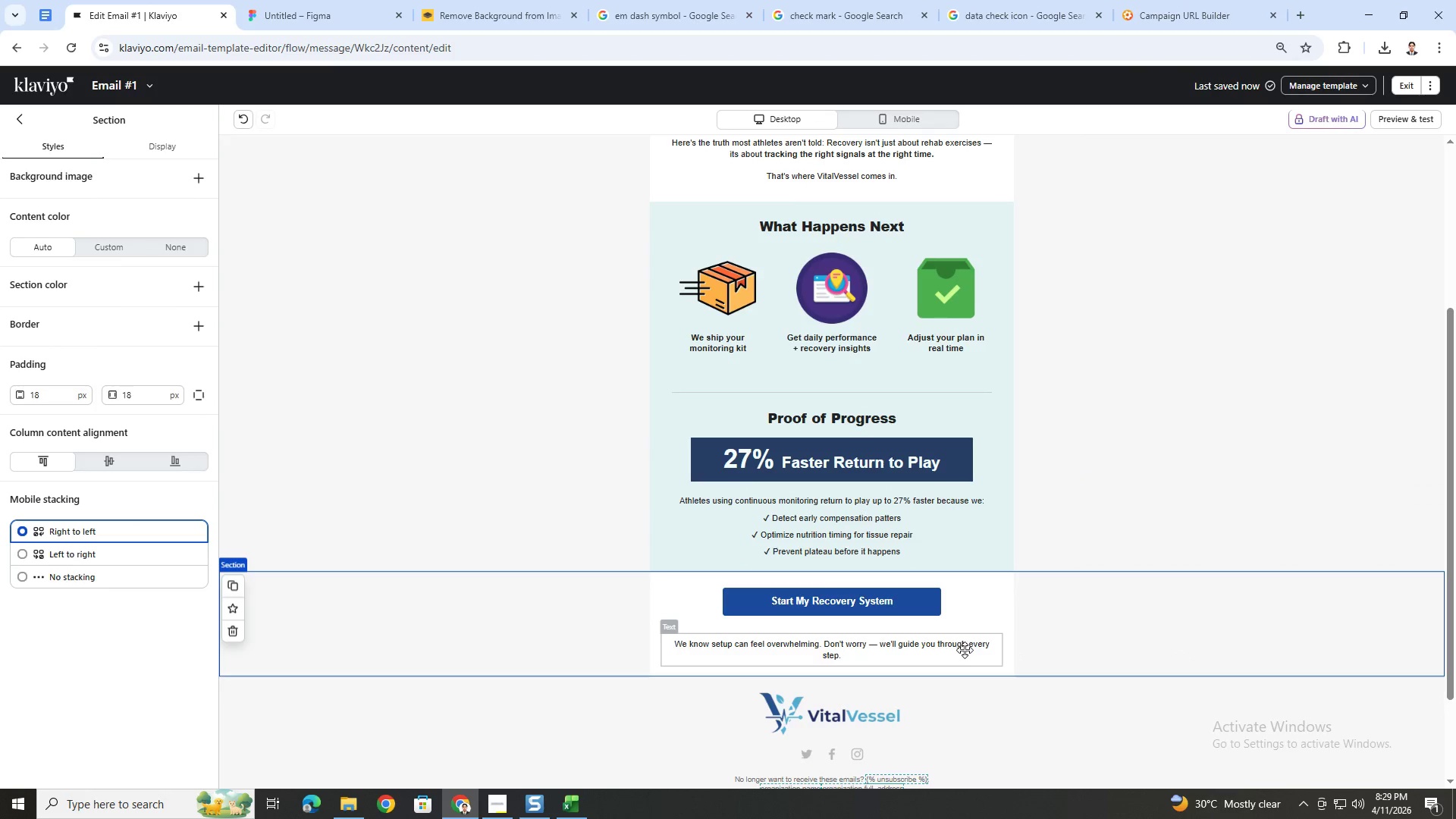 
left_click_drag(start_coordinate=[968, 651], to_coordinate=[967, 600])
 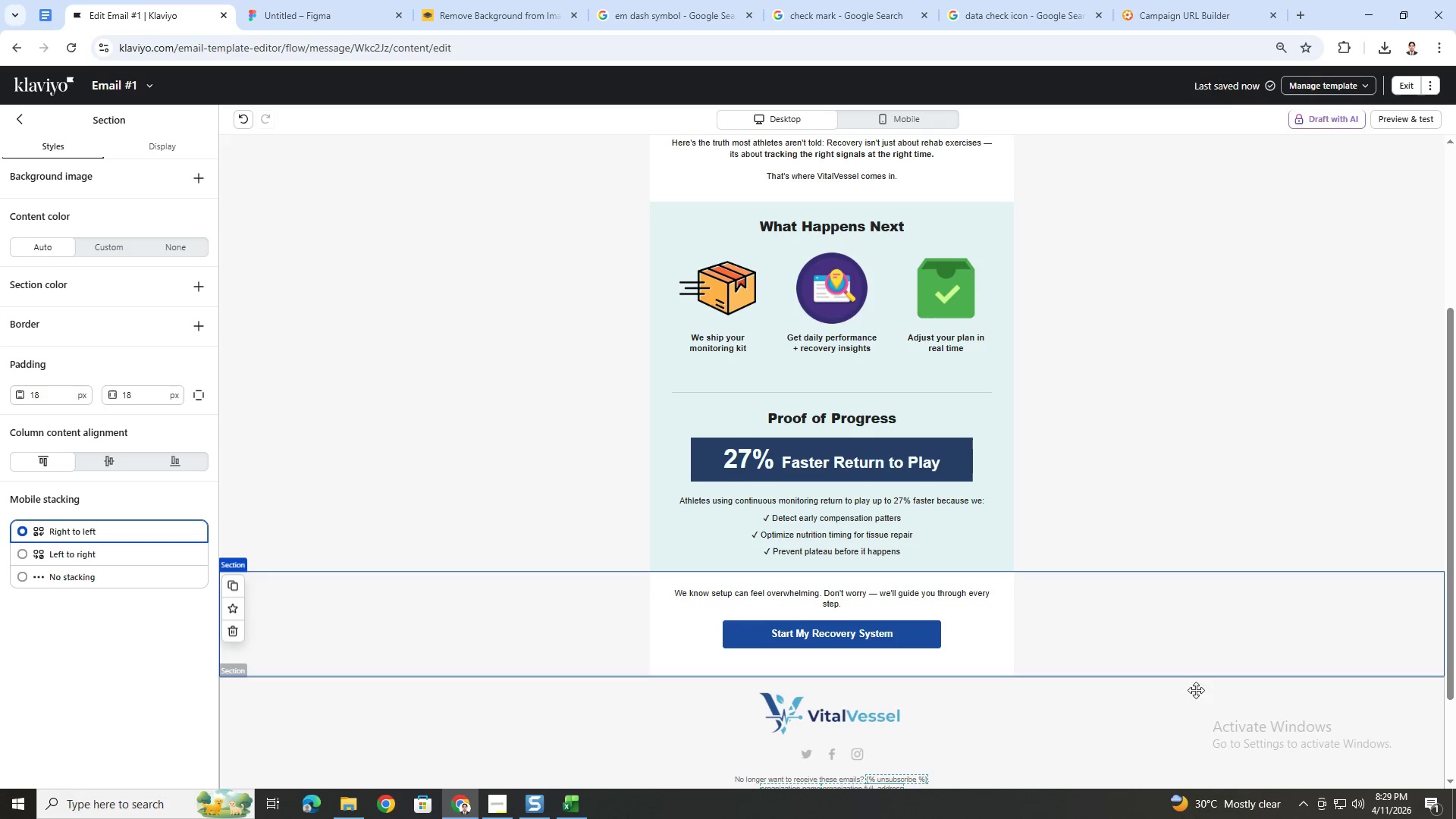 
left_click([1164, 715])
 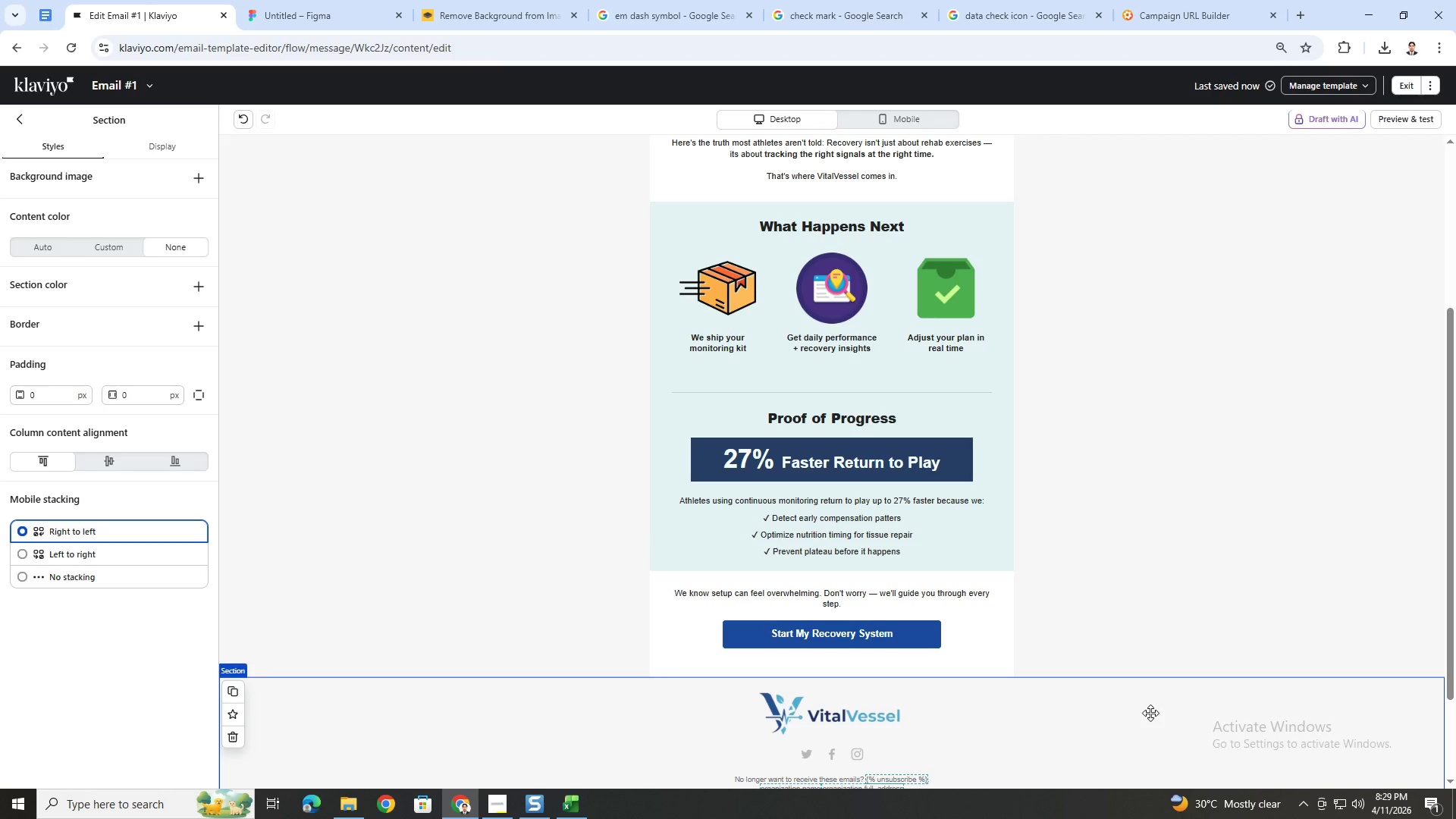 
hold_key(key=ControlLeft, duration=1.27)
scroll: coordinate [1108, 626], scroll_direction: down, amount: 2.0
 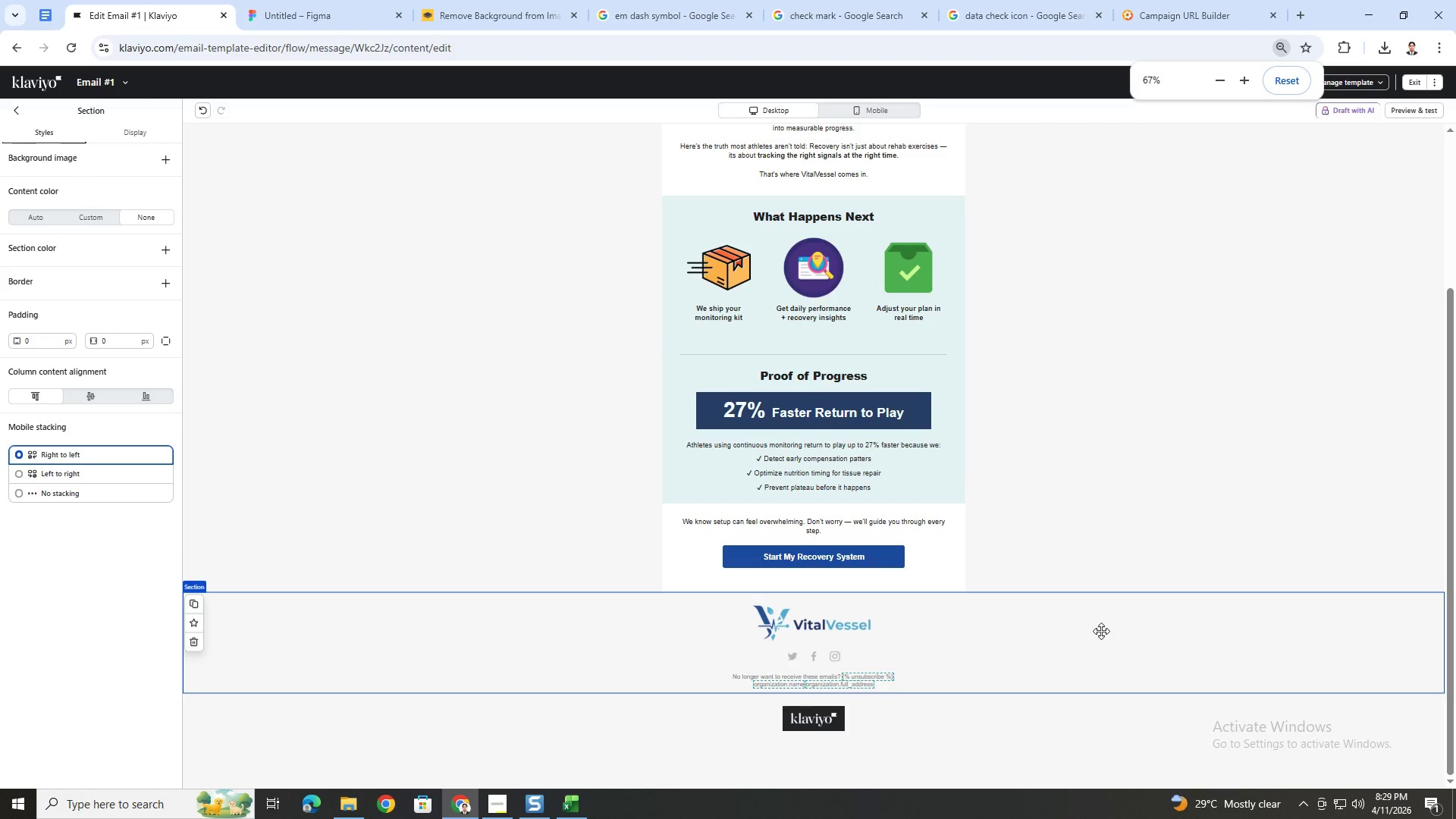 
scroll: coordinate [1122, 660], scroll_direction: up, amount: 3.0
 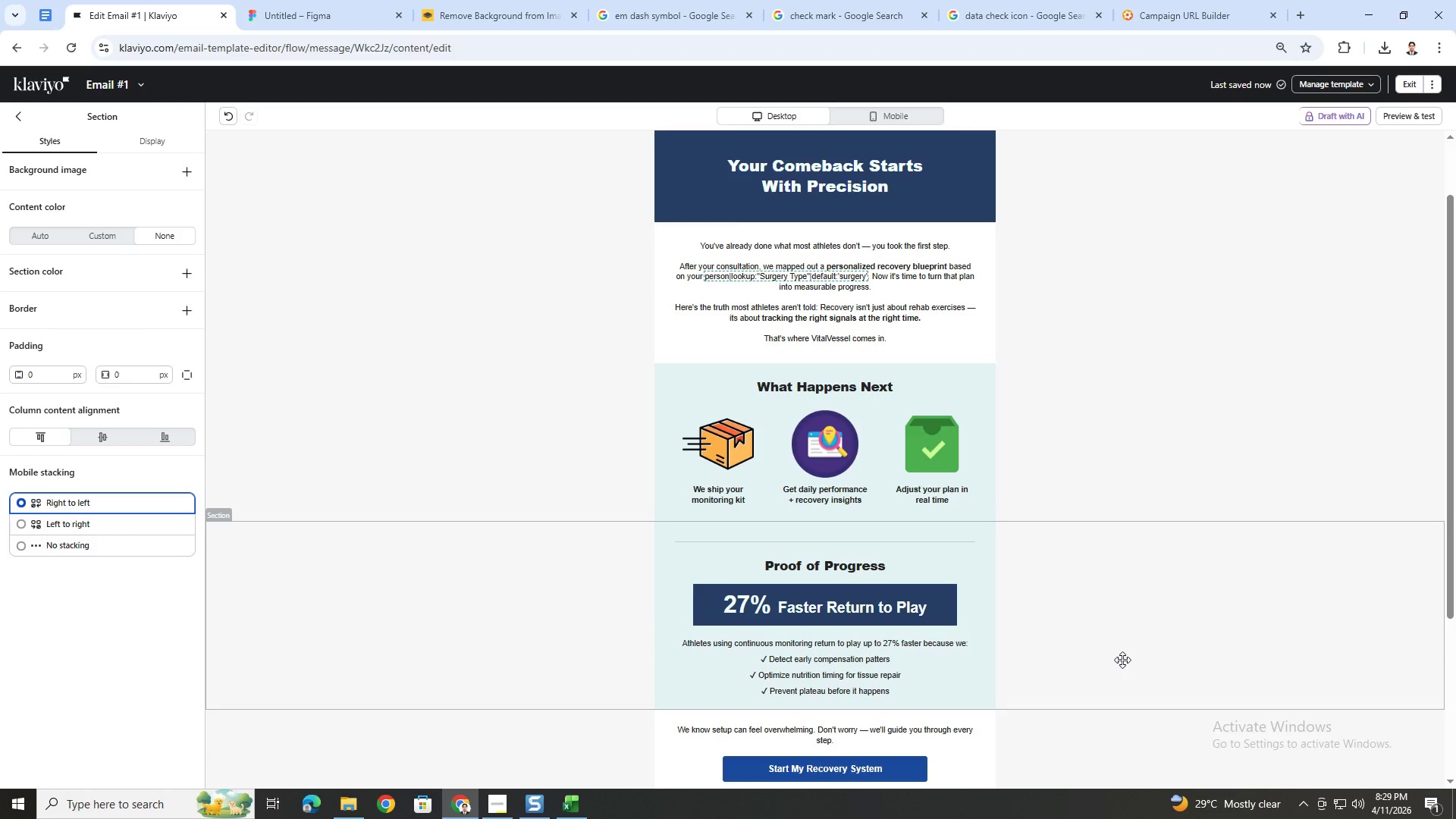 
scroll: coordinate [1122, 660], scroll_direction: down, amount: 1.0
 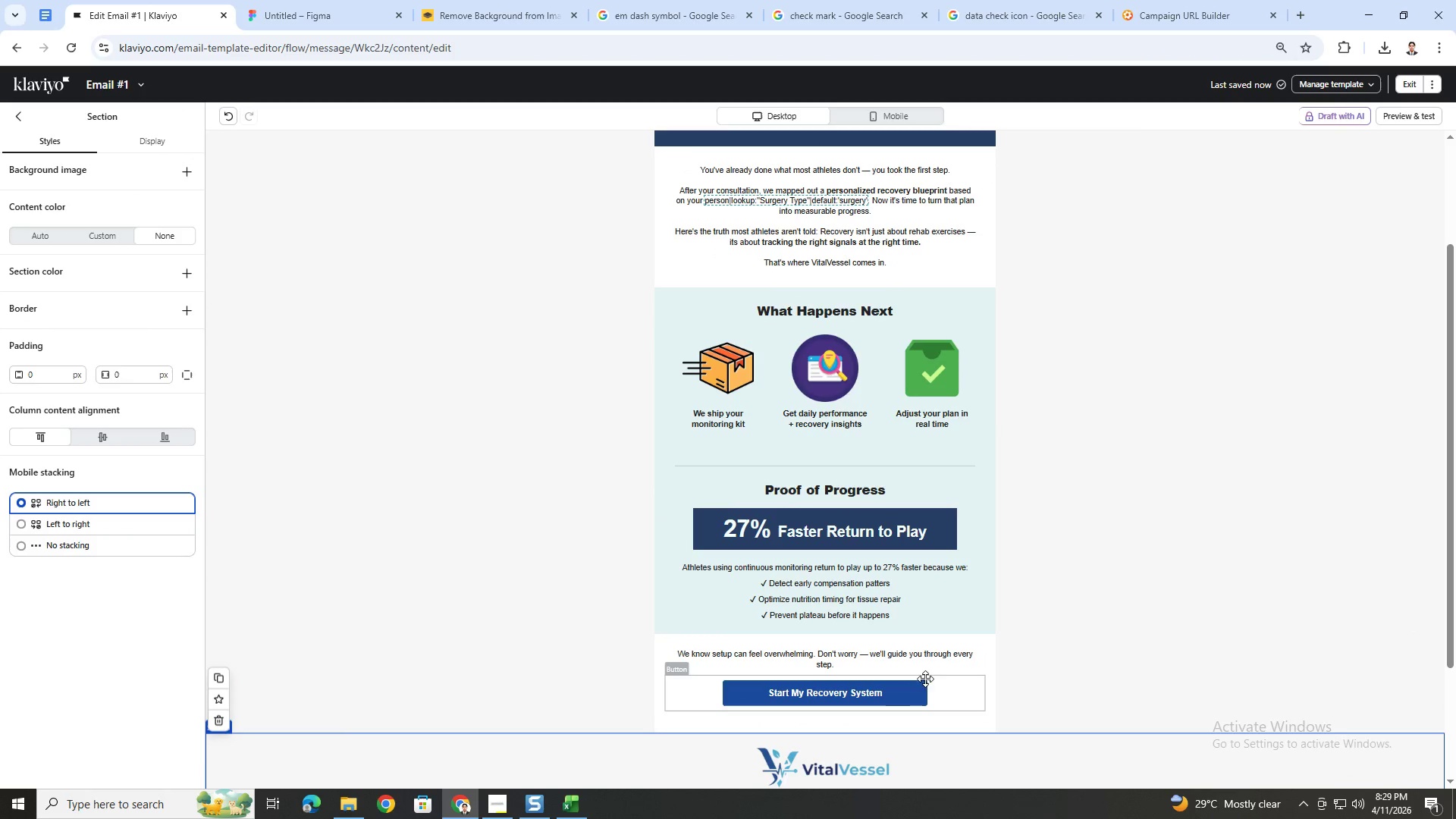 
left_click([926, 685])
 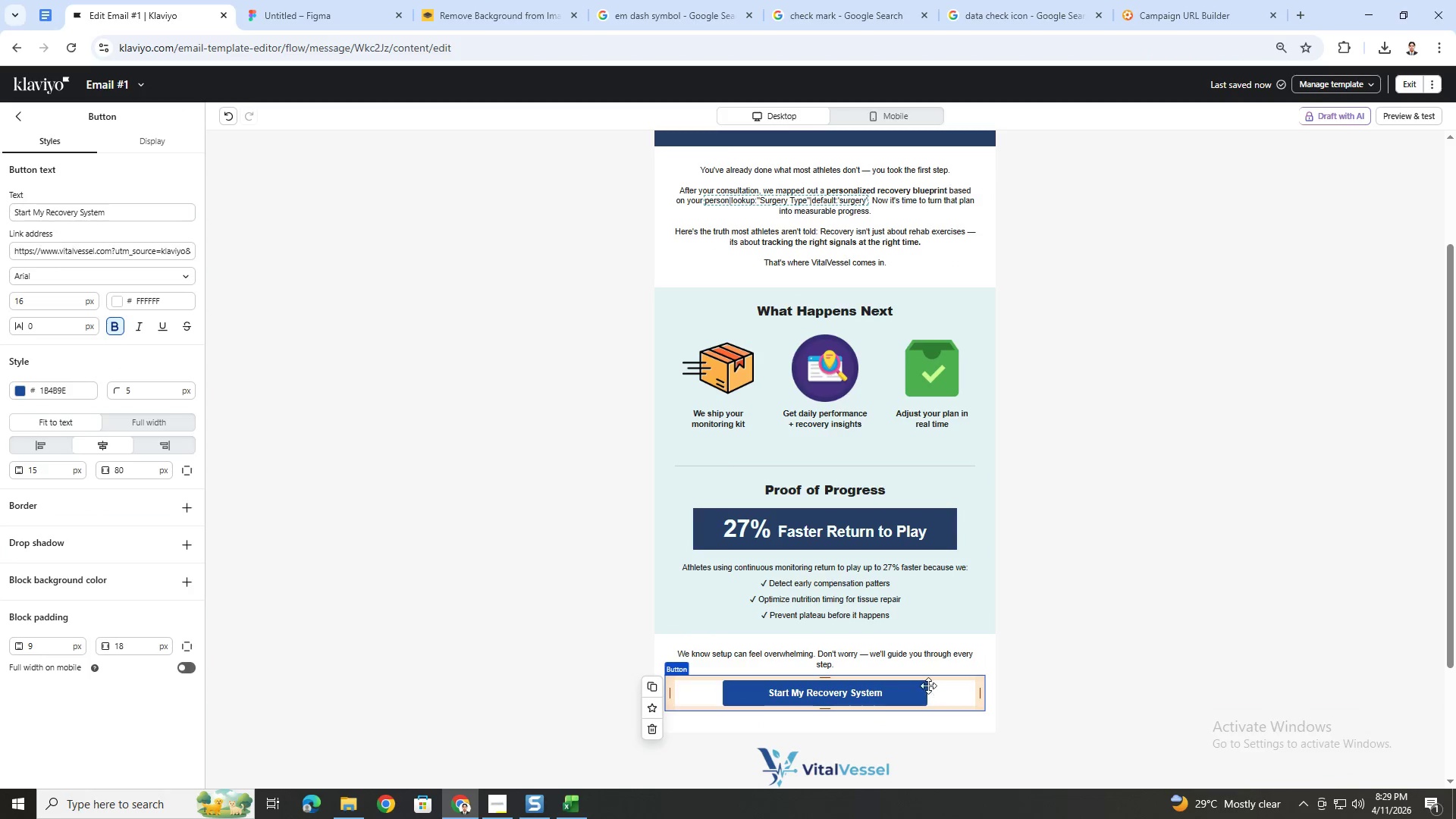 
left_click([1142, 642])
 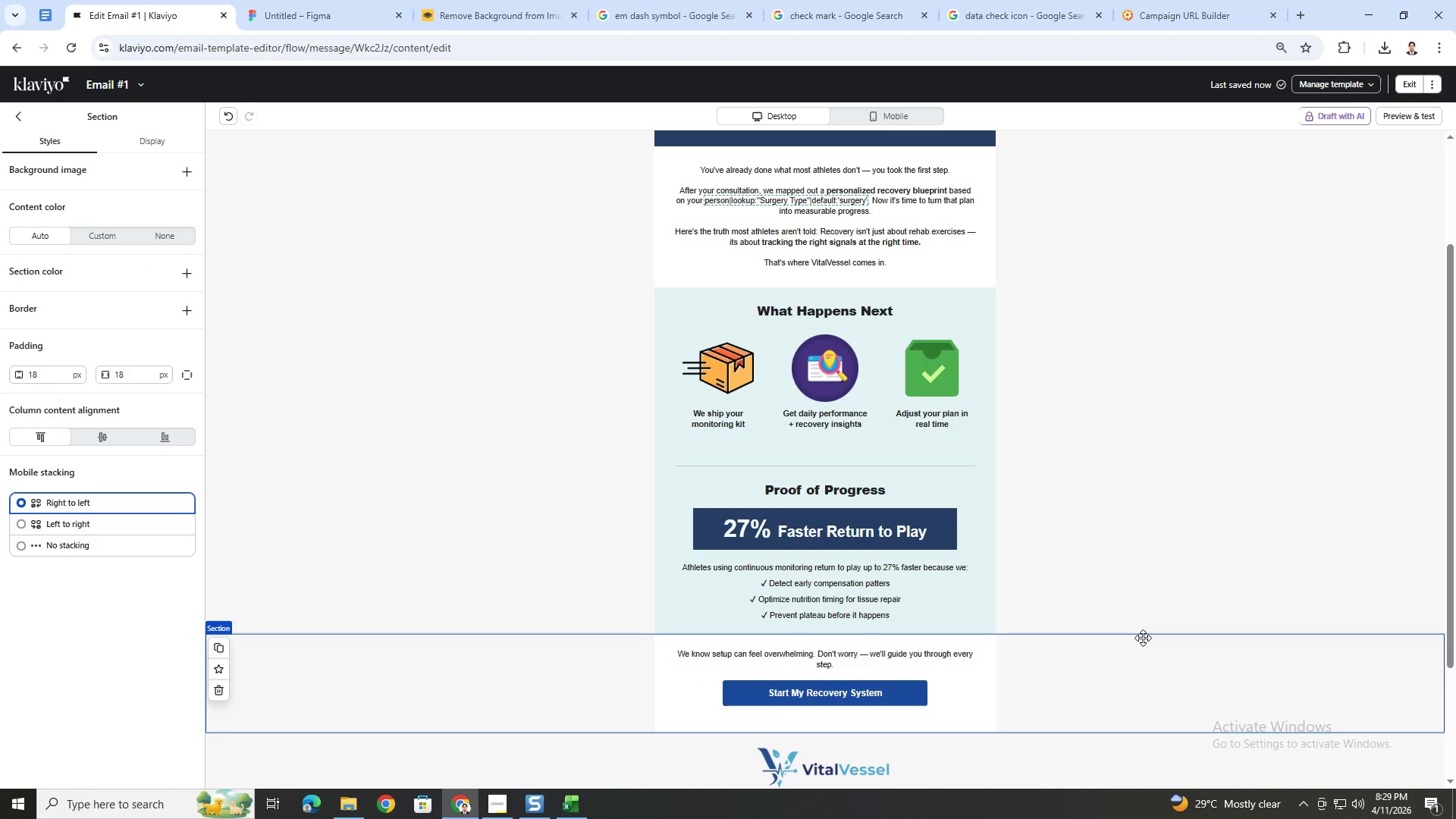 
wait(19.8)
 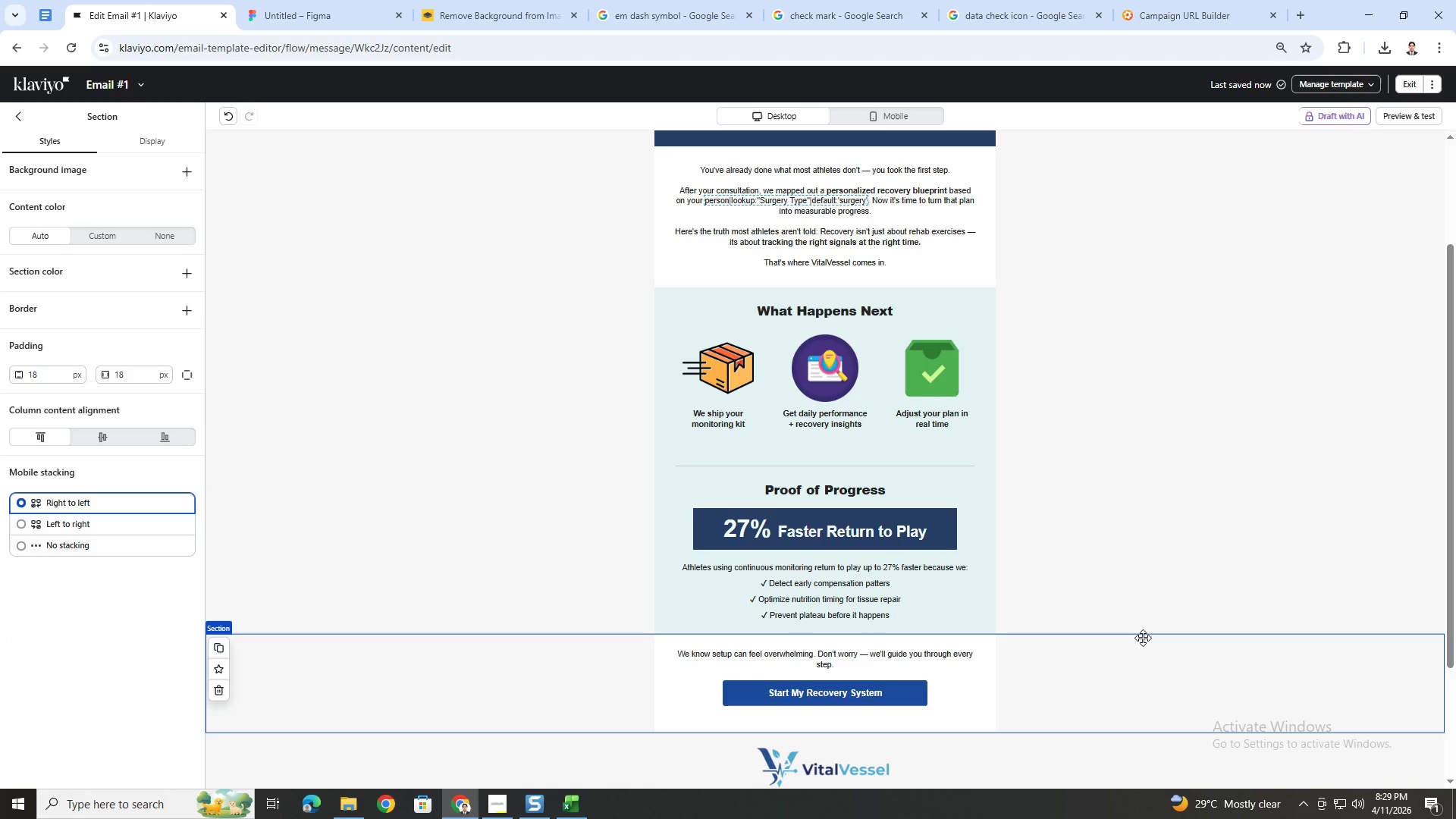 
scroll: coordinate [1150, 635], scroll_direction: down, amount: 4.0
 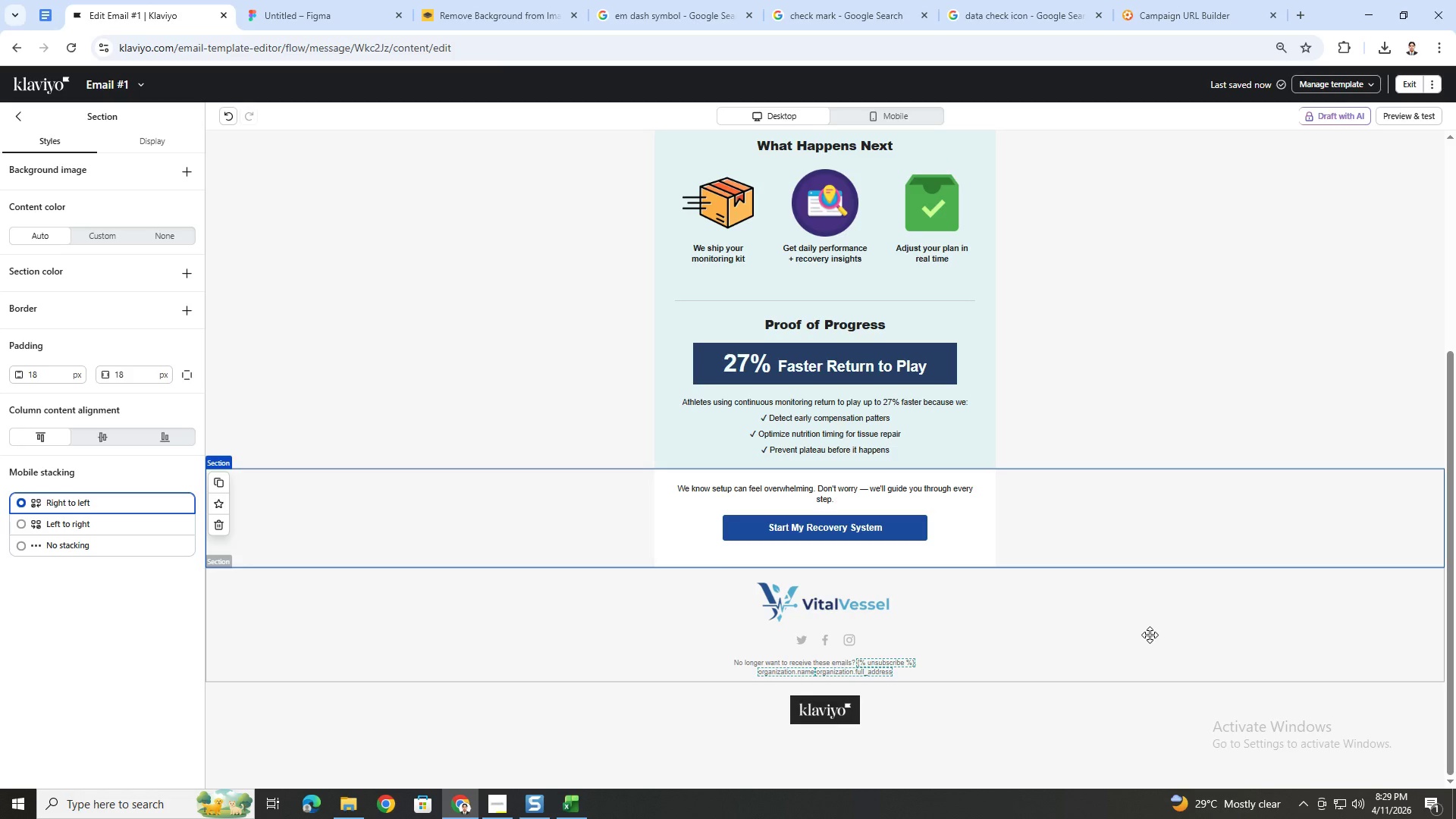 
wait(15.55)
 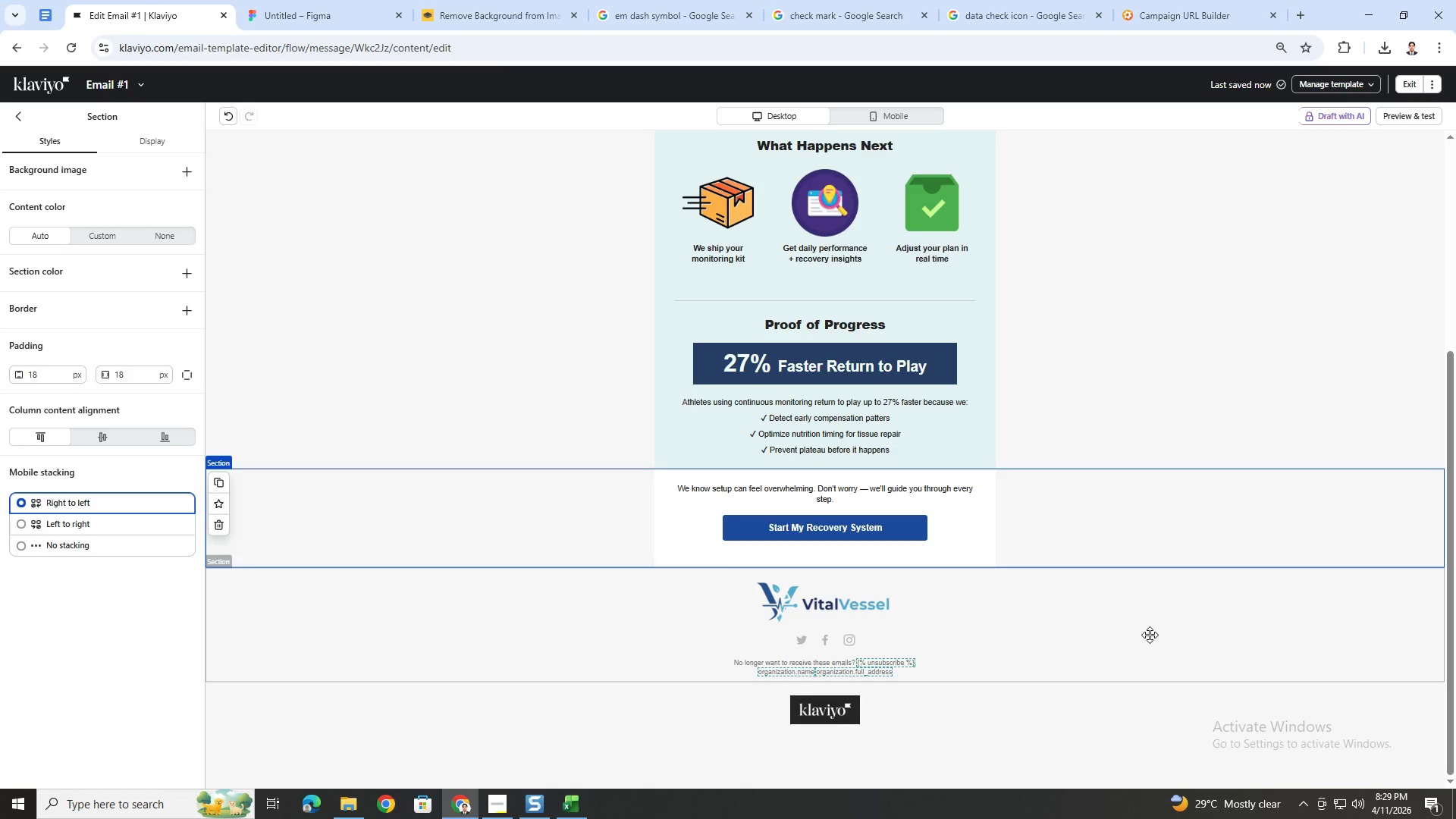 
scroll: coordinate [1112, 541], scroll_direction: down, amount: 2.0
 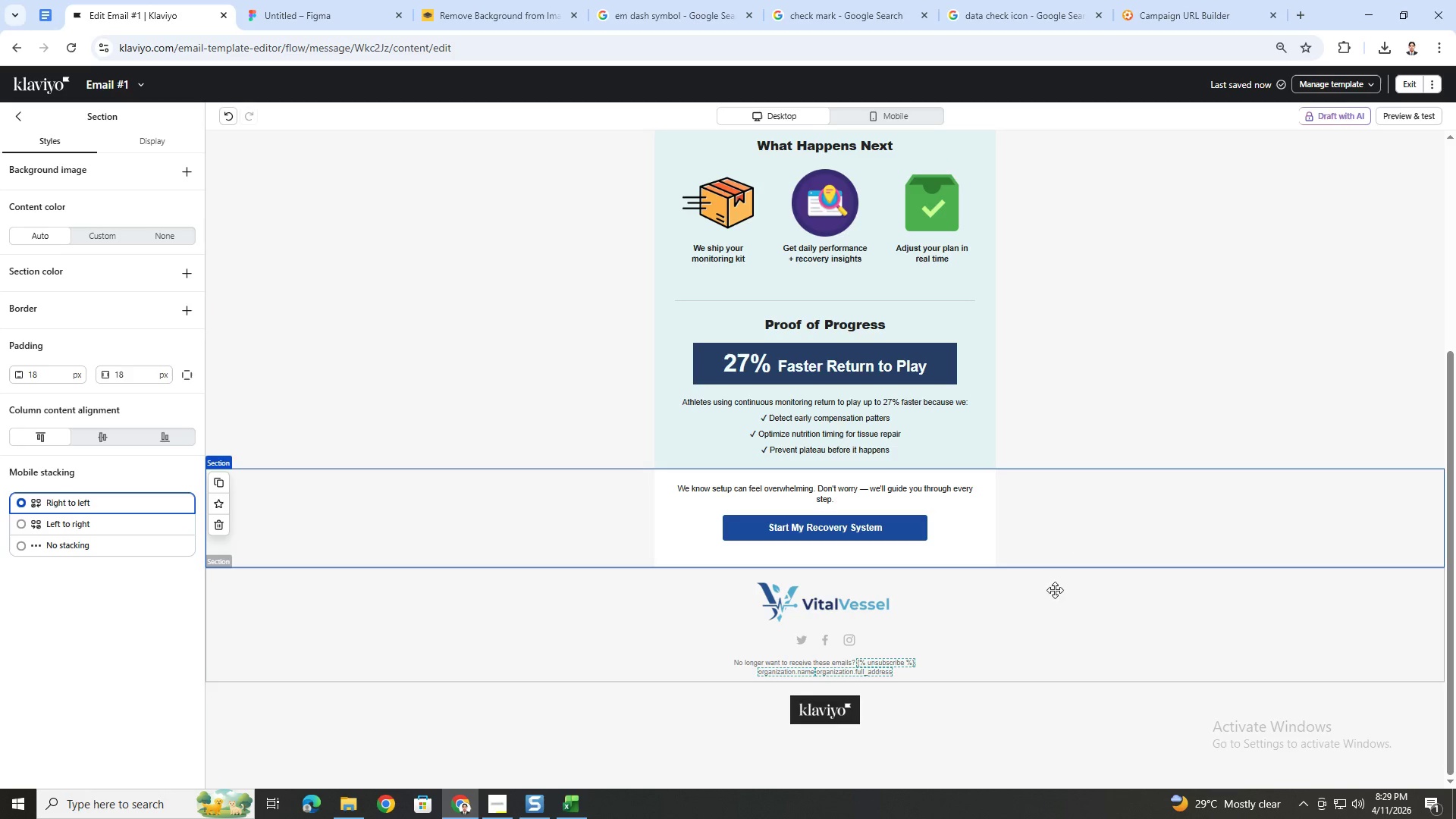 
left_click([1045, 617])
 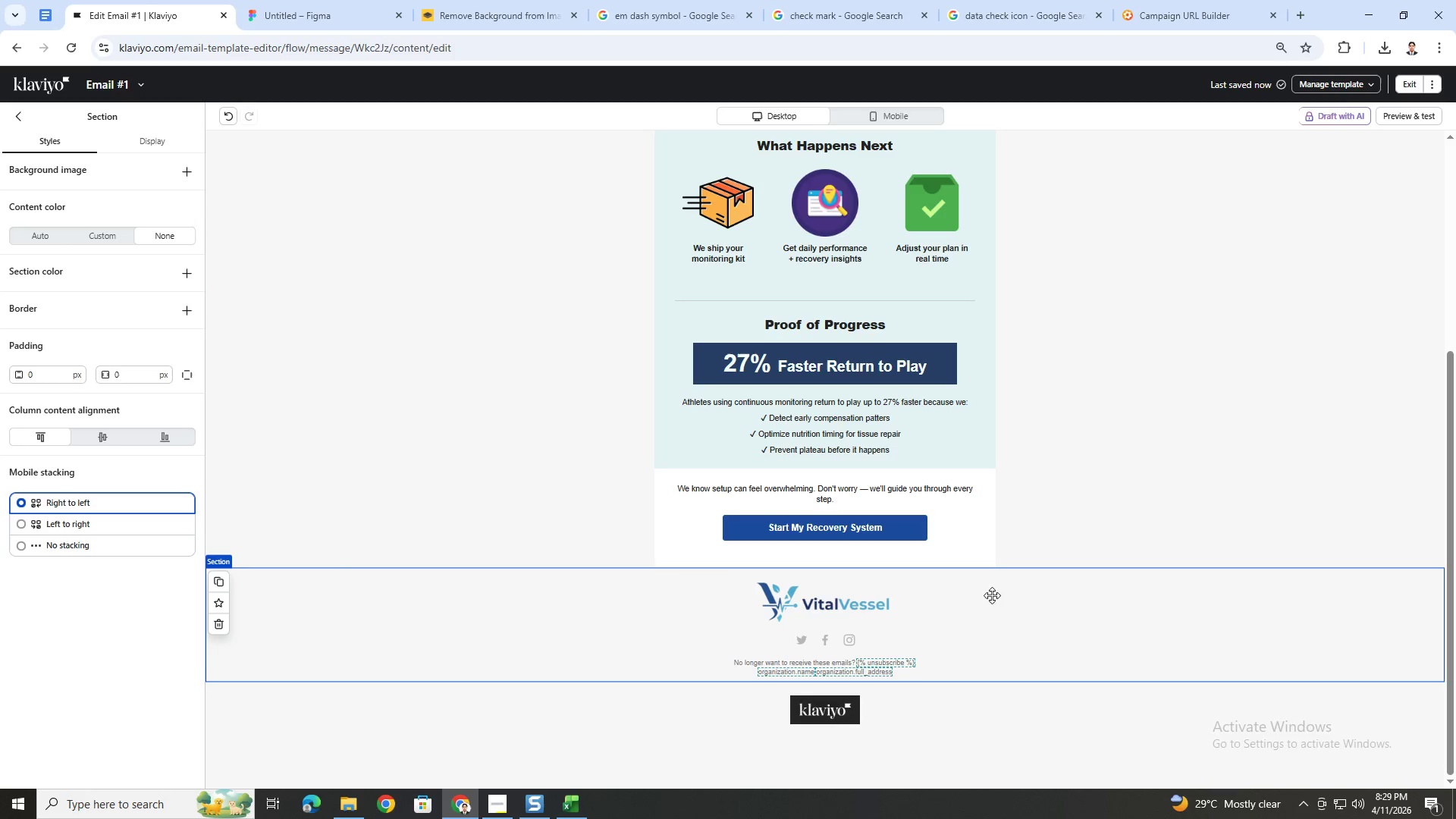 
left_click([900, 598])
 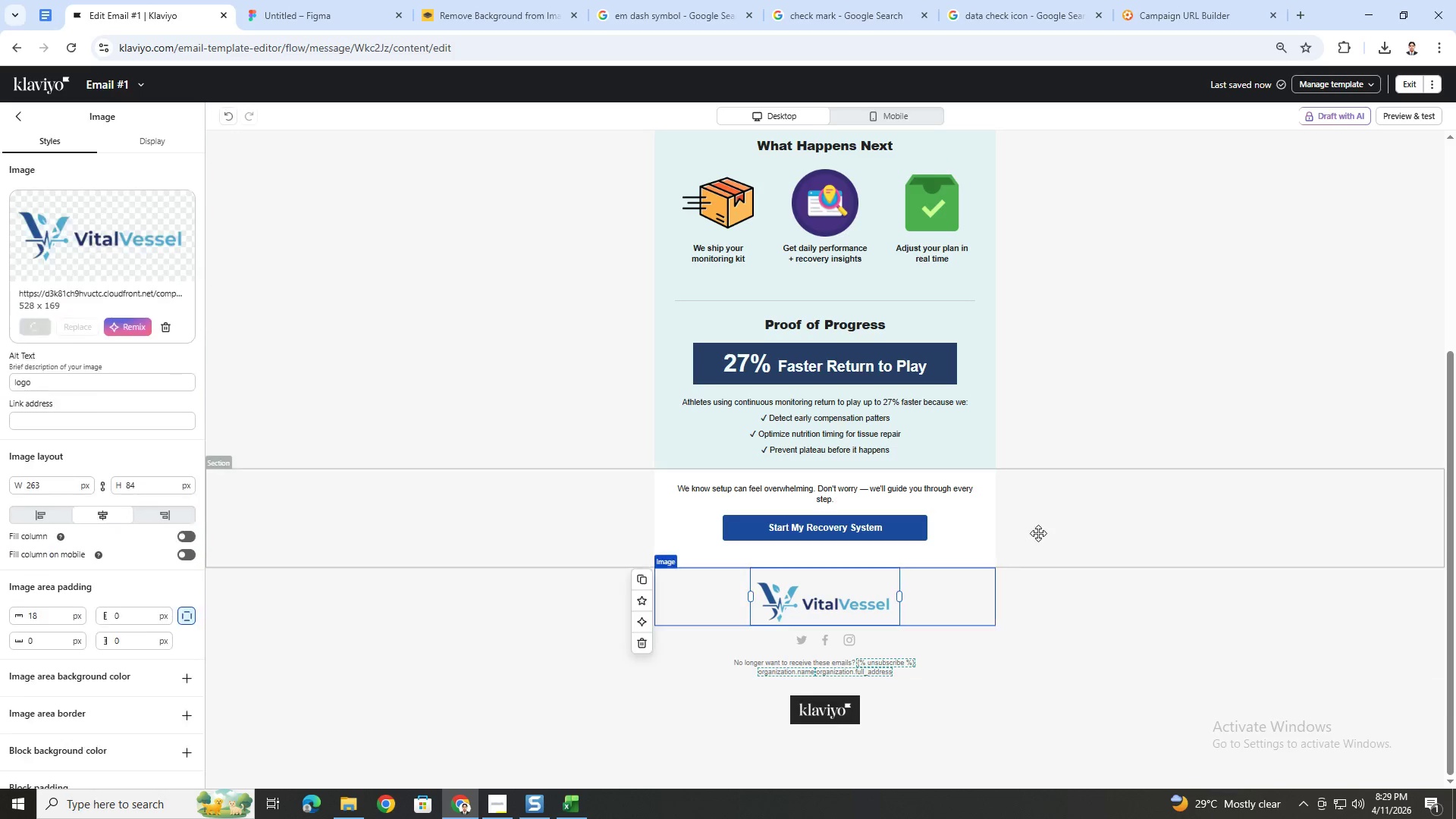 
left_click([1038, 533])
 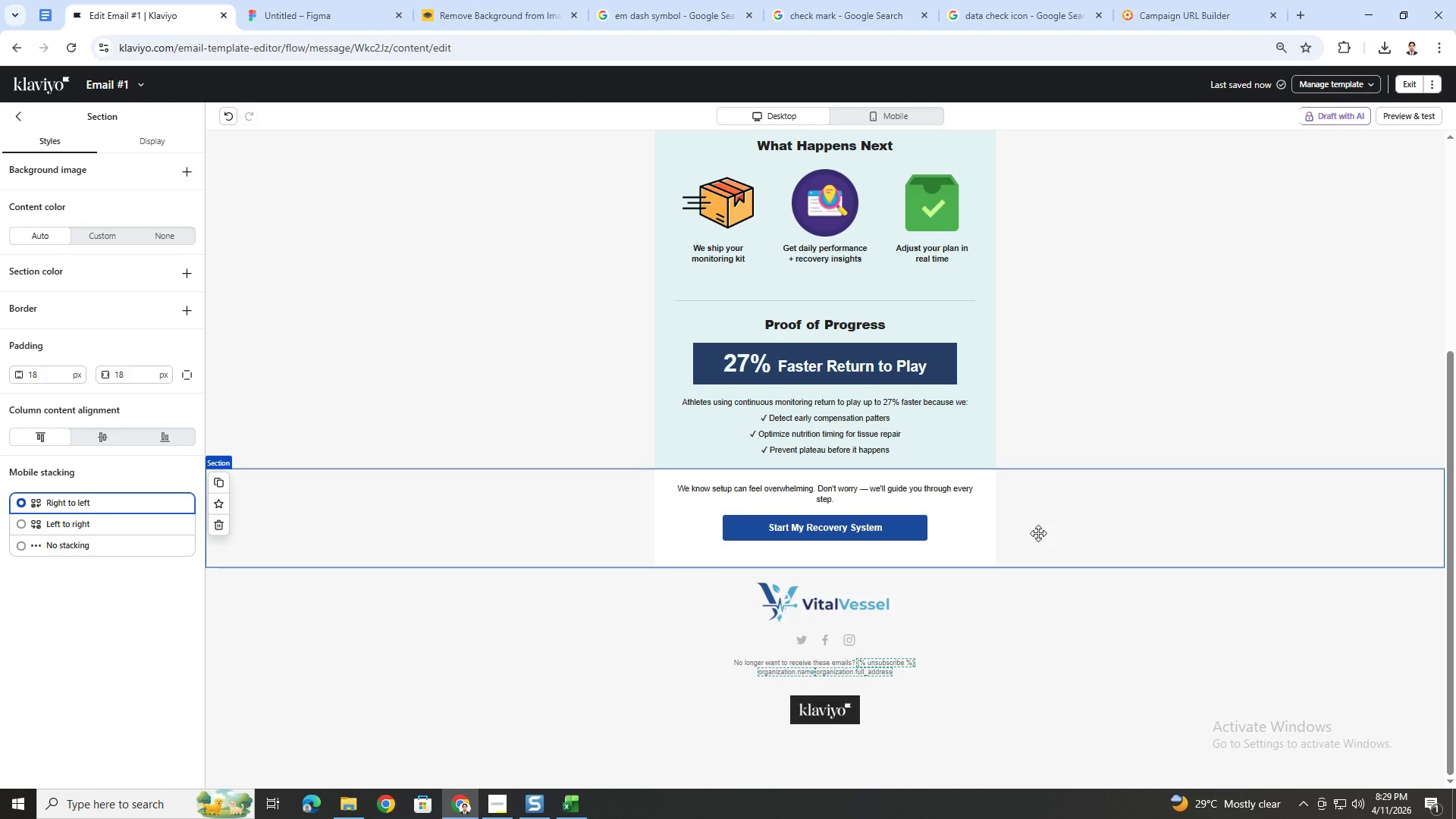 
scroll: coordinate [1038, 533], scroll_direction: up, amount: 4.0
 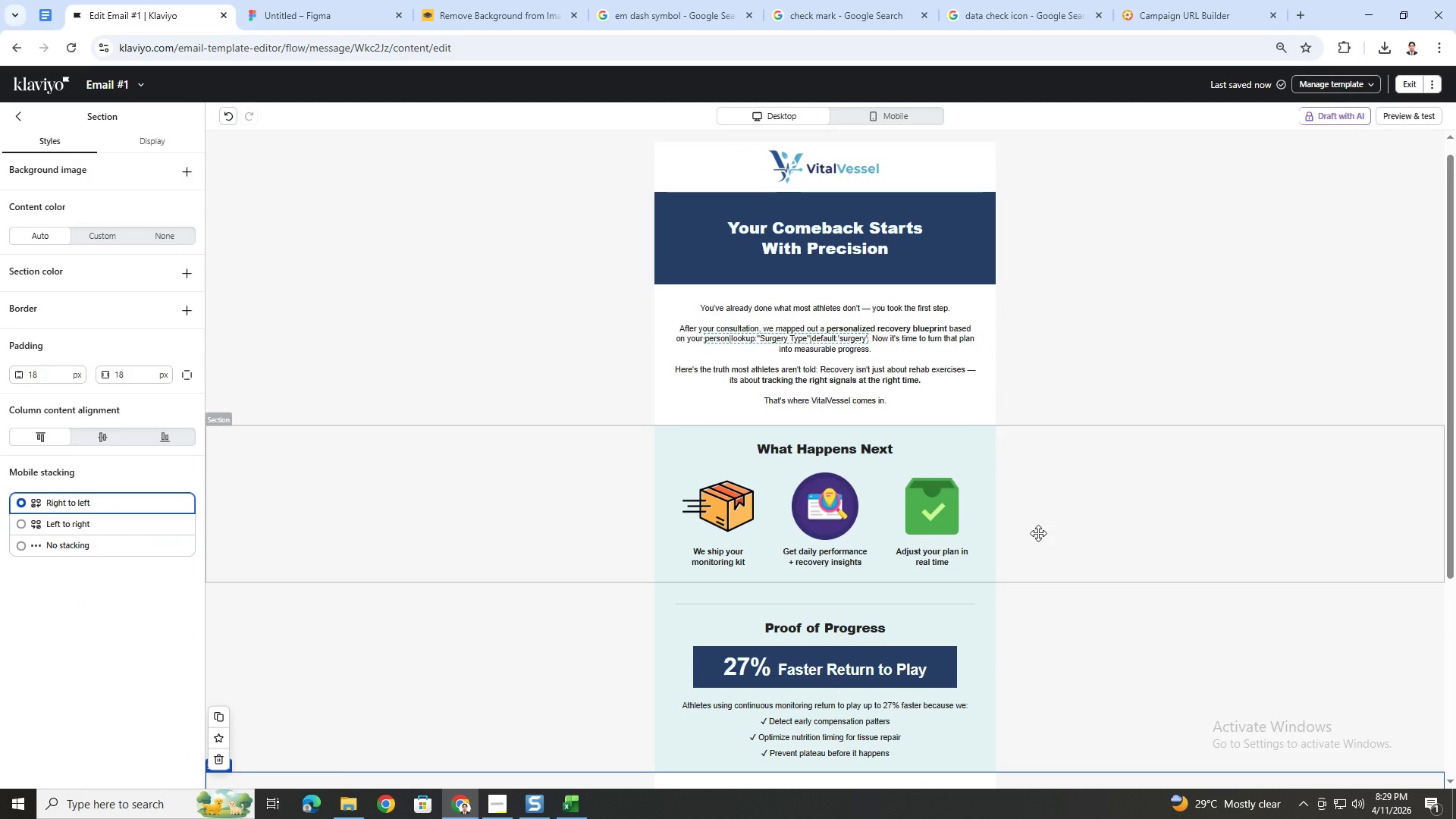 
hold_key(key=ControlLeft, duration=1.26)
scroll: coordinate [1038, 533], scroll_direction: down, amount: 5.0
 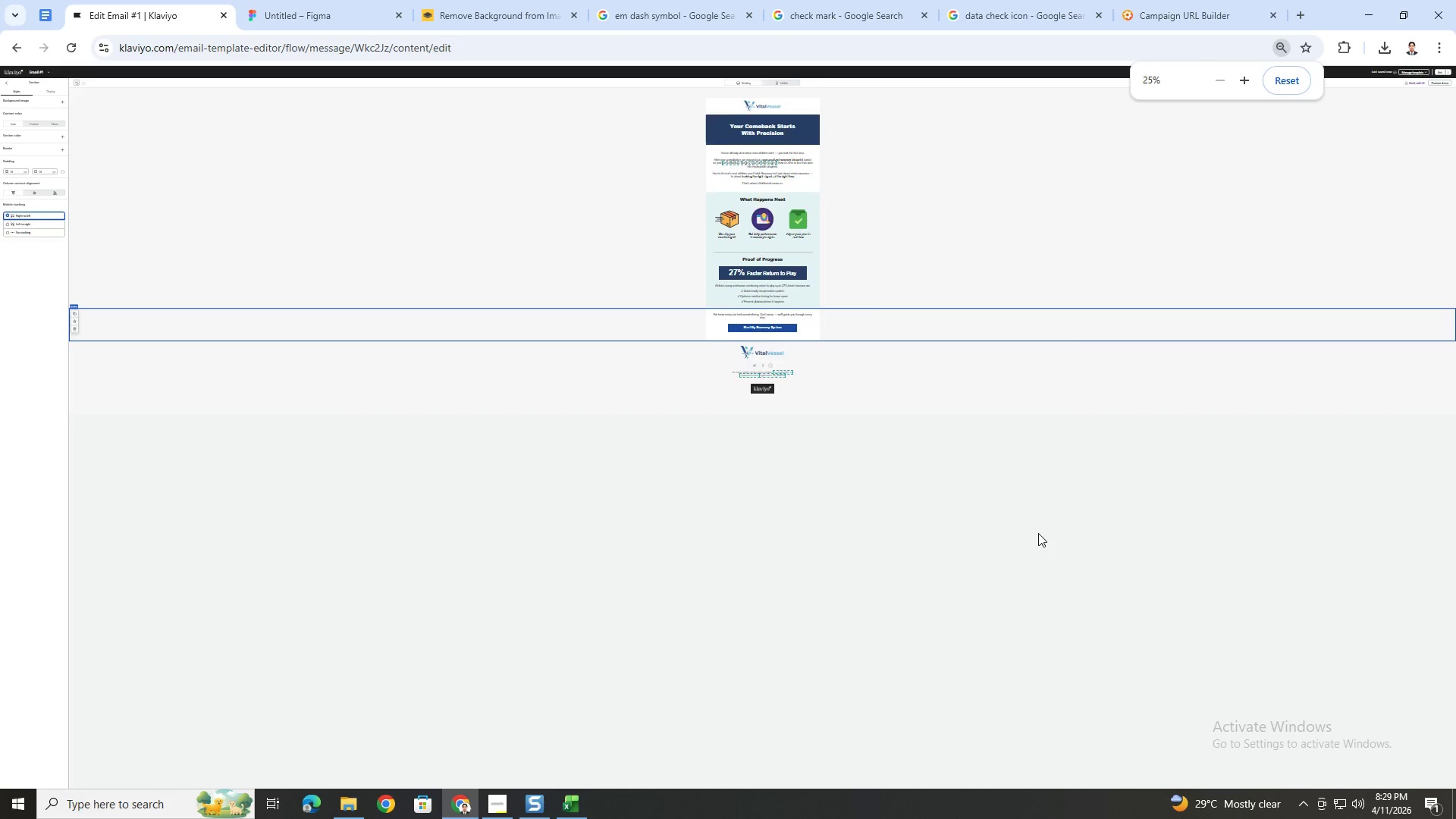 
scroll: coordinate [1038, 533], scroll_direction: up, amount: 3.0
 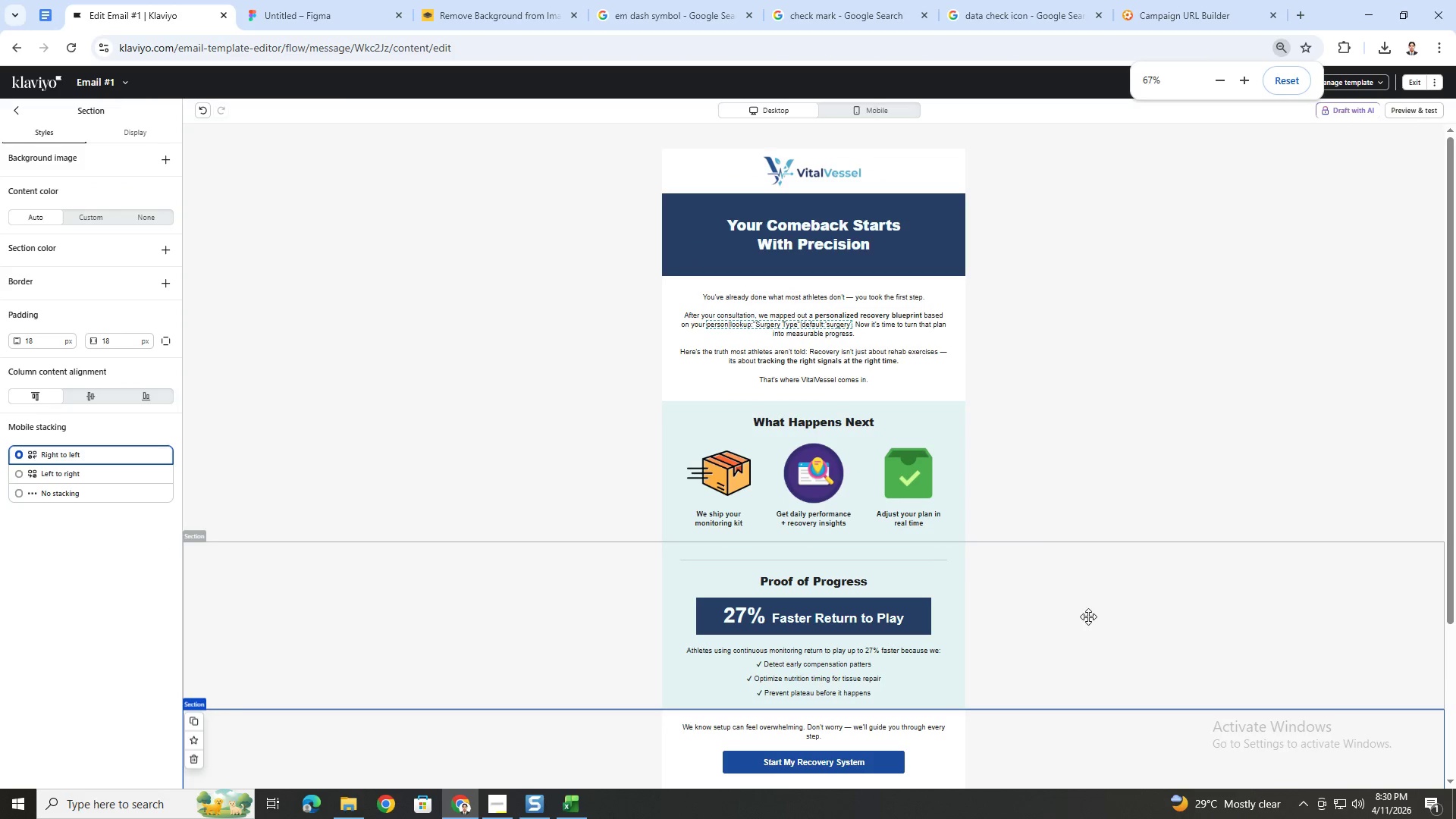 
scroll: coordinate [1090, 619], scroll_direction: down, amount: 2.0
 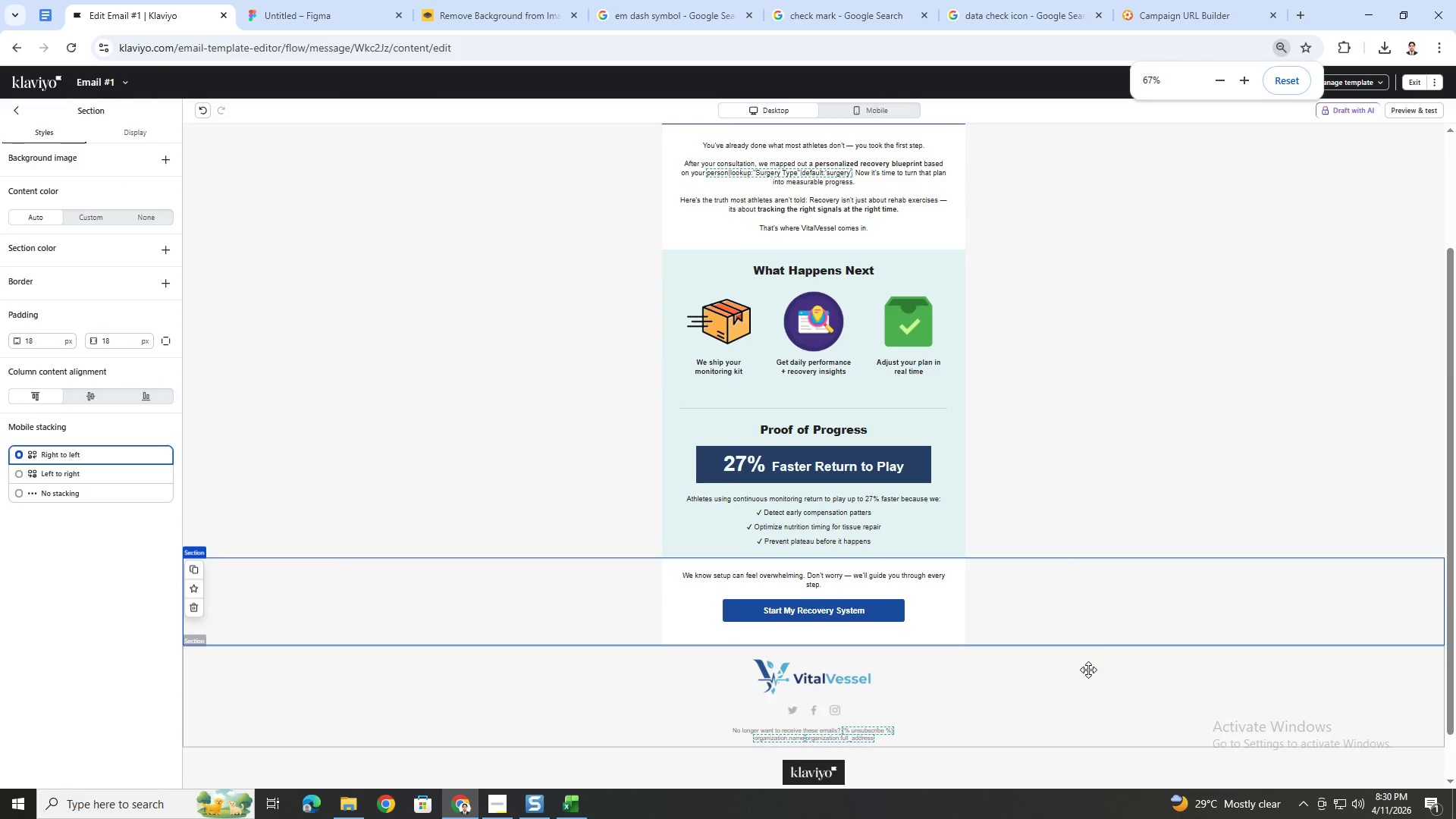 
left_click([1088, 670])
 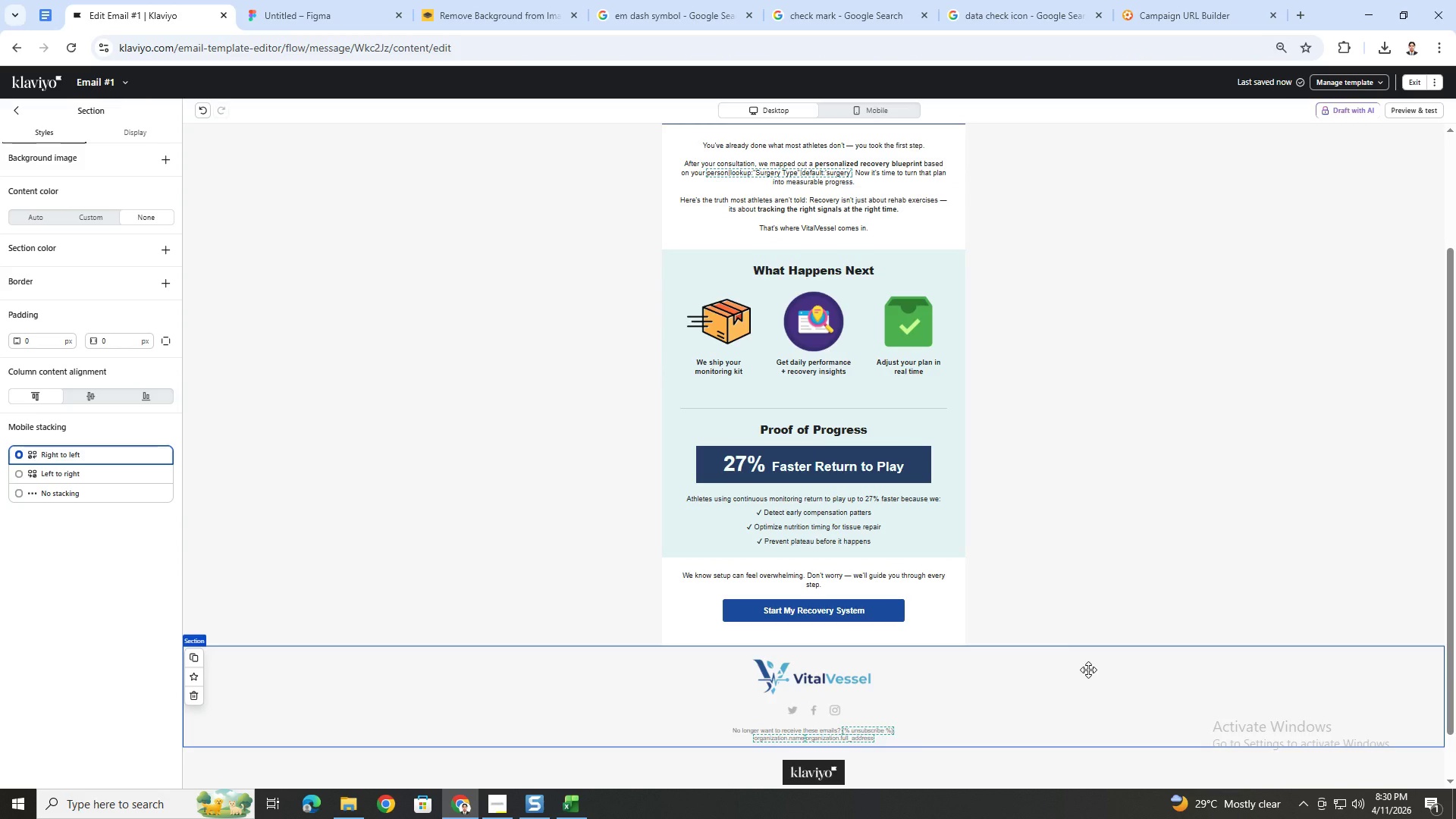 
scroll: coordinate [1088, 670], scroll_direction: up, amount: 3.0
 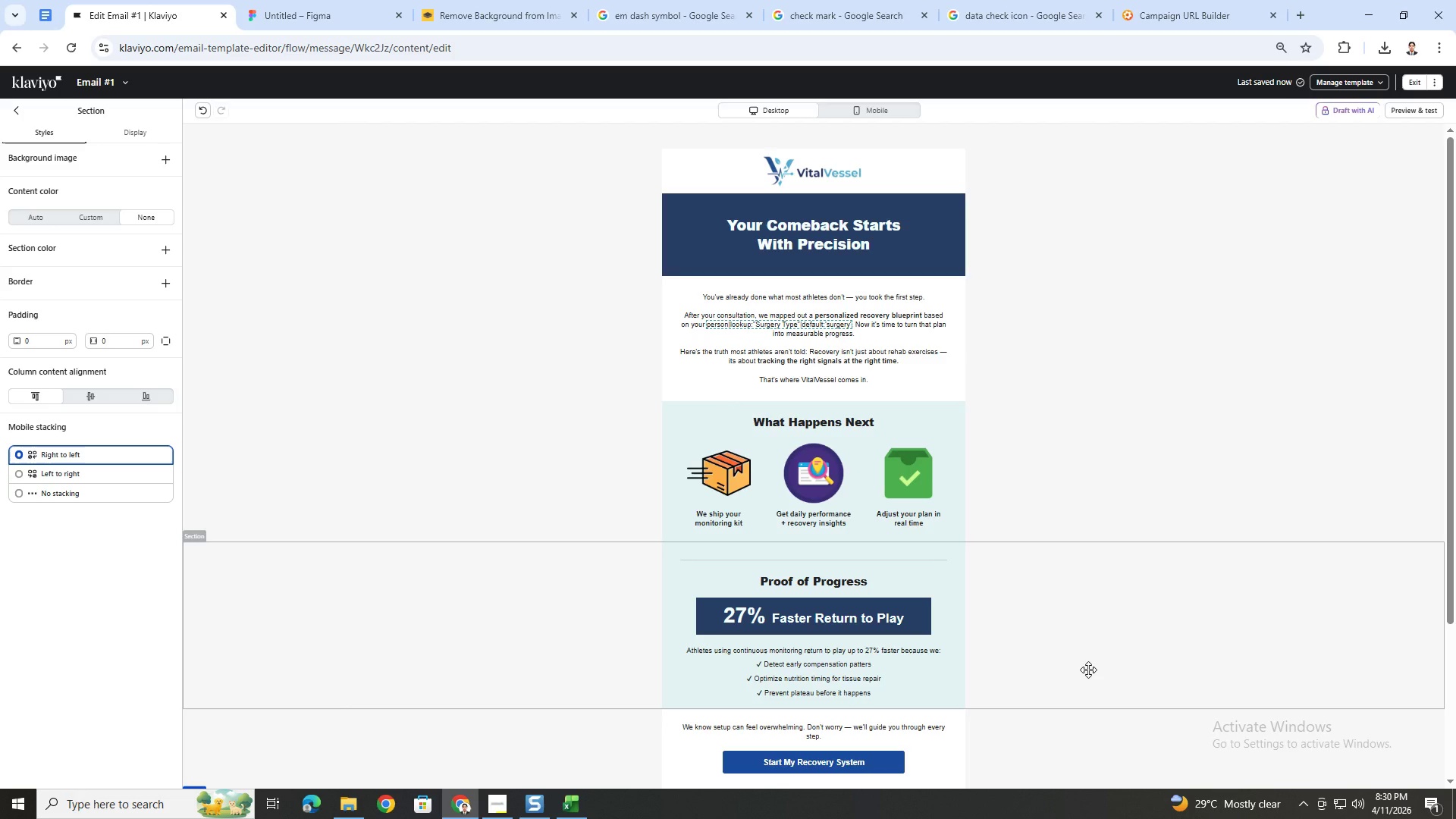 
wait(16.54)
 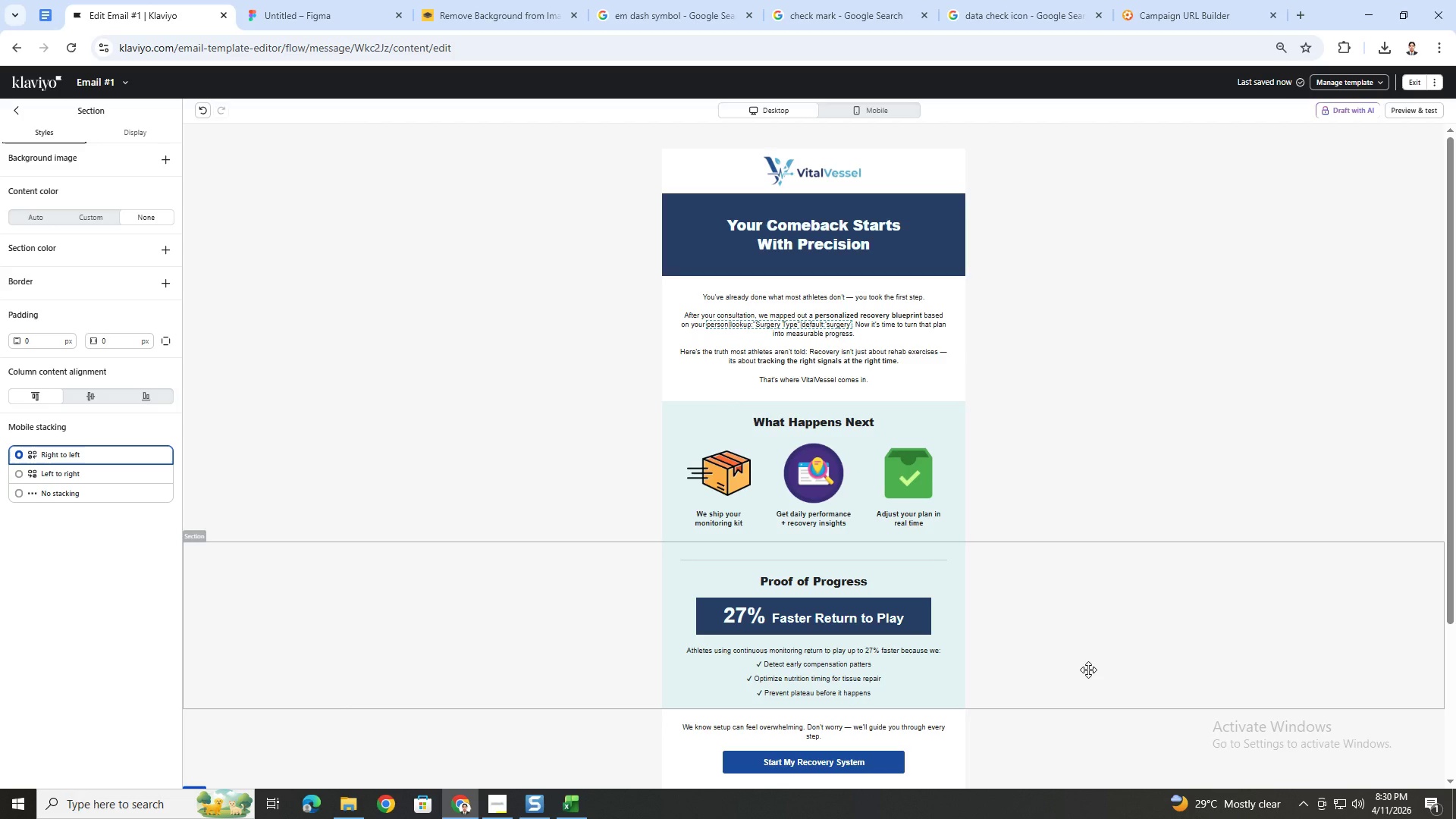 
scroll: coordinate [1006, 651], scroll_direction: down, amount: 3.0
 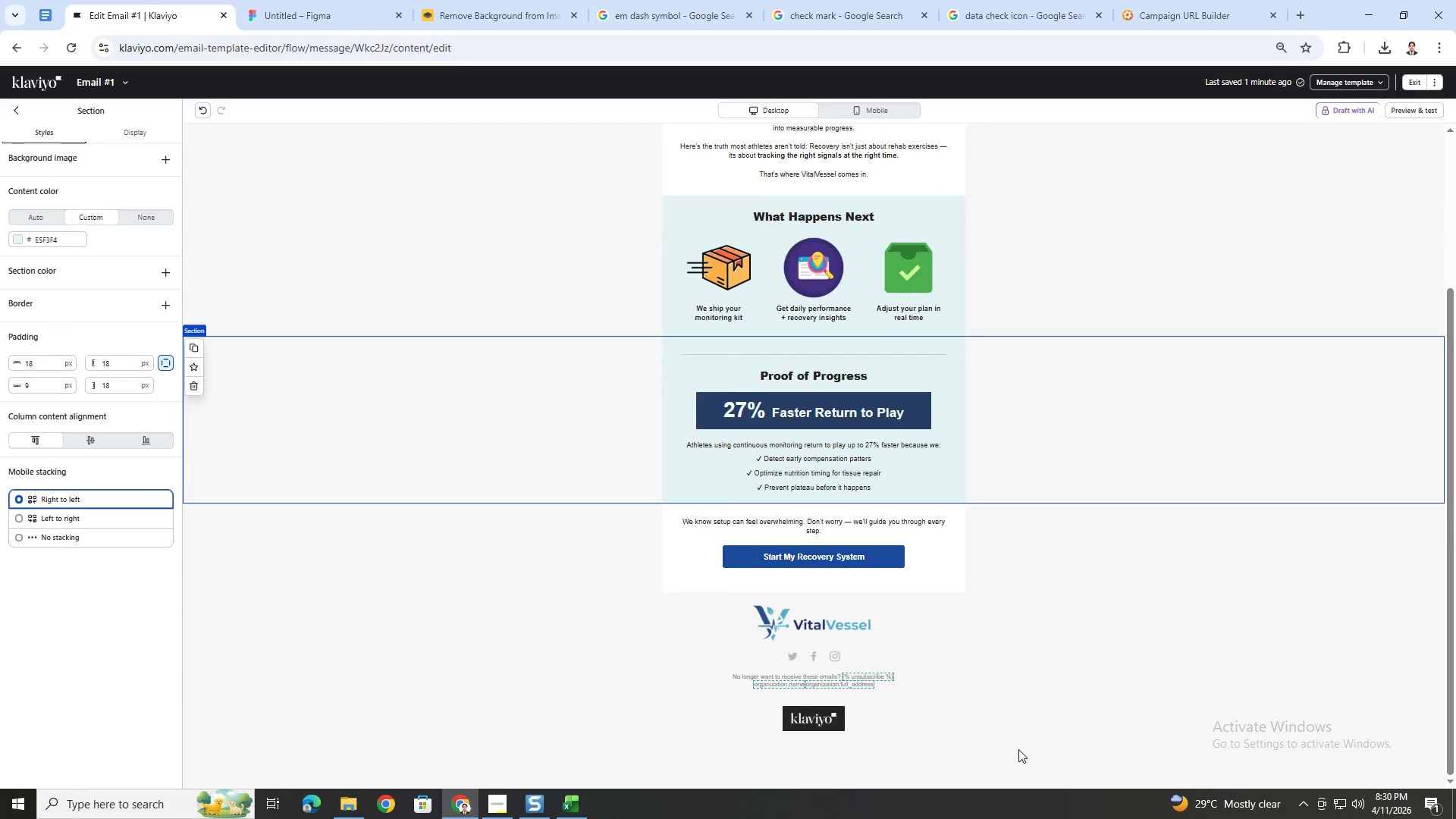 
scroll: coordinate [1021, 748], scroll_direction: up, amount: 3.0
 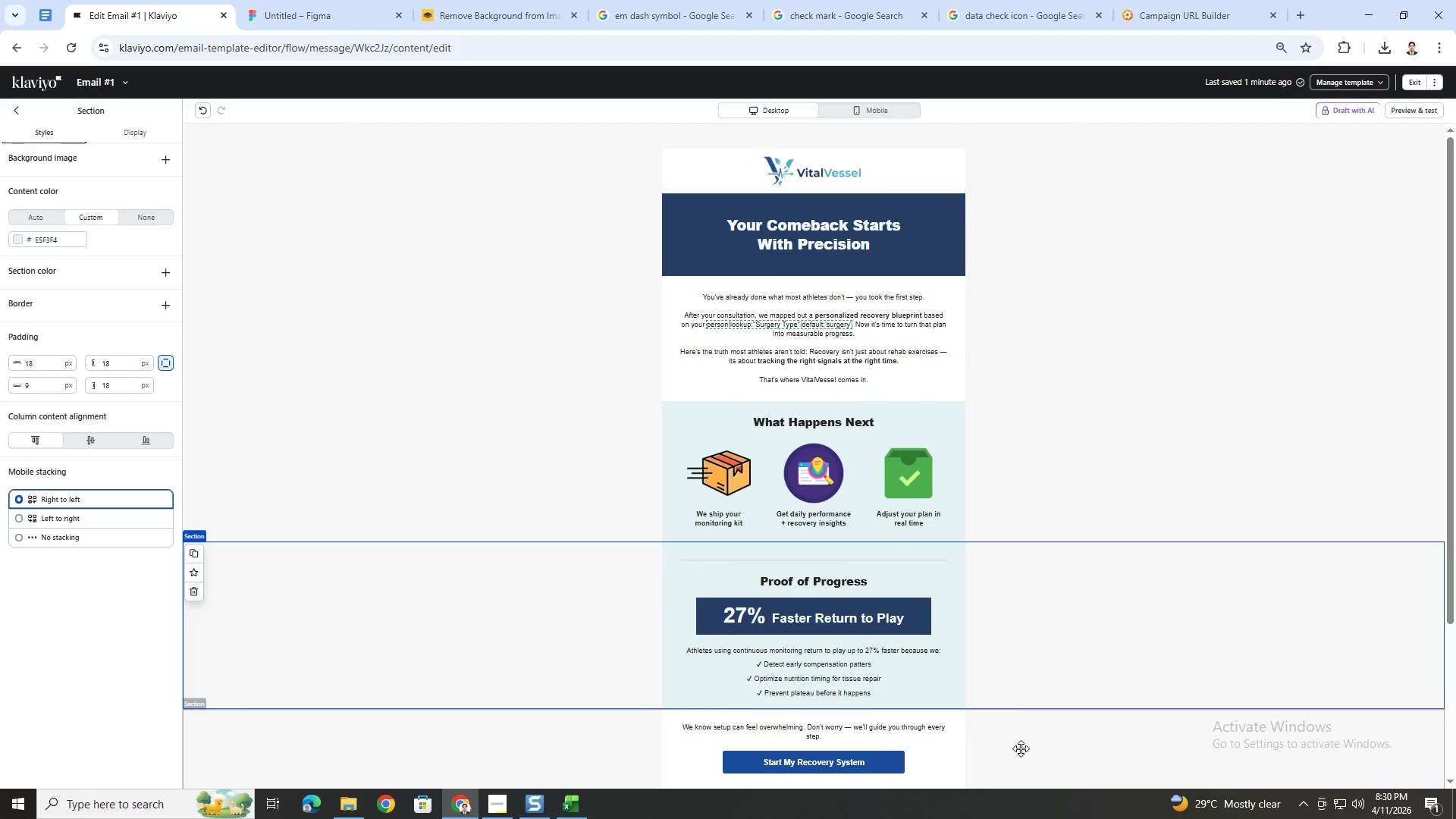 
wait(19.41)
 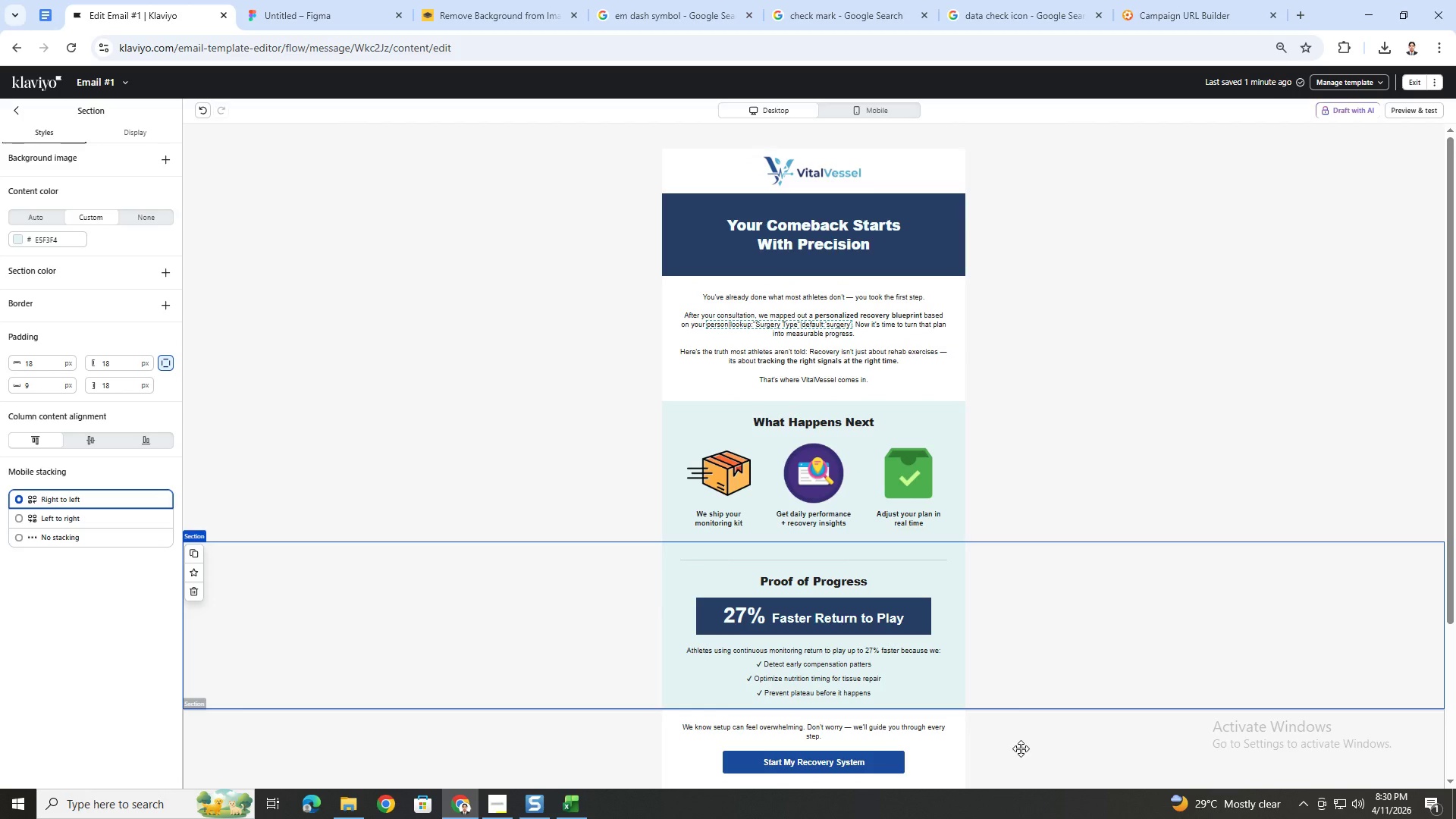 
scroll: coordinate [1155, 534], scroll_direction: down, amount: 7.0
 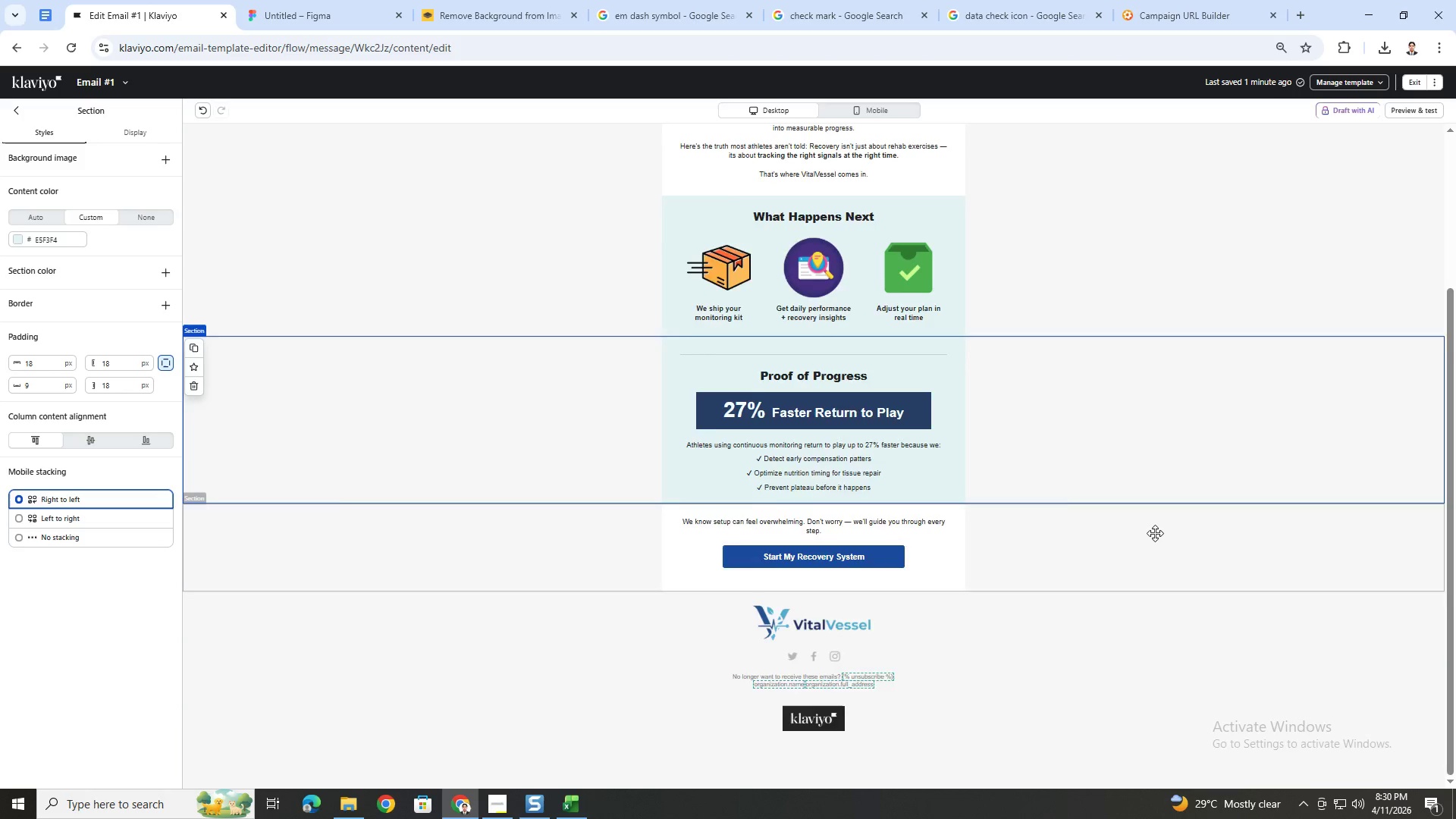 
scroll: coordinate [1155, 533], scroll_direction: up, amount: 3.0
 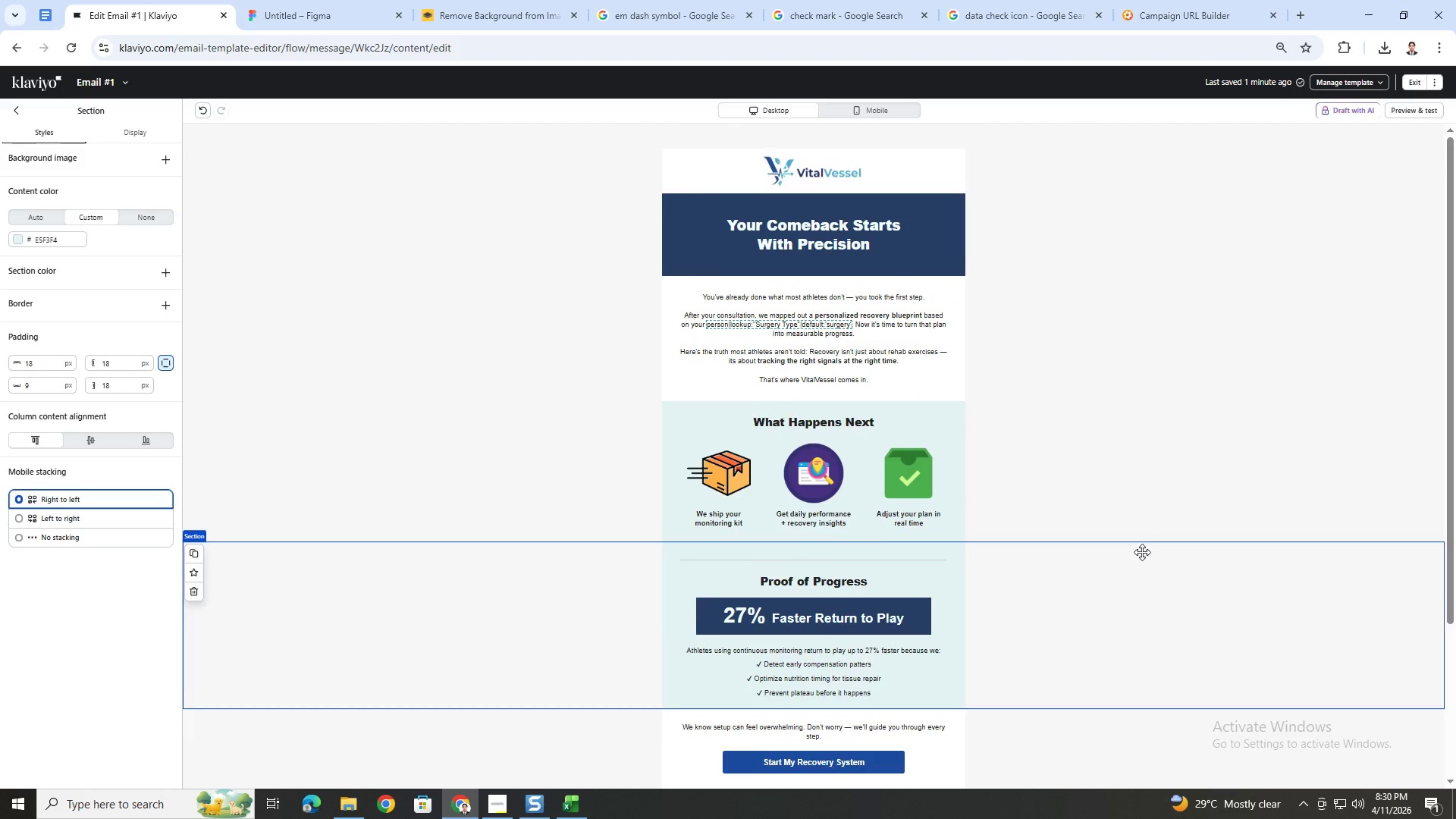 
scroll: coordinate [1090, 521], scroll_direction: down, amount: 5.0
 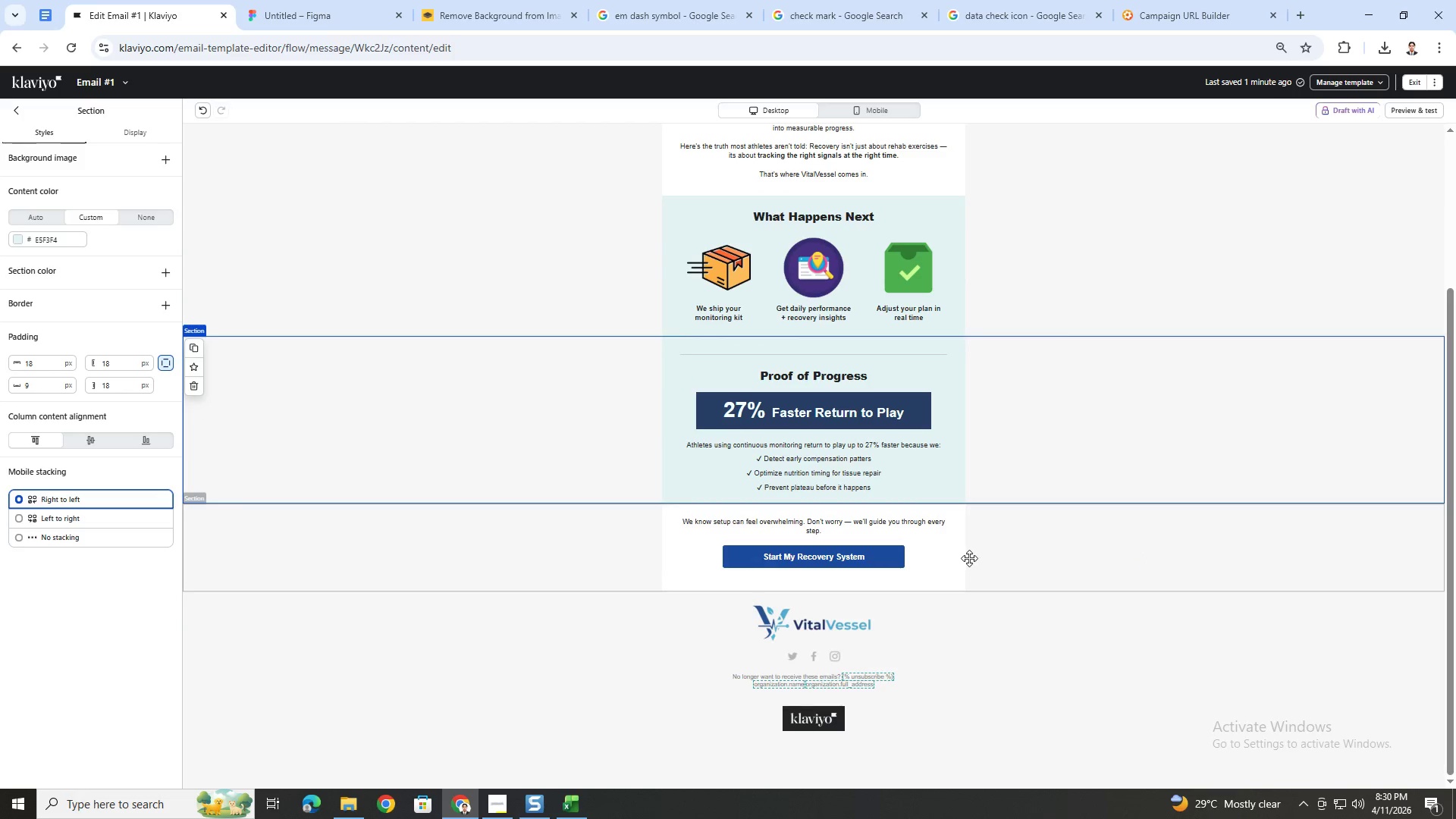 
left_click([917, 559])
 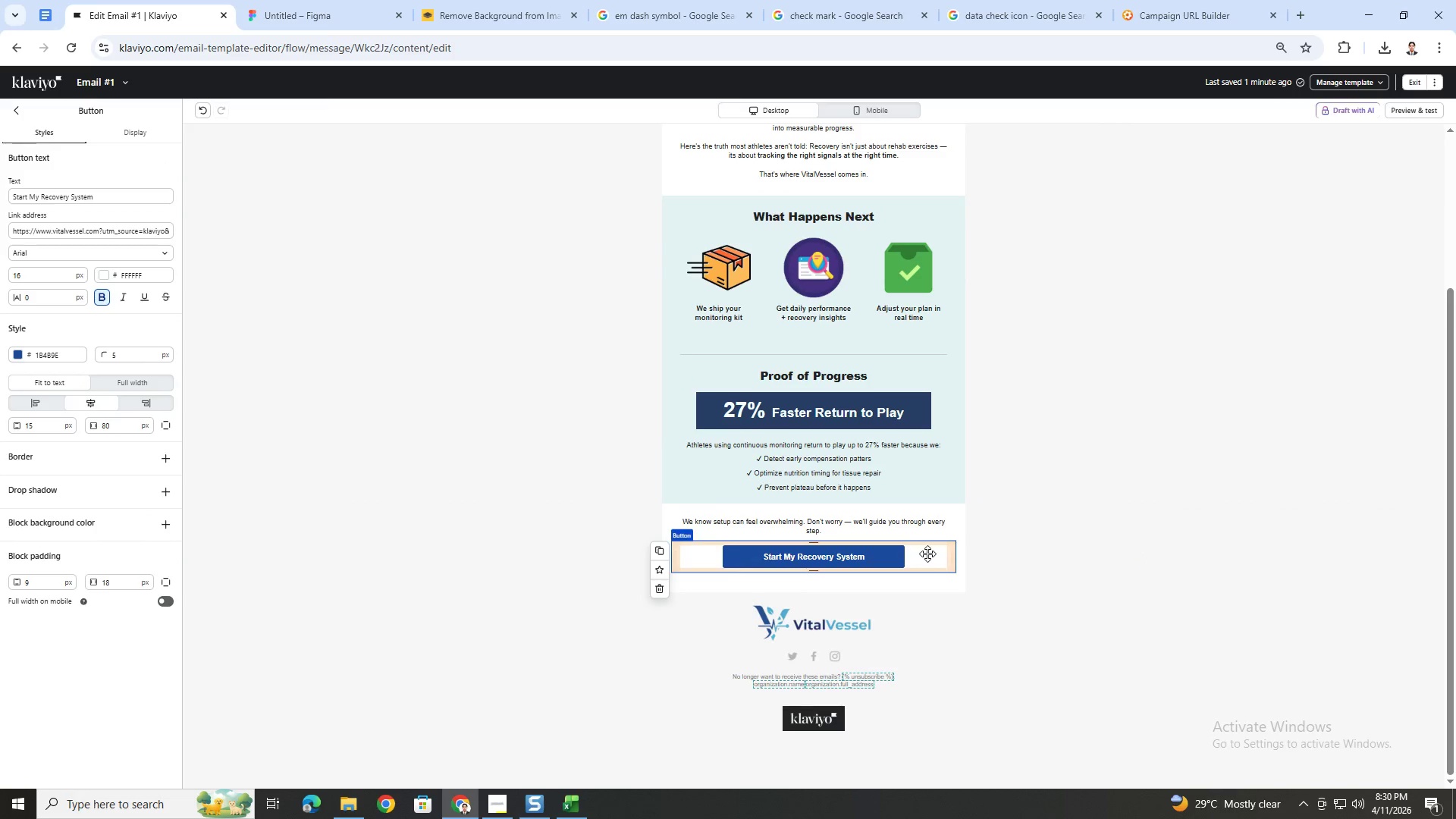 
scroll: coordinate [997, 557], scroll_direction: down, amount: 3.0
 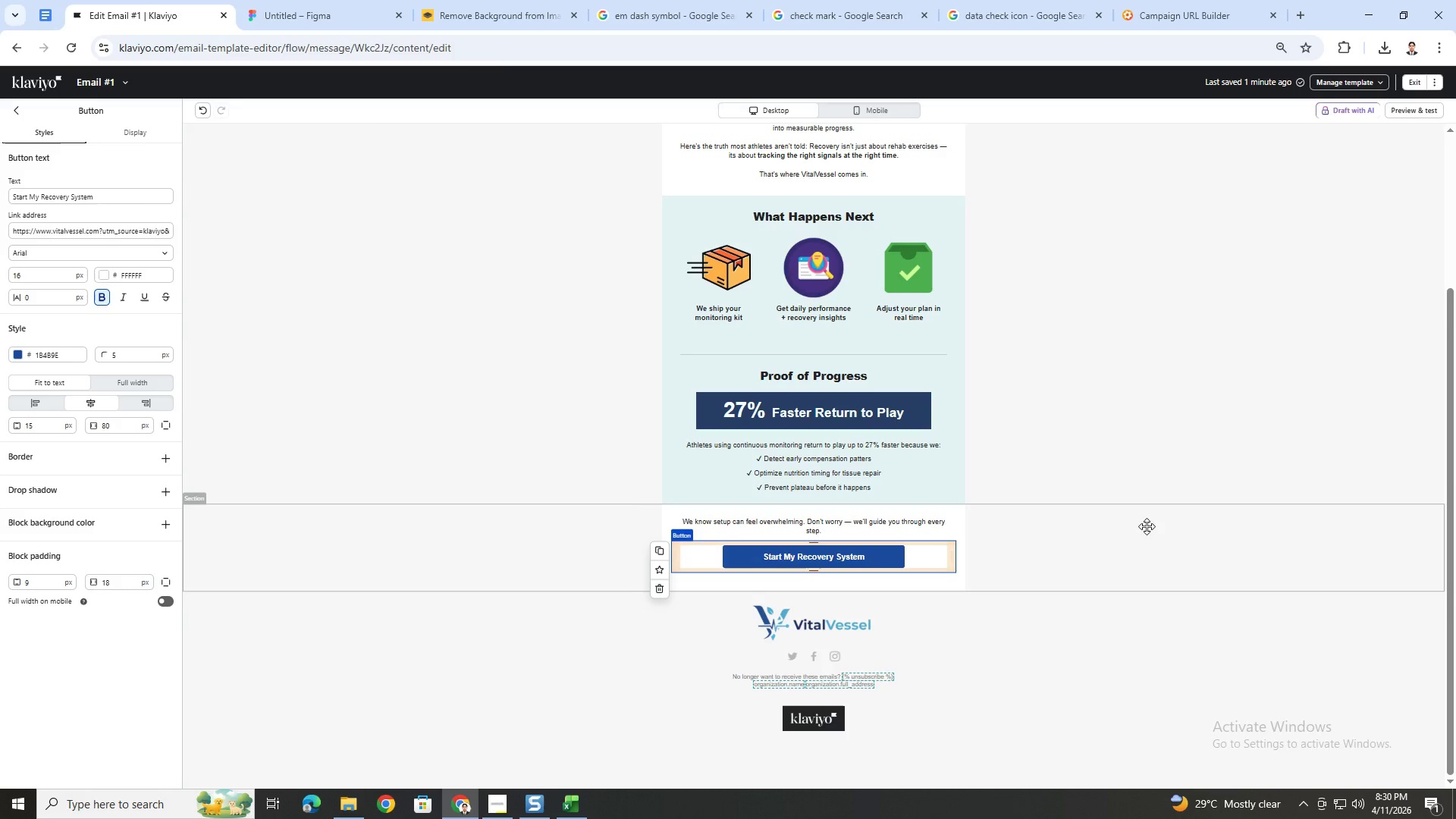 
wait(5.23)
 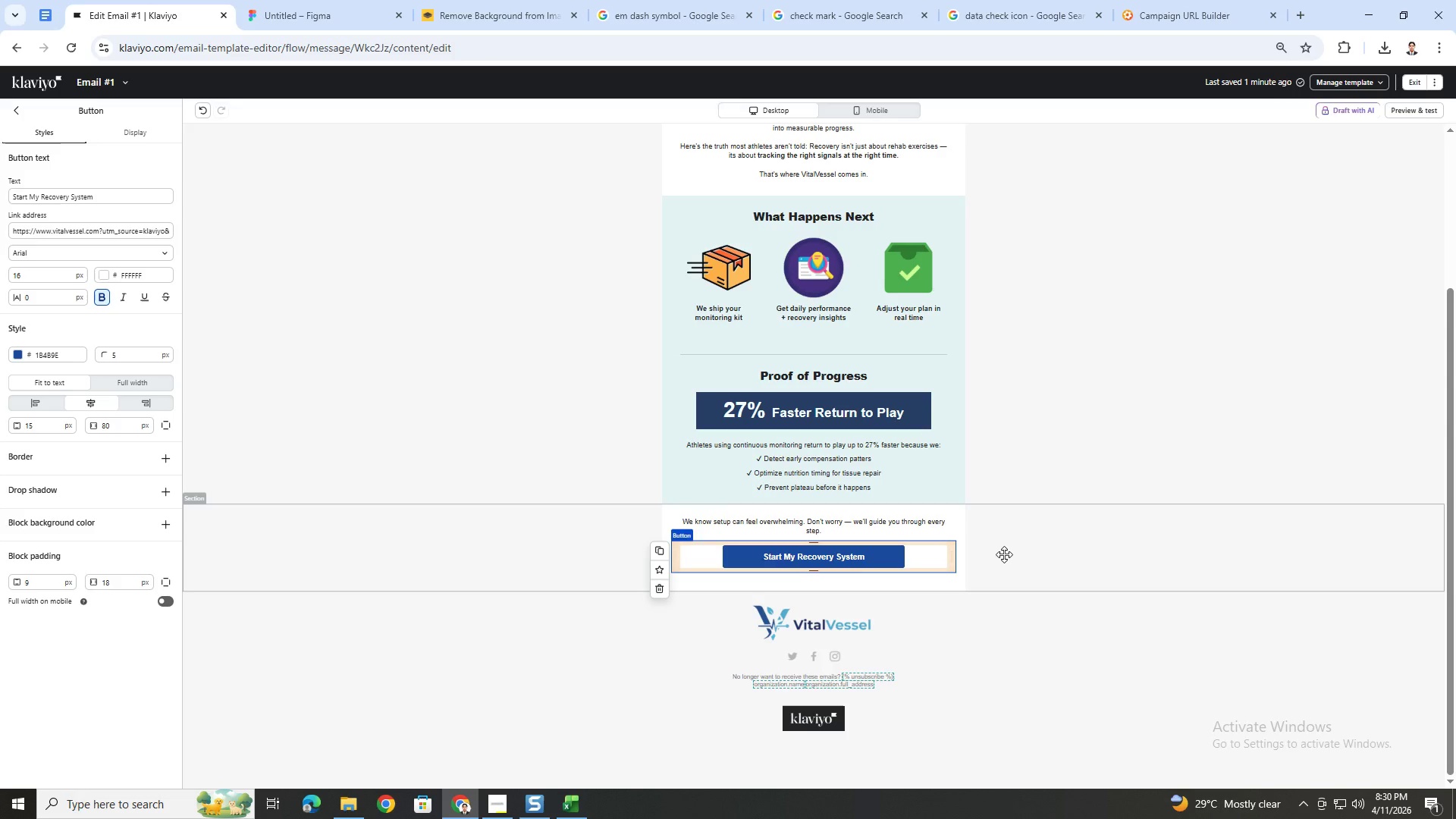 
left_click([1055, 626])
 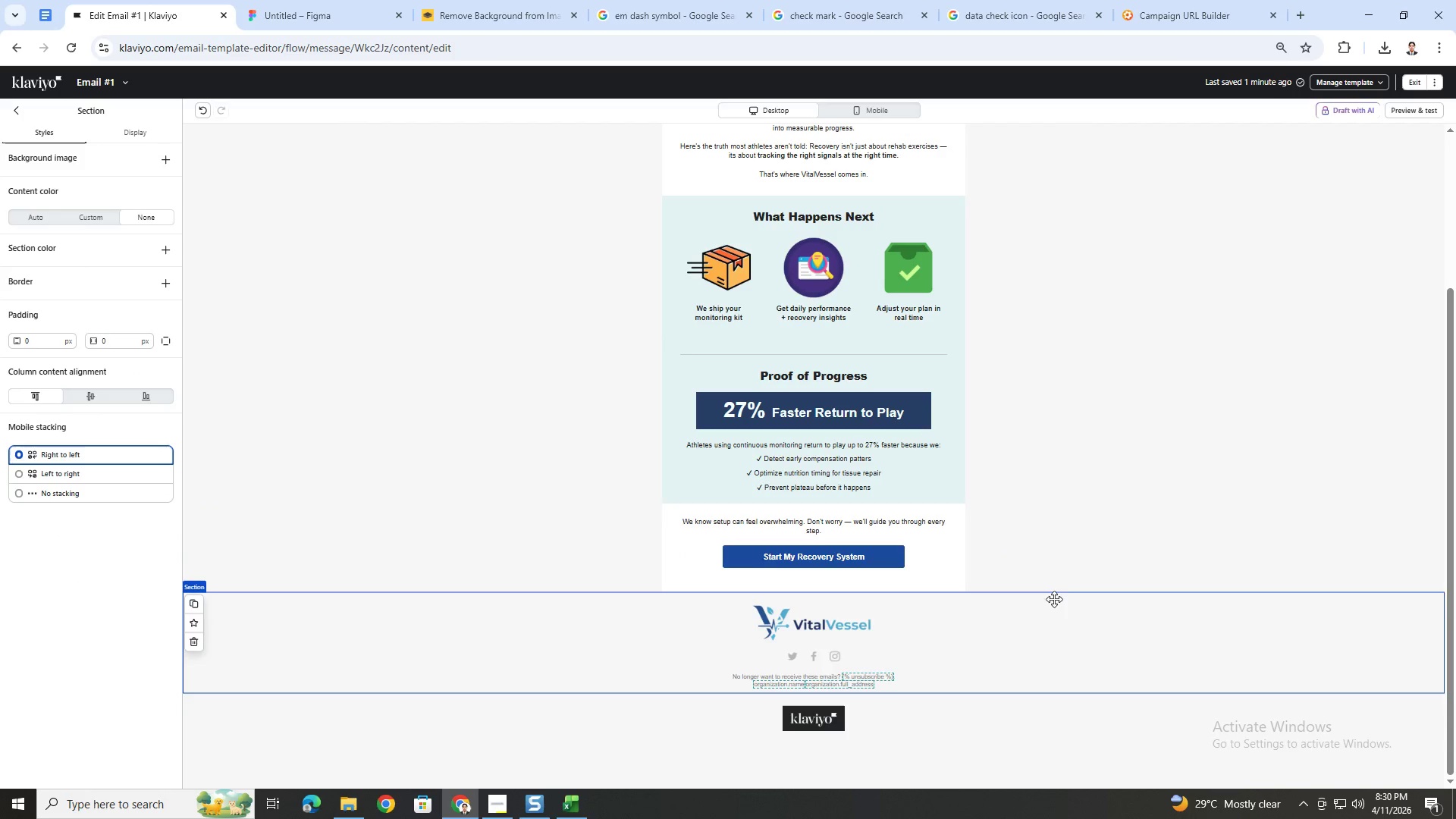 
scroll: coordinate [1055, 554], scroll_direction: up, amount: 3.0
 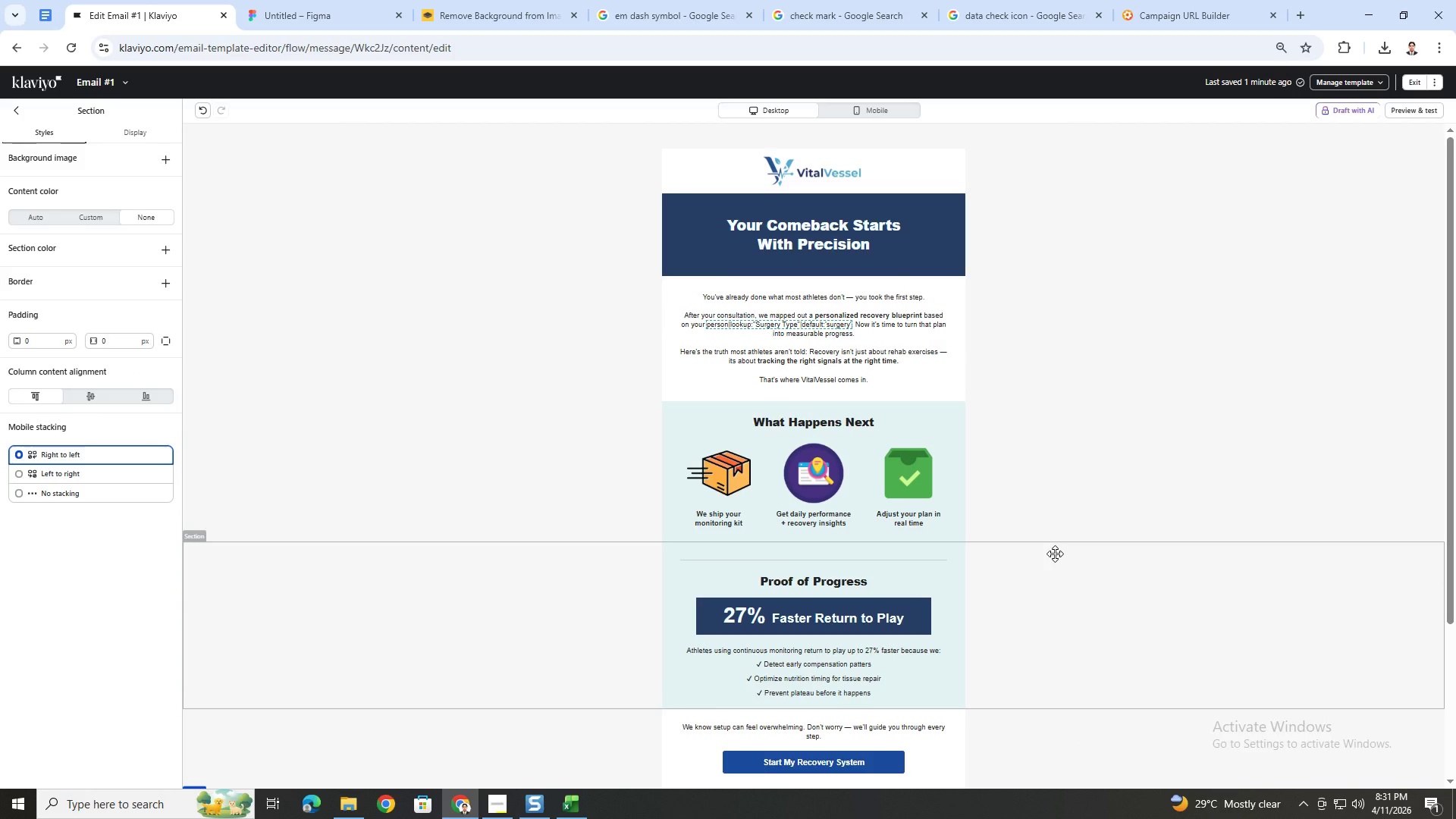 
scroll: coordinate [1055, 554], scroll_direction: down, amount: 1.0
 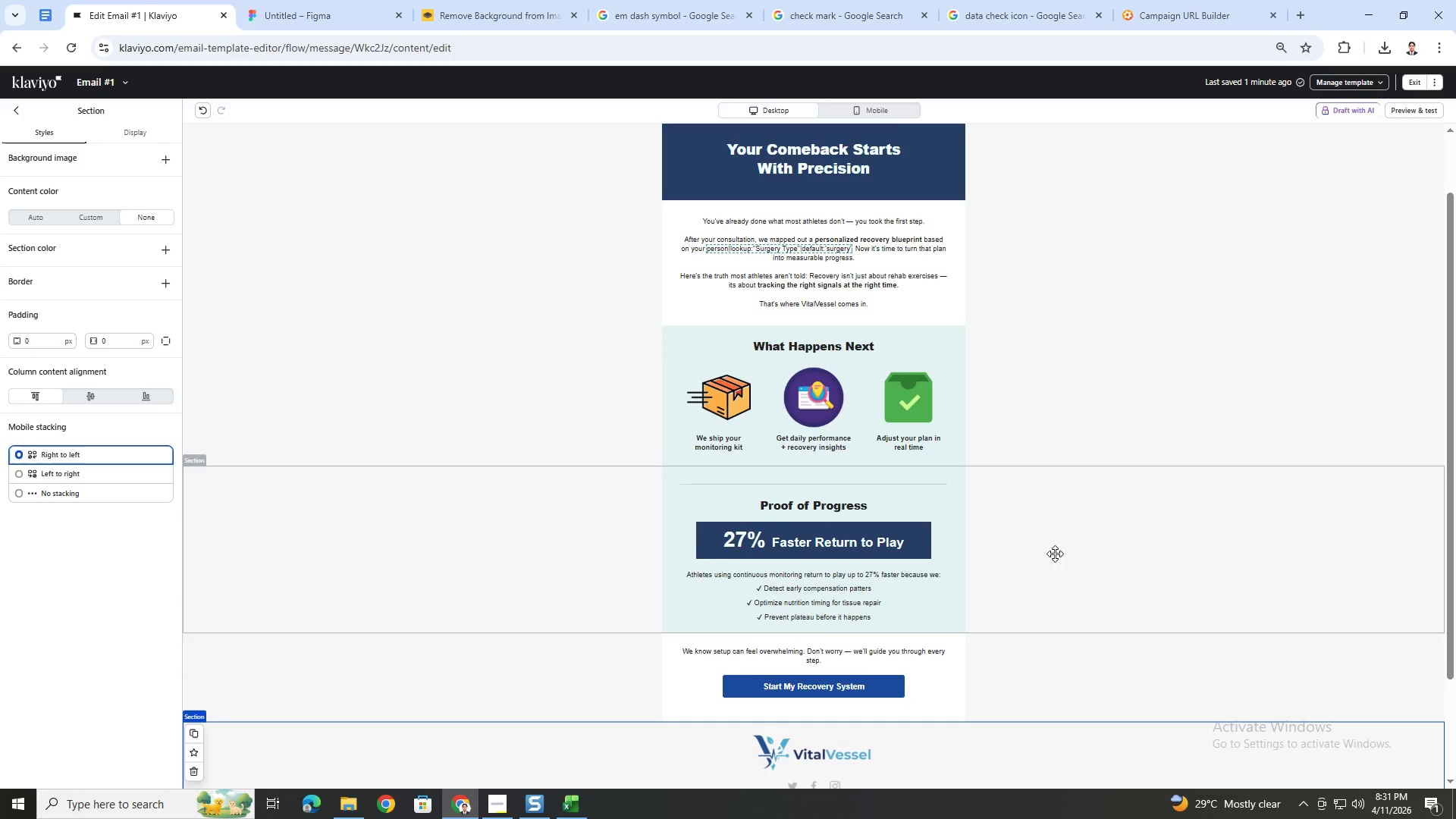 
scroll: coordinate [1055, 554], scroll_direction: up, amount: 1.0
 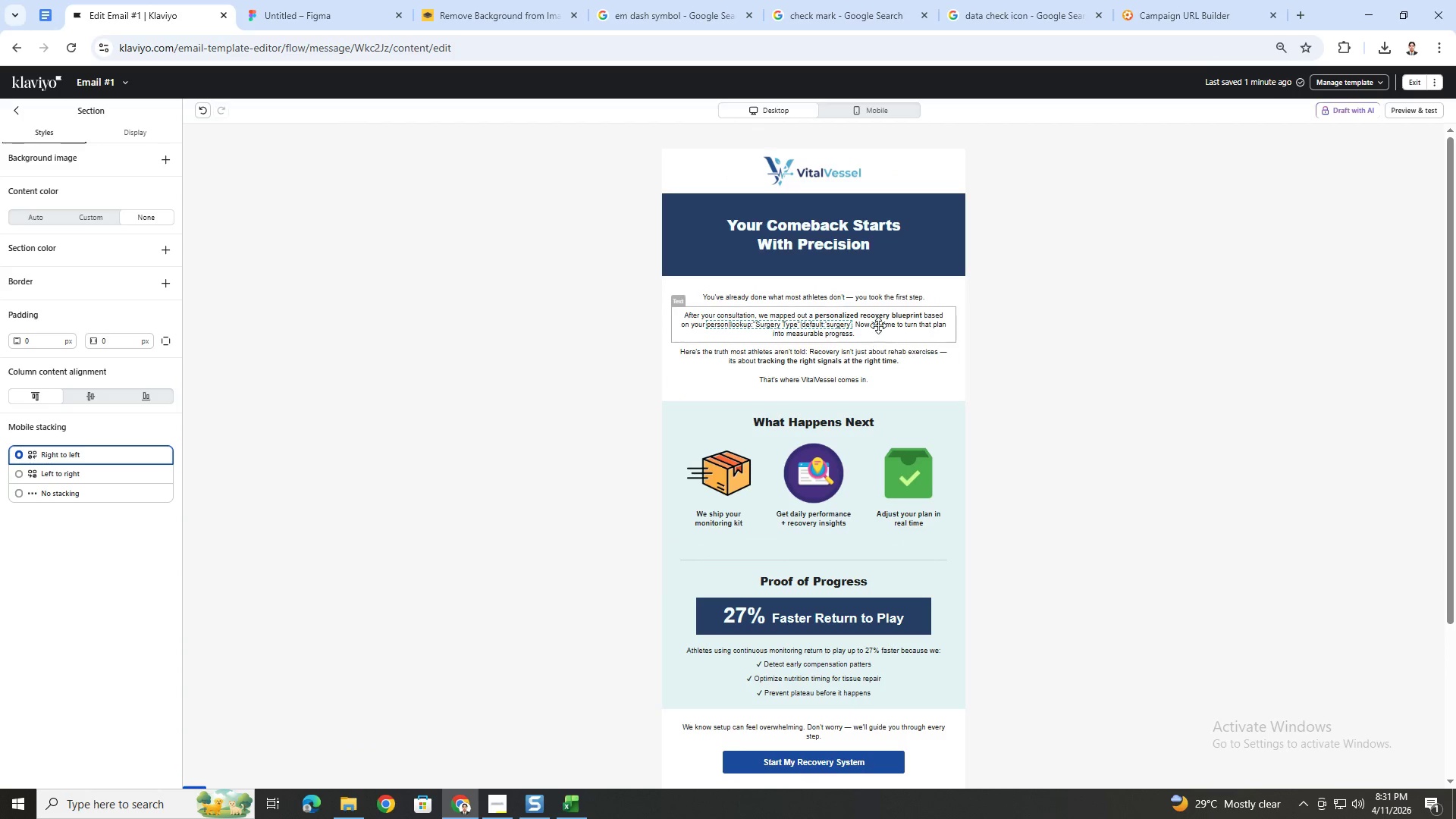 
double_click([878, 325])
 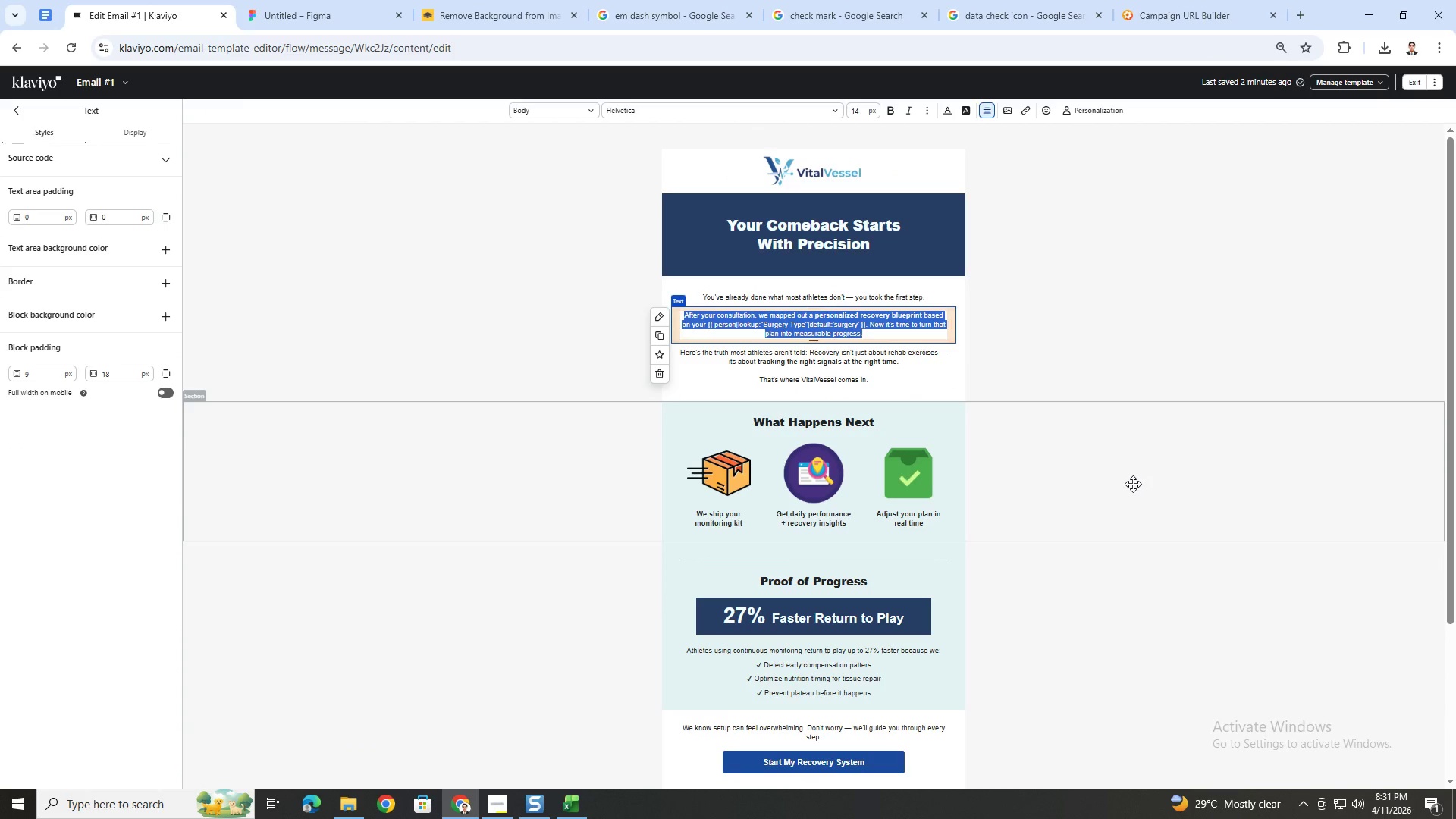 
left_click([1169, 557])
 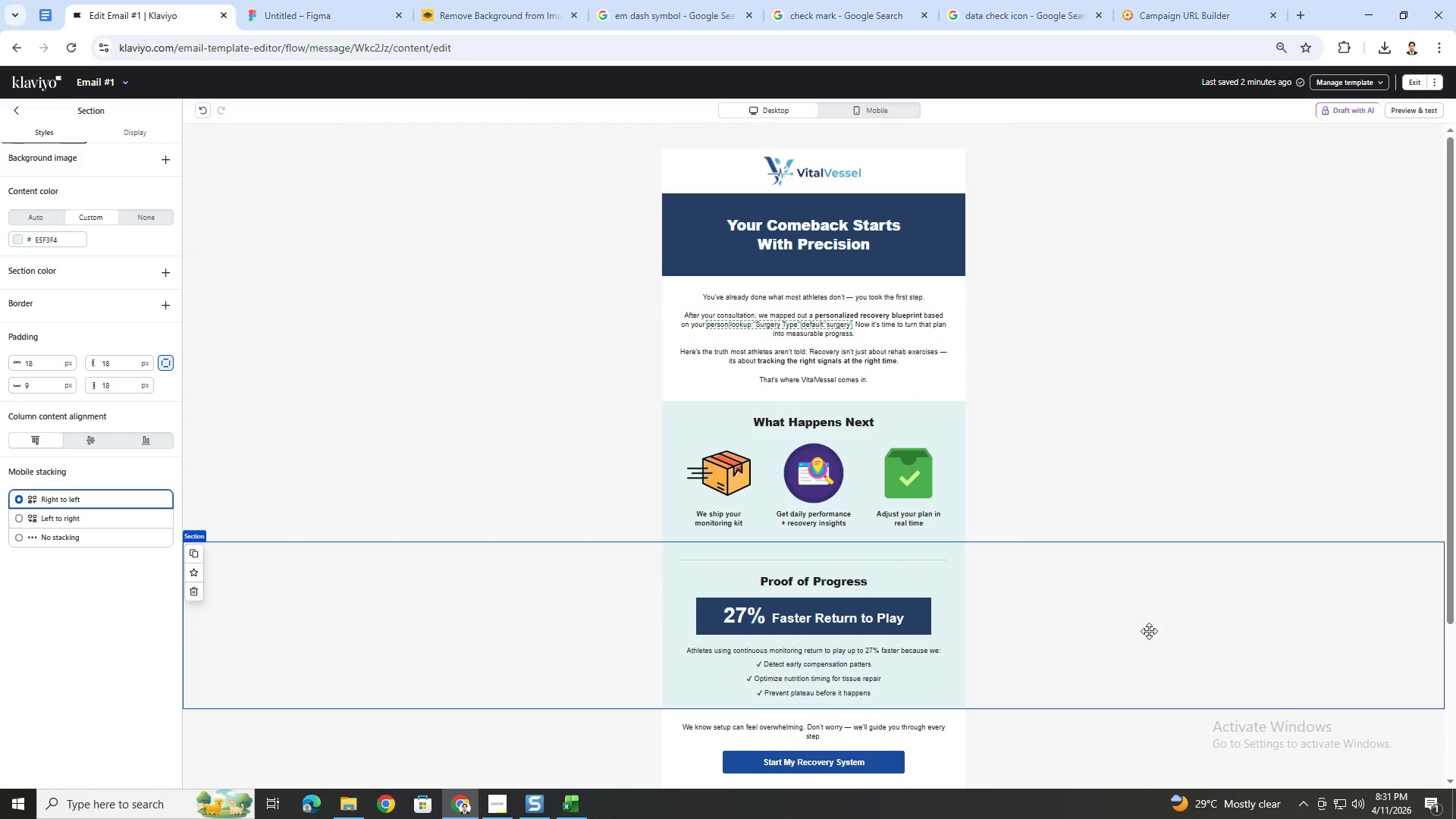 
scroll: coordinate [1148, 654], scroll_direction: down, amount: 5.0
 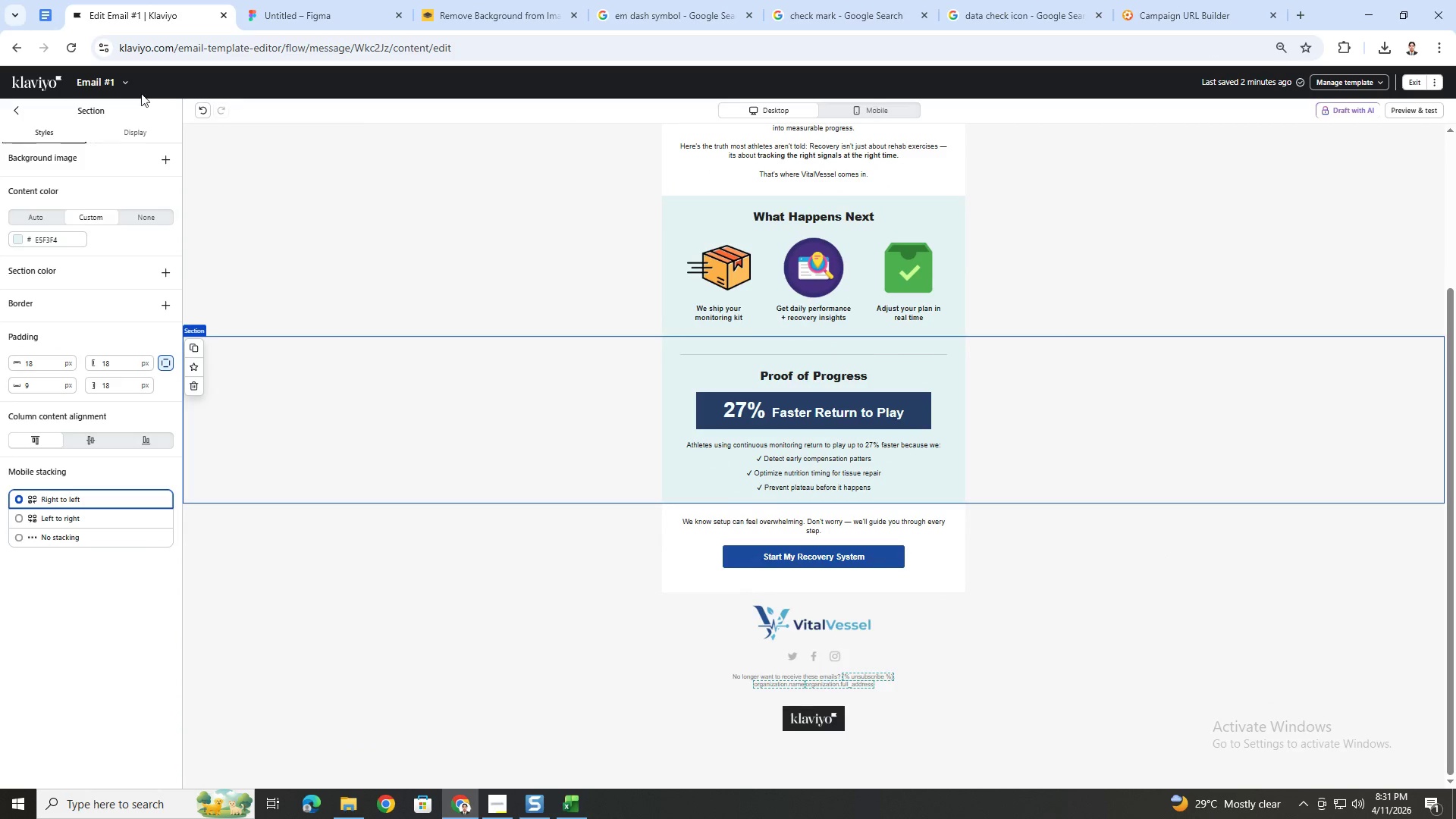 
scroll: coordinate [1067, 642], scroll_direction: up, amount: 1.0
 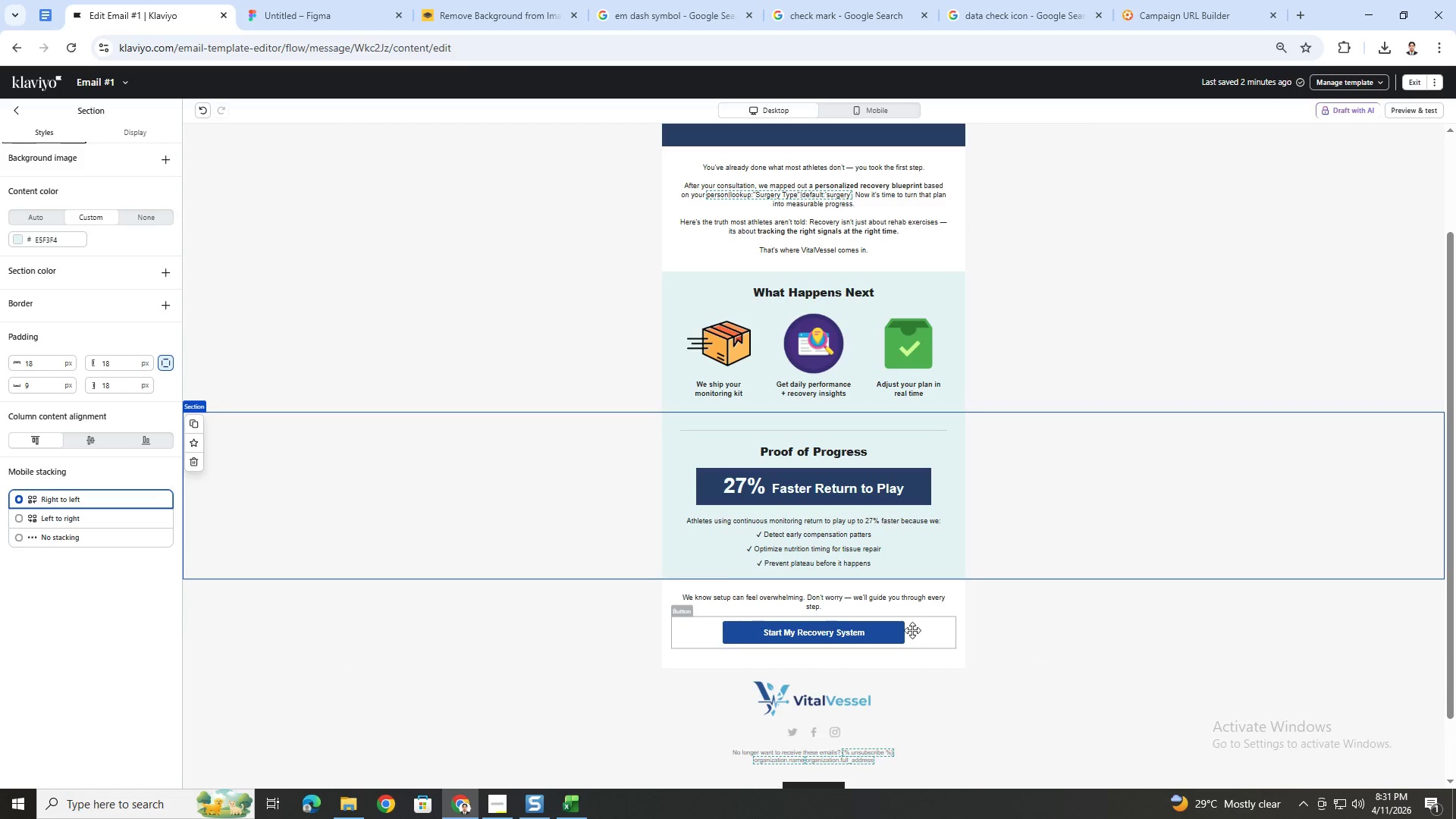 
left_click([903, 629])
 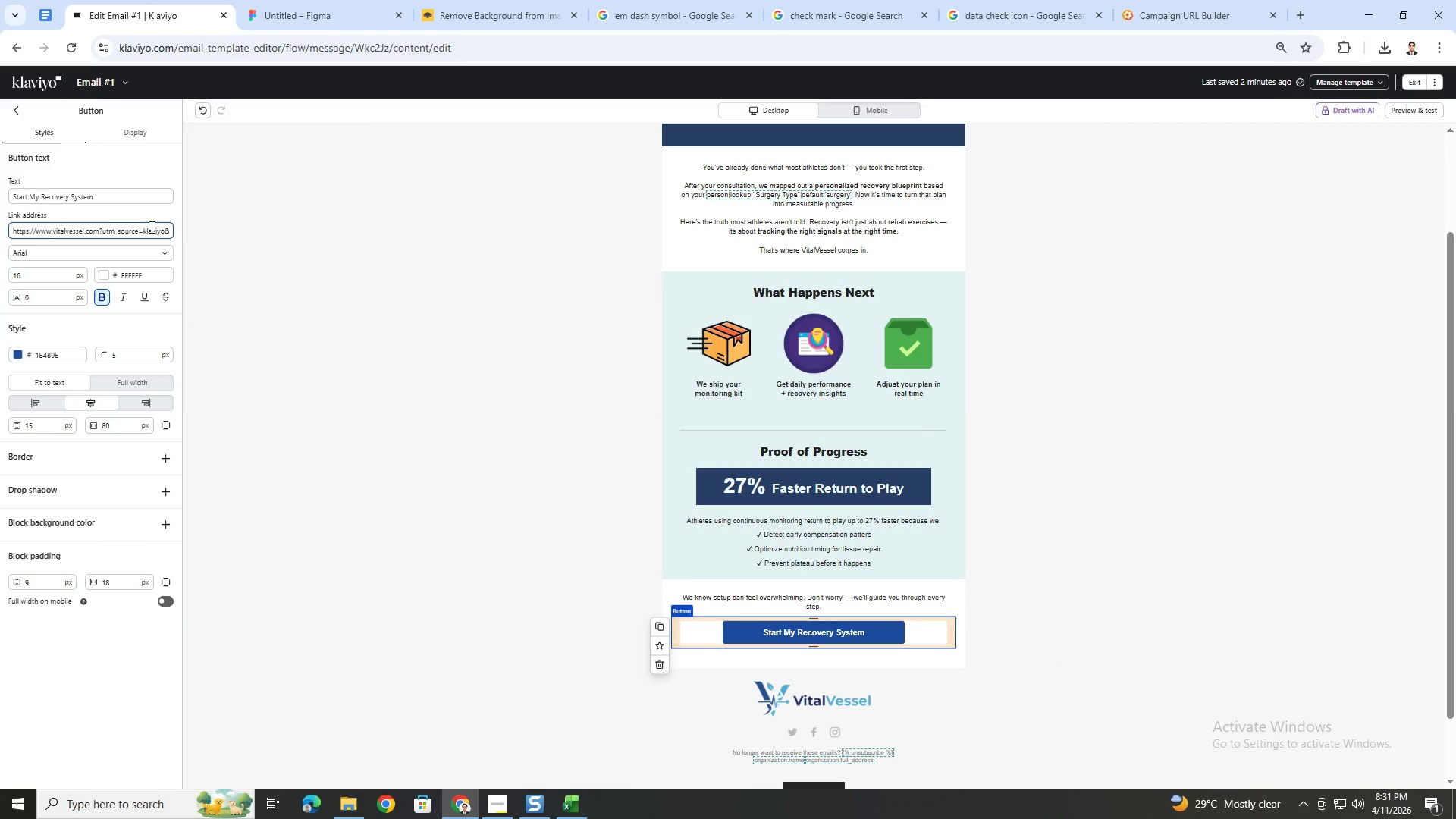 
scroll: coordinate [974, 362], scroll_direction: up, amount: 4.0
 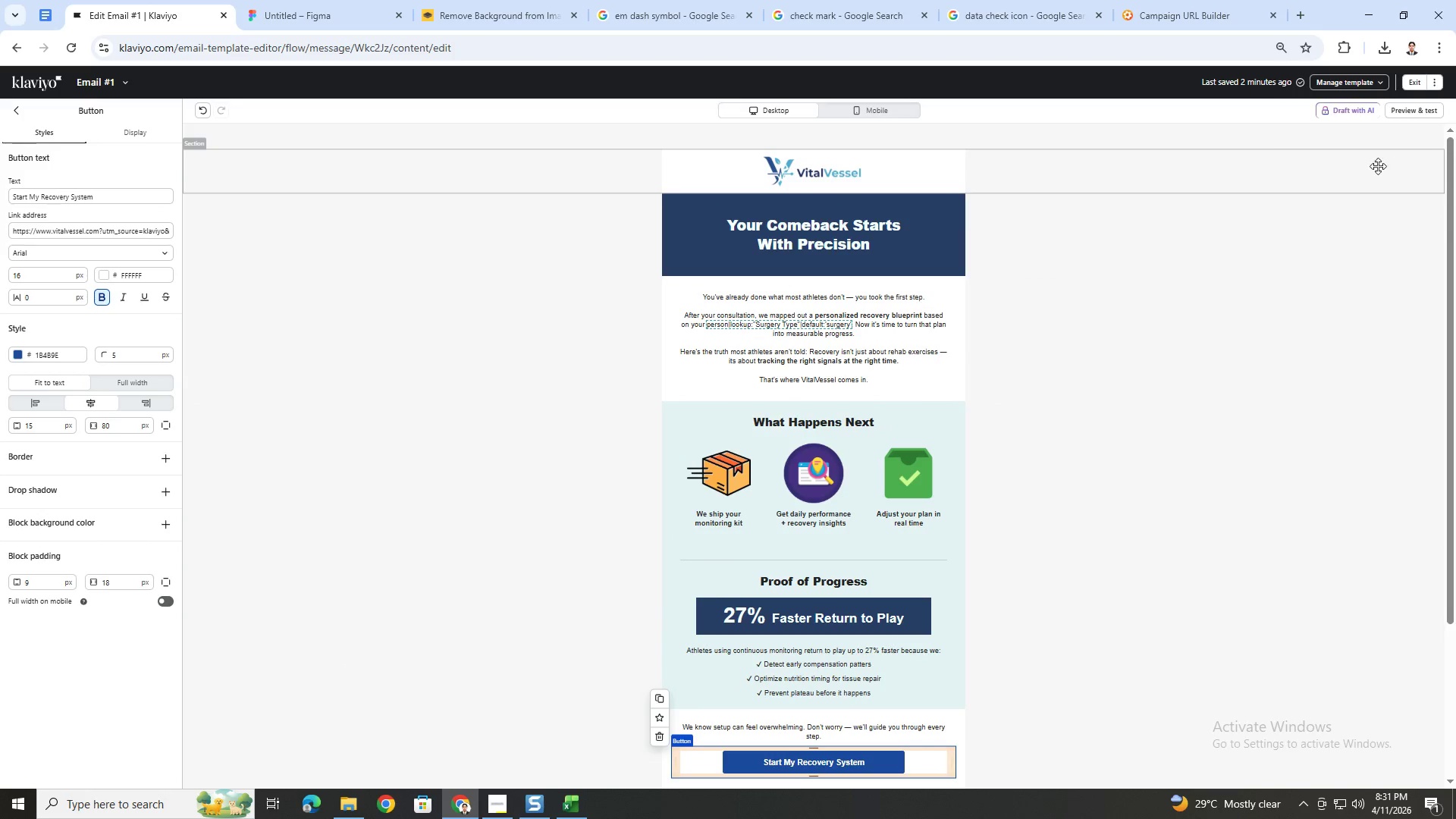 
left_click([878, 112])
 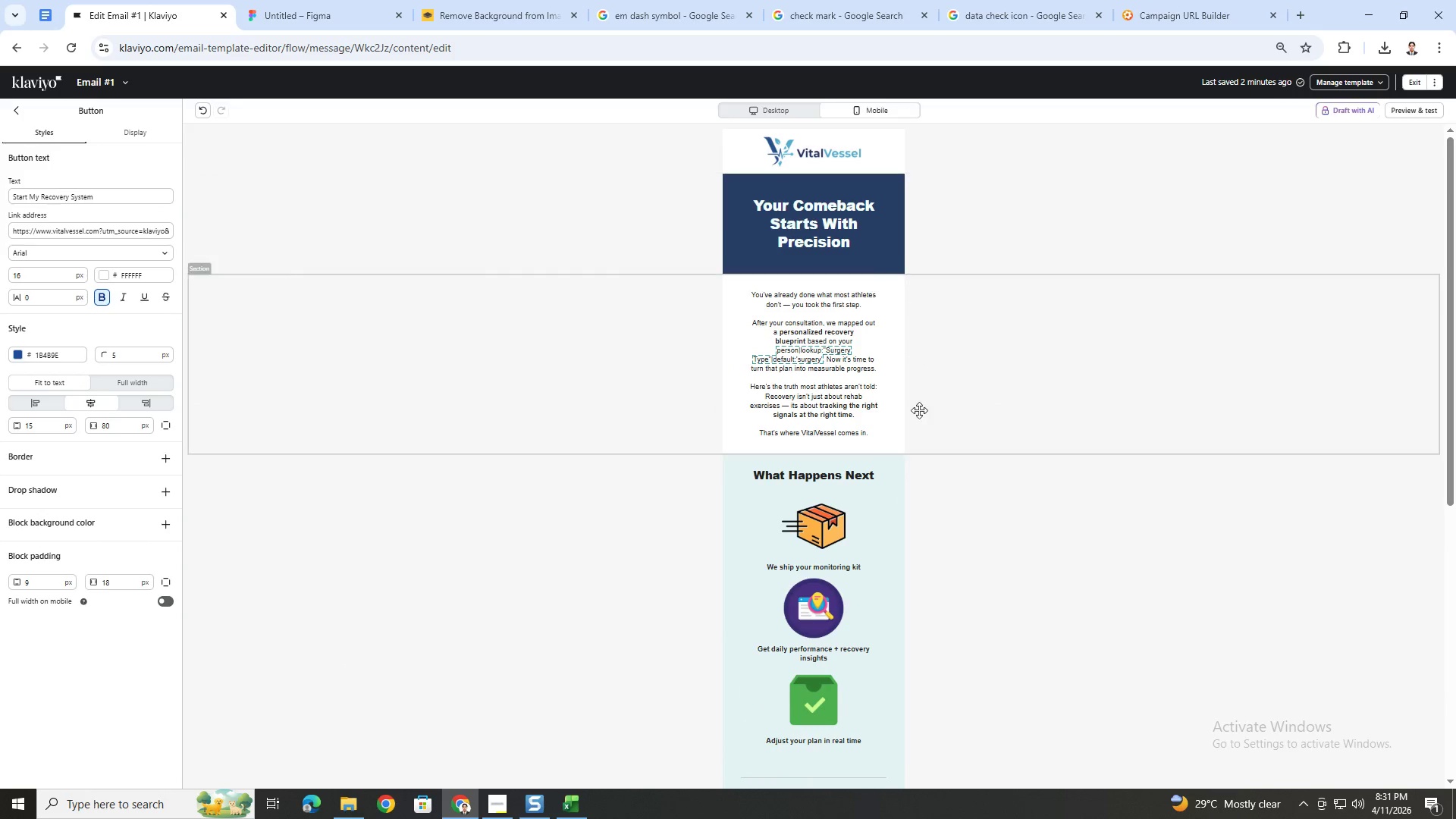 
scroll: coordinate [949, 426], scroll_direction: down, amount: 8.0
 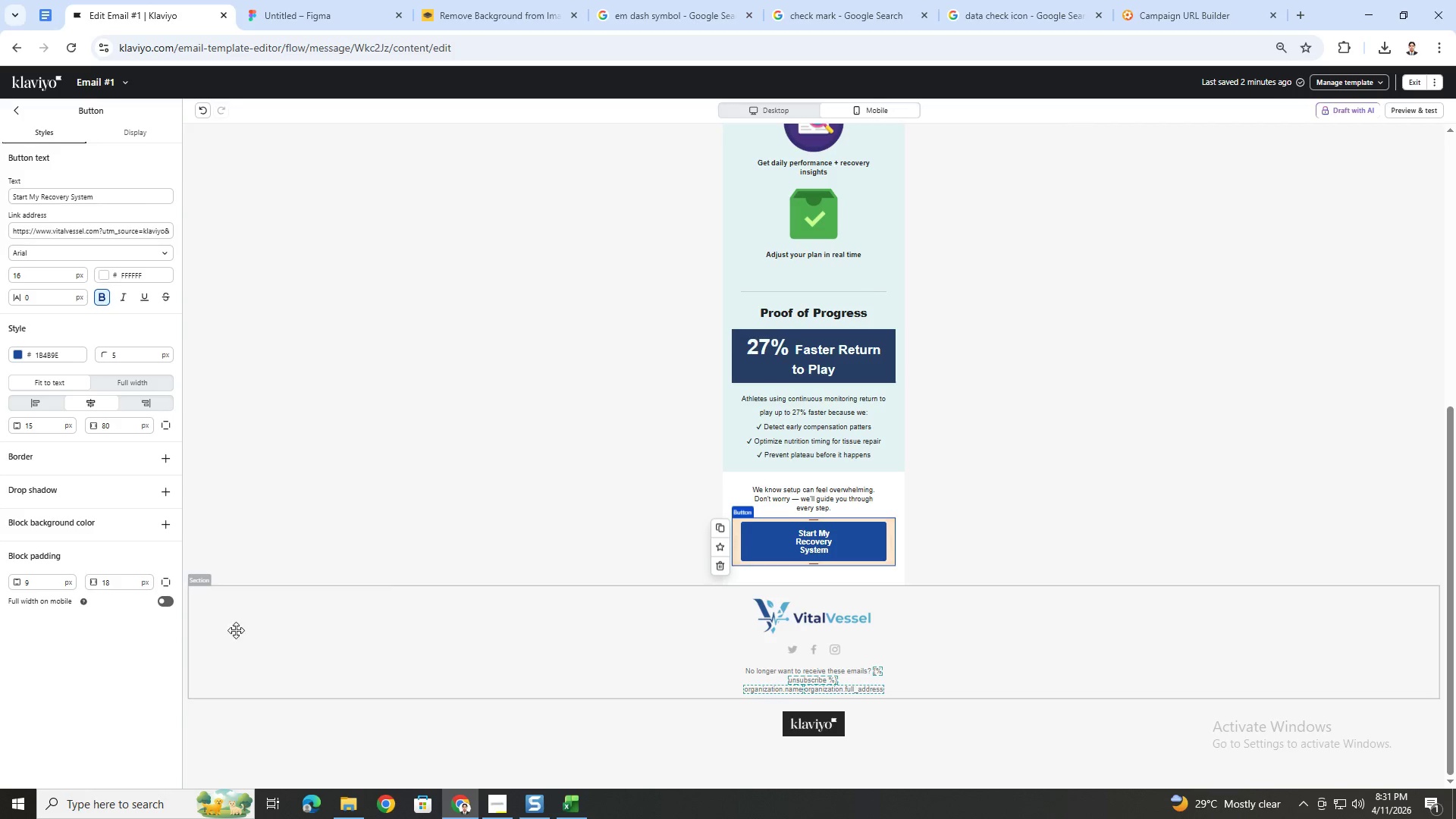 
wait(5.68)
 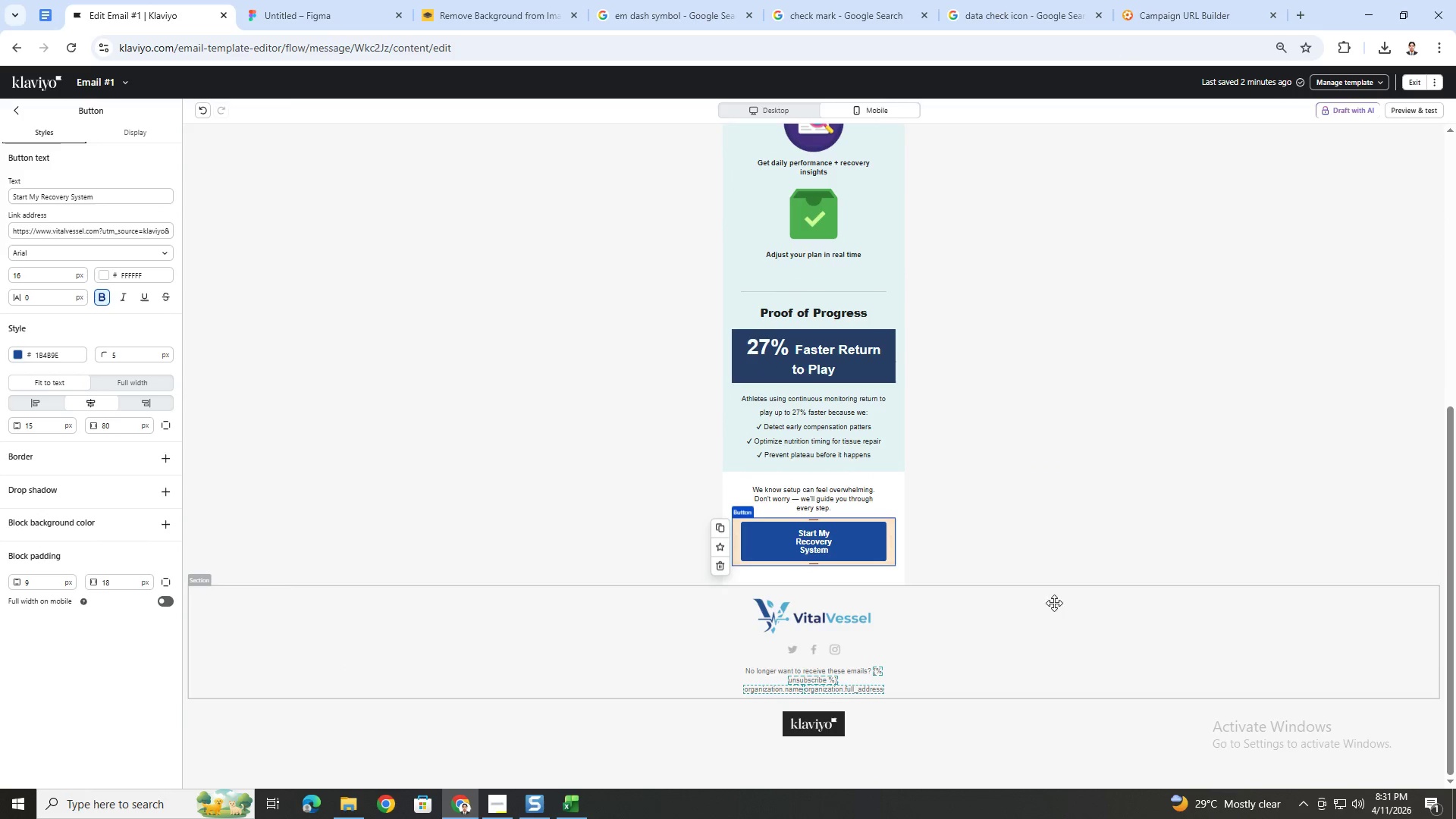 
left_click([164, 600])
 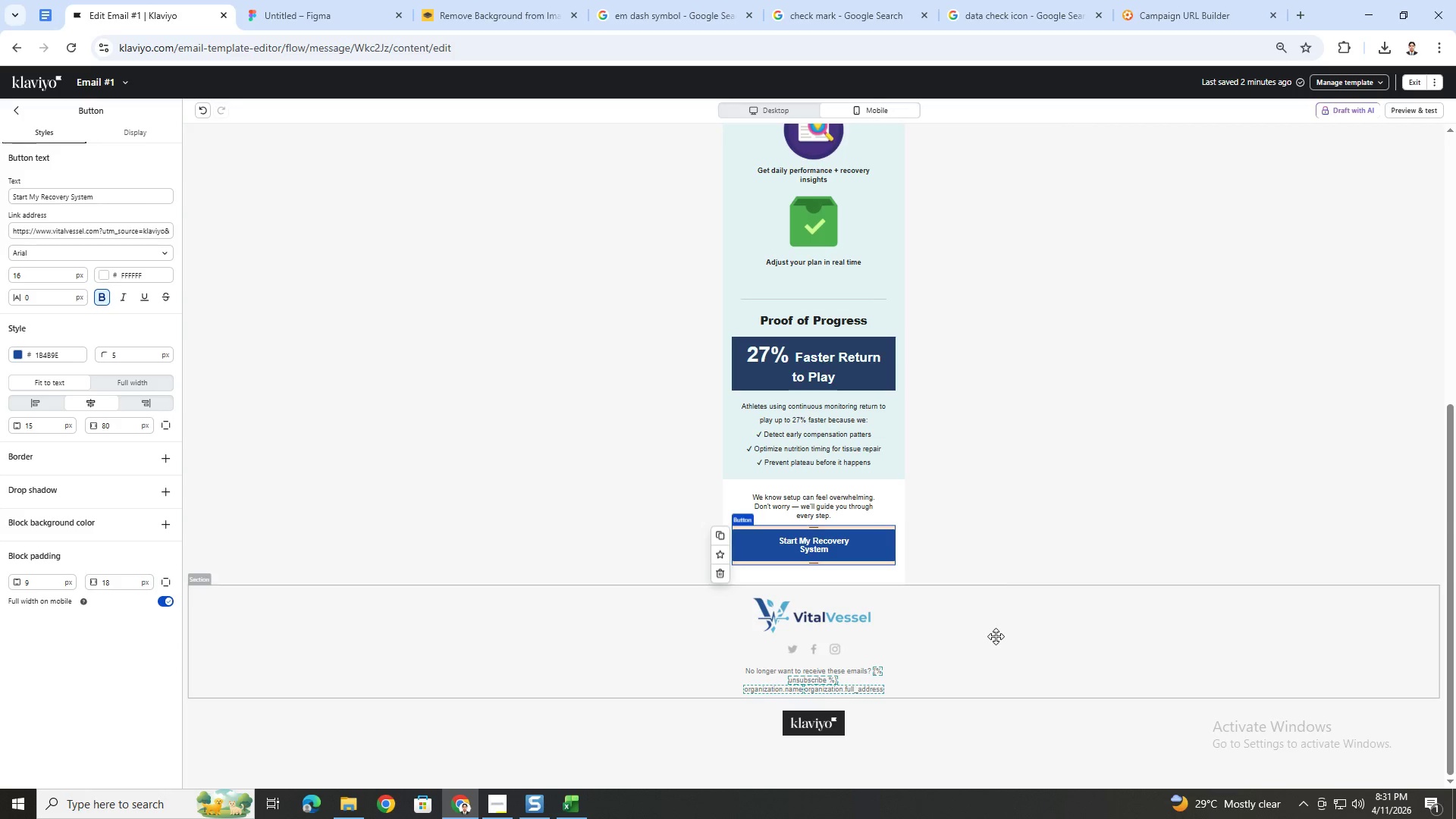 
left_click([999, 654])
 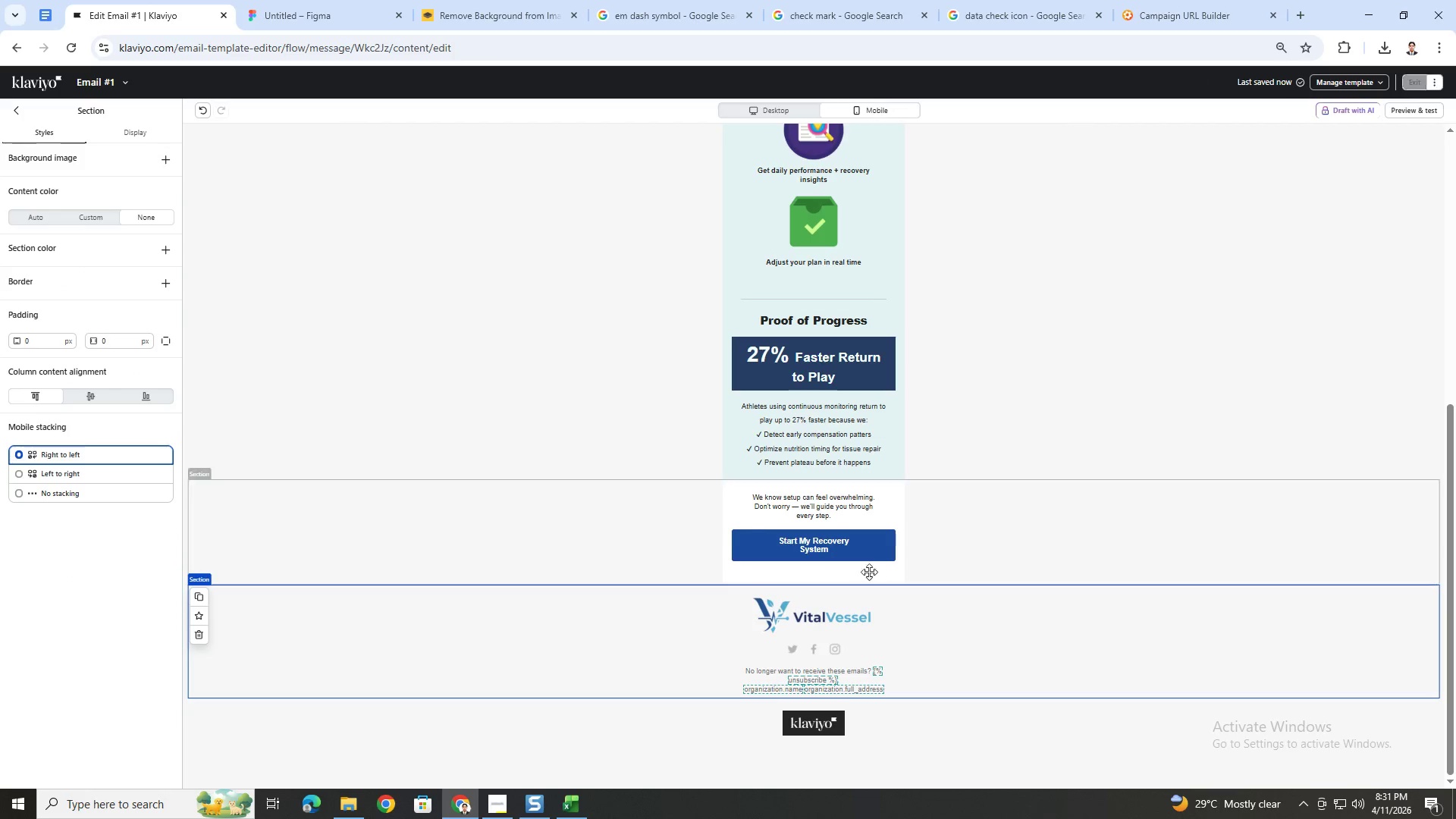 
left_click([858, 554])
 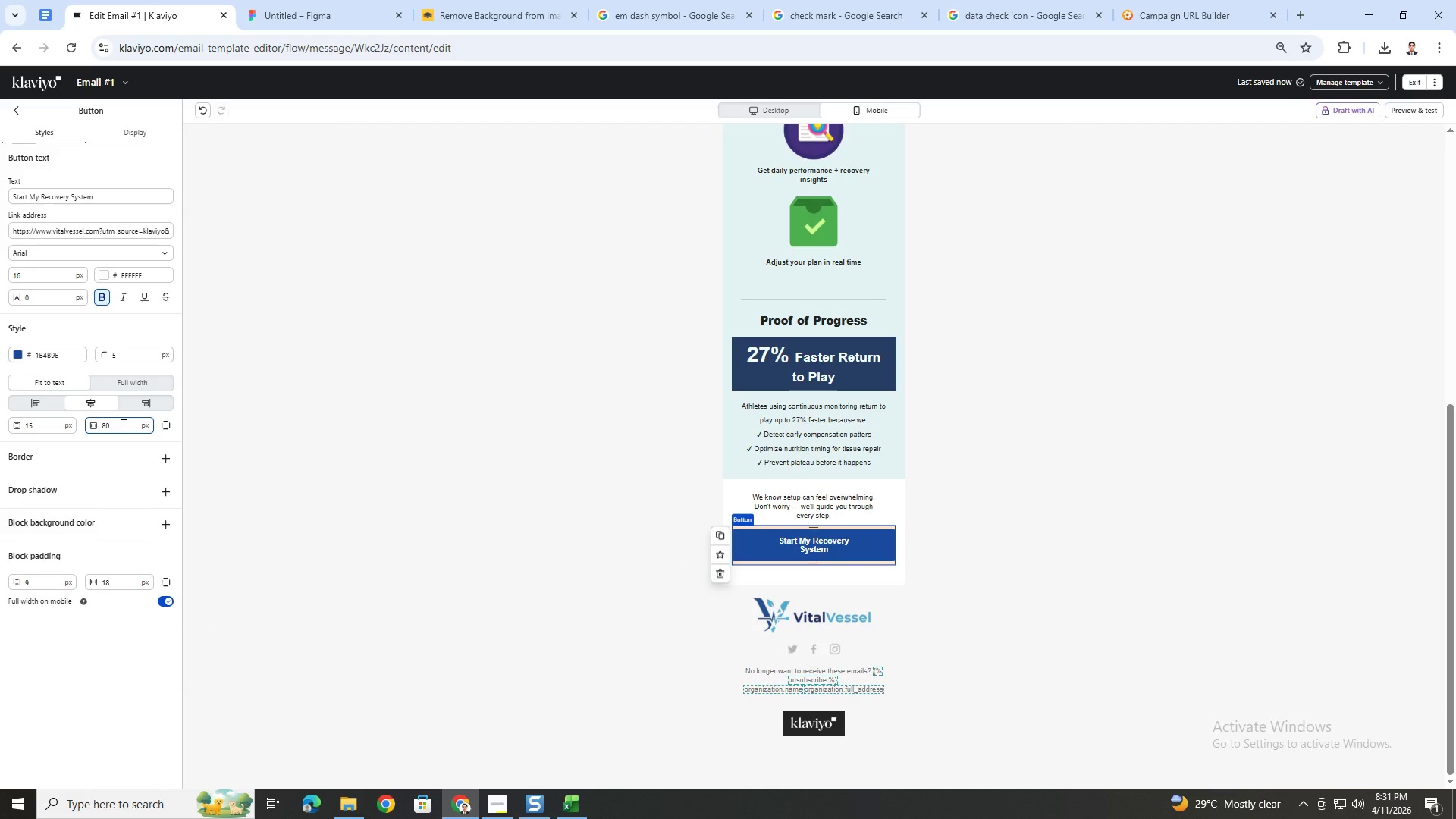 
double_click([122, 425])
 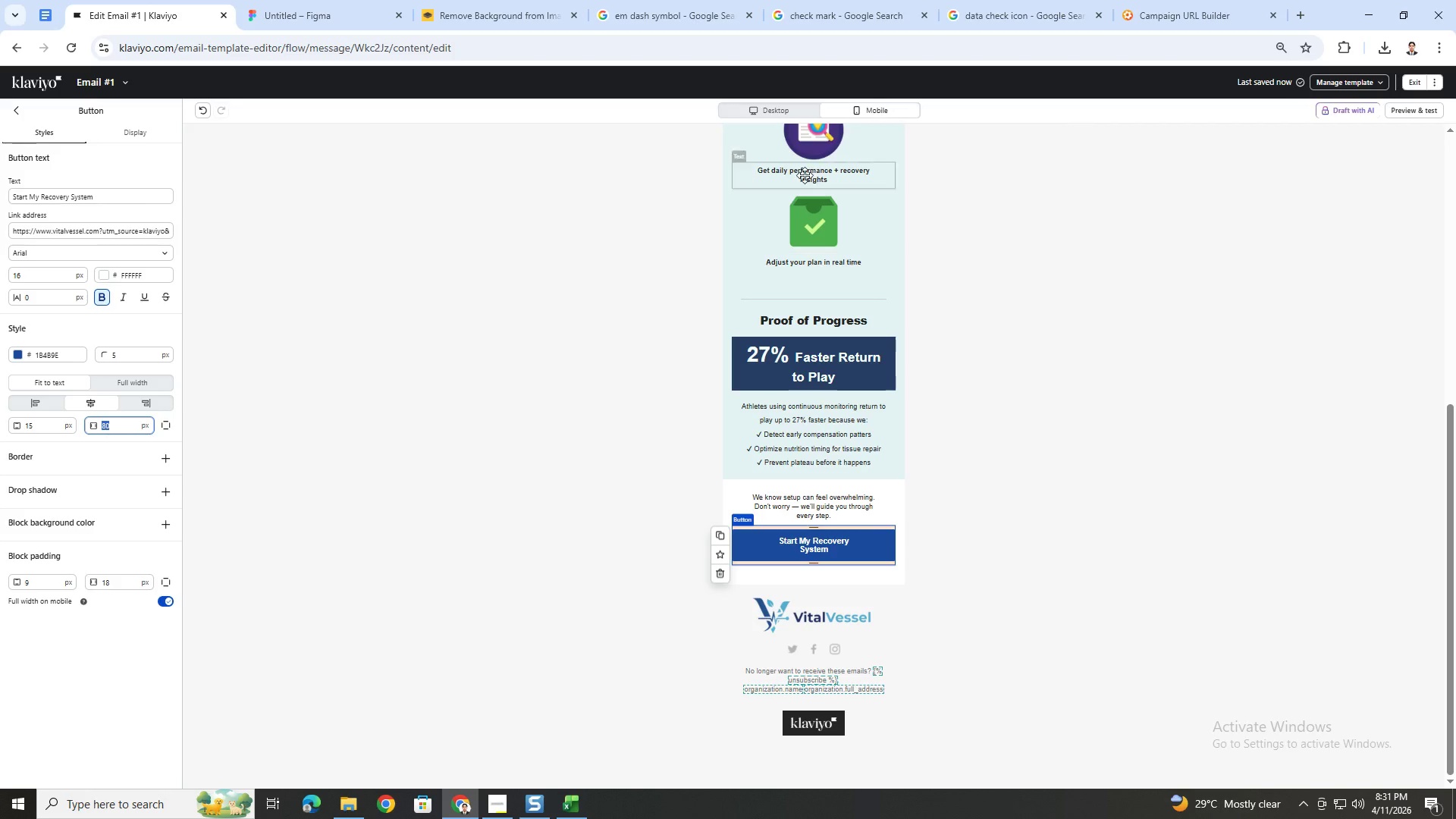 
left_click([794, 108])
 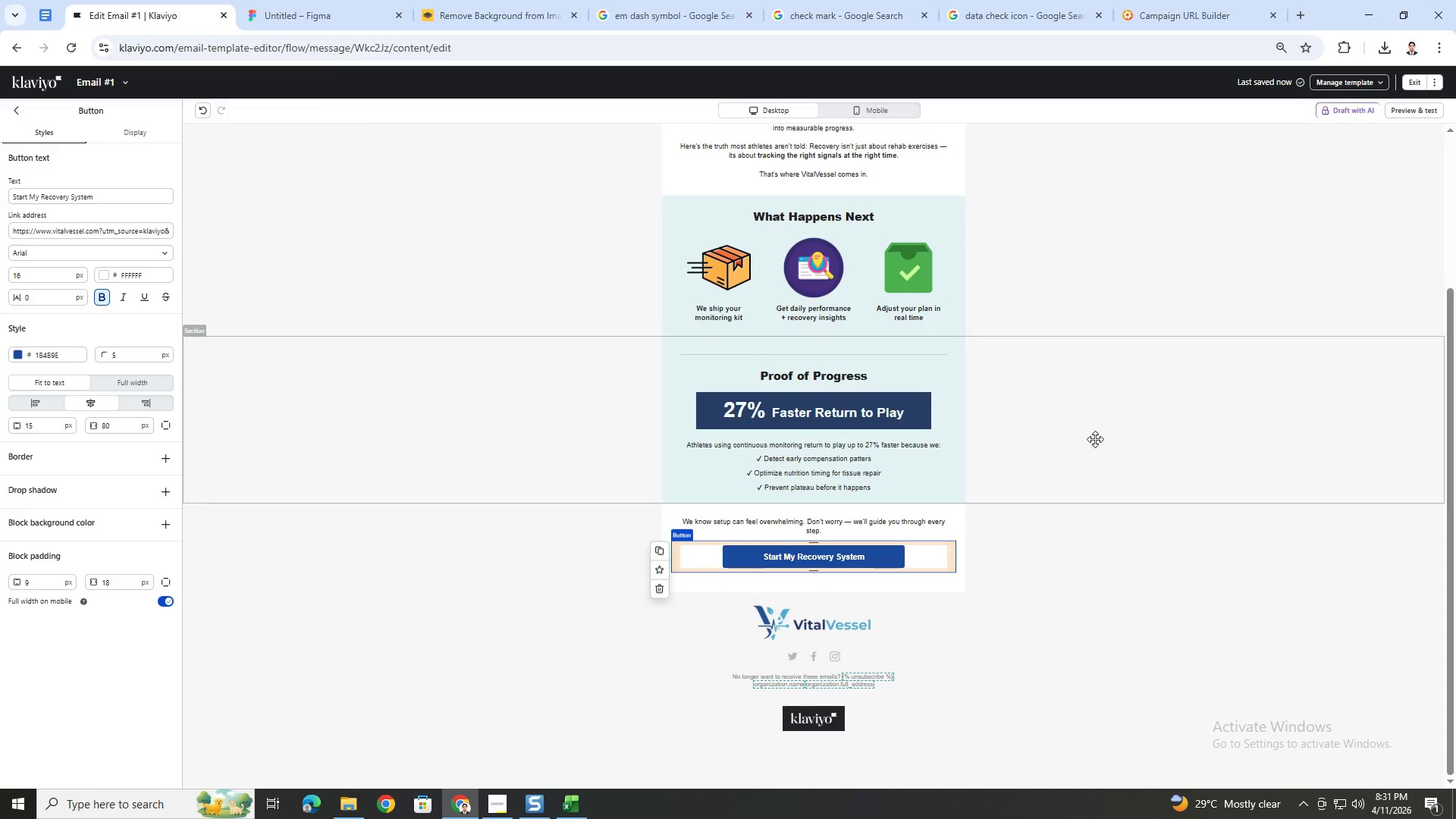 
left_click([1075, 623])
 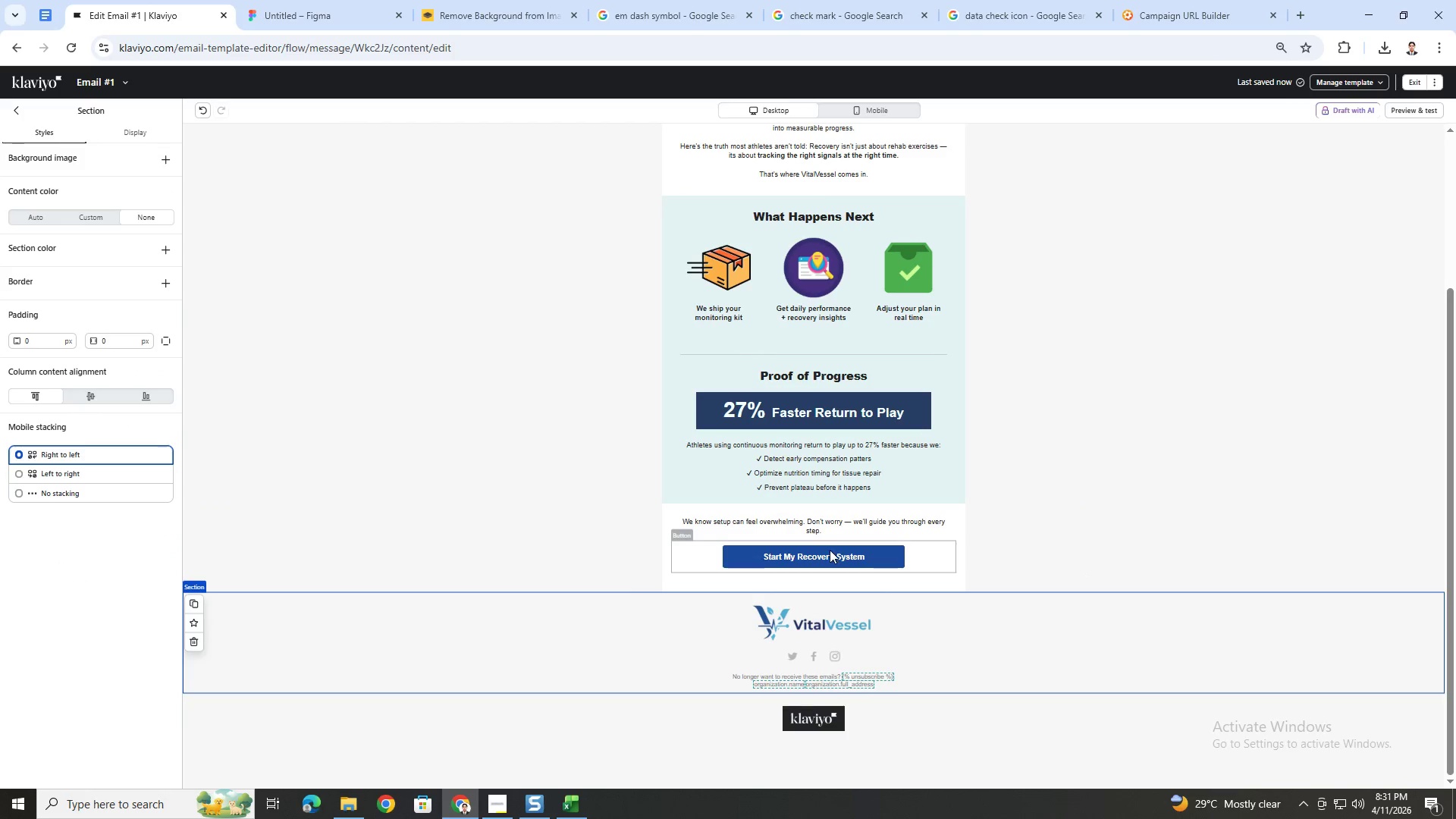 
left_click([833, 550])
 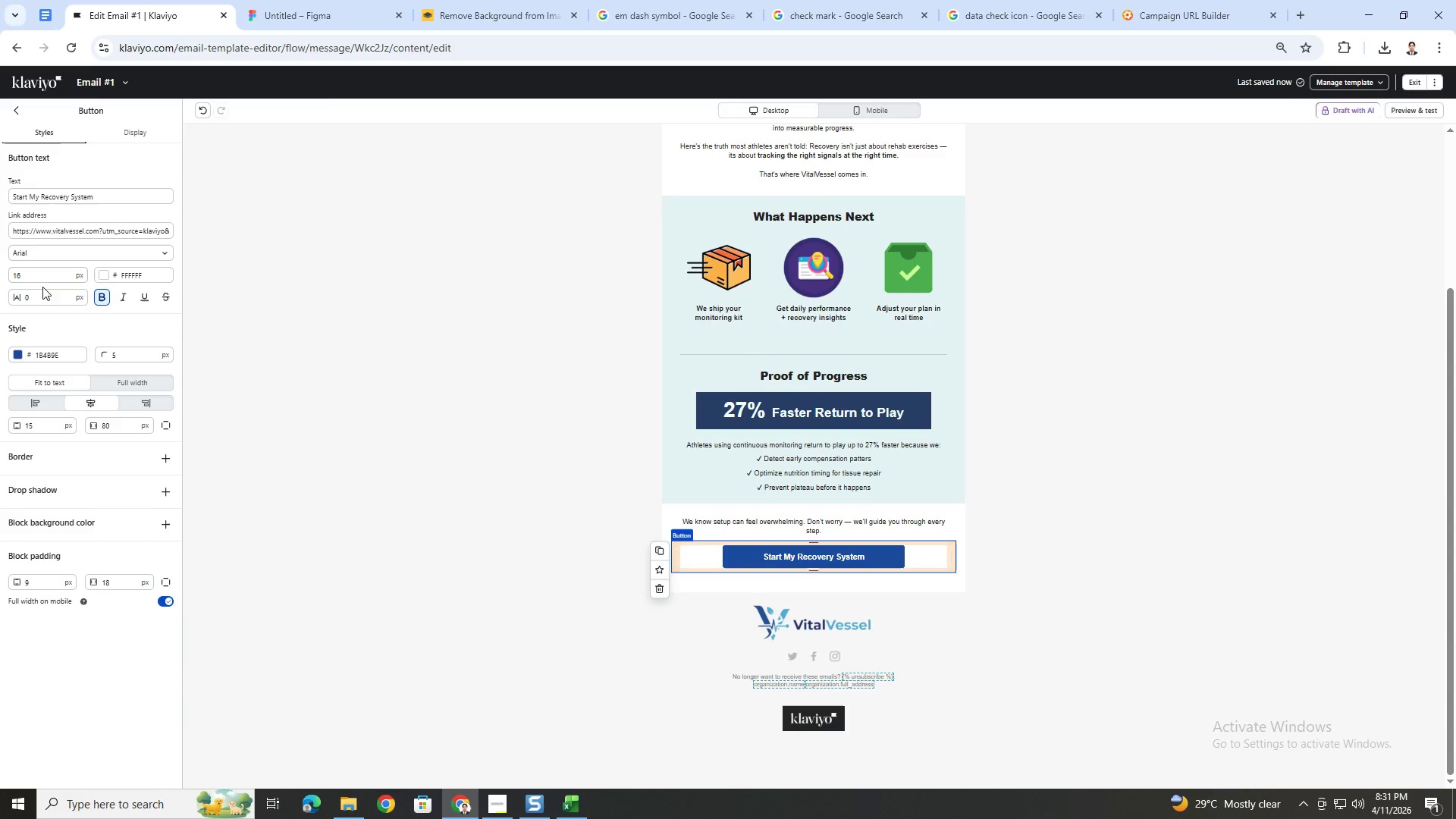 
double_click([47, 279])
 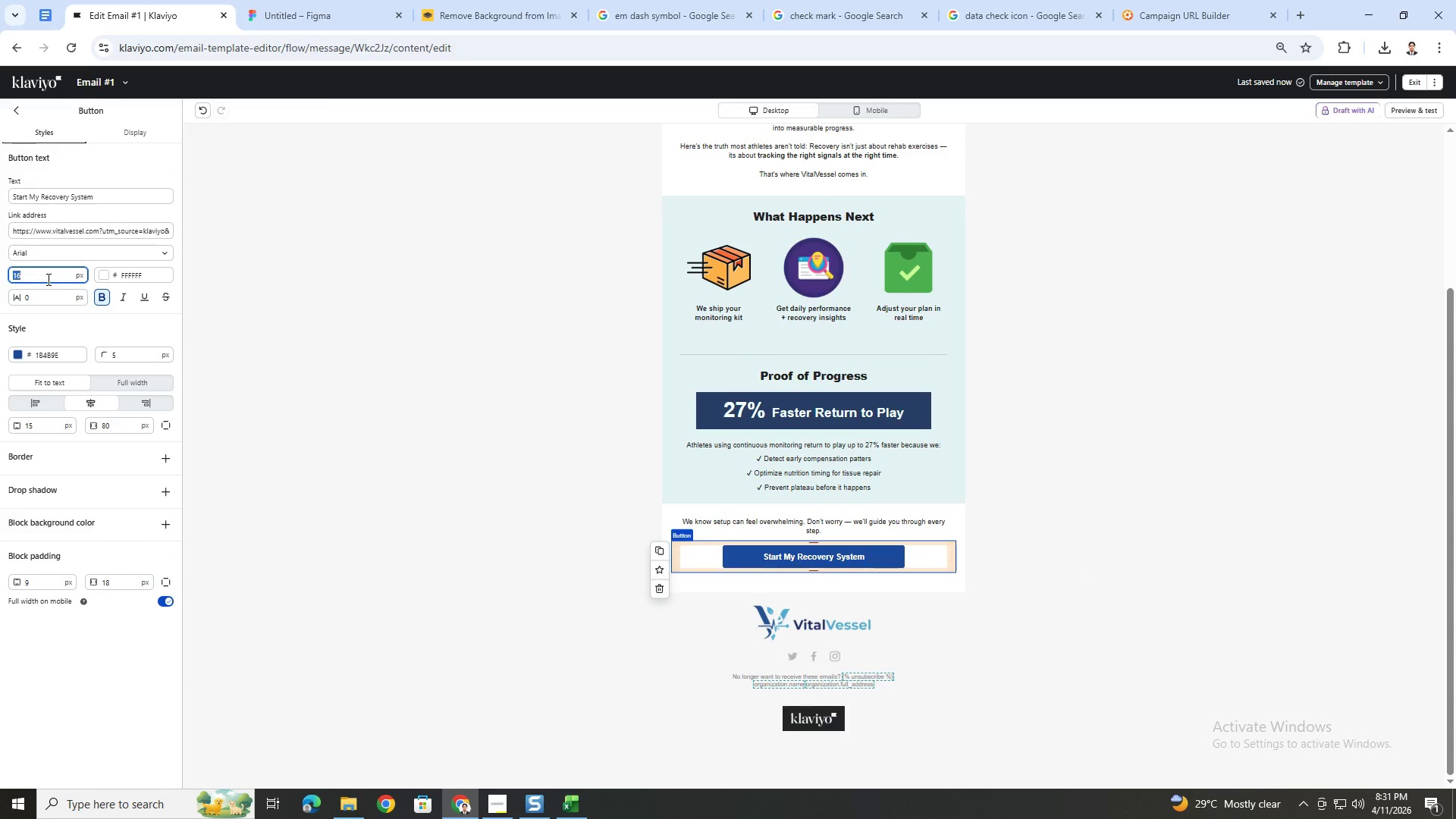 
key(Numpad1)
 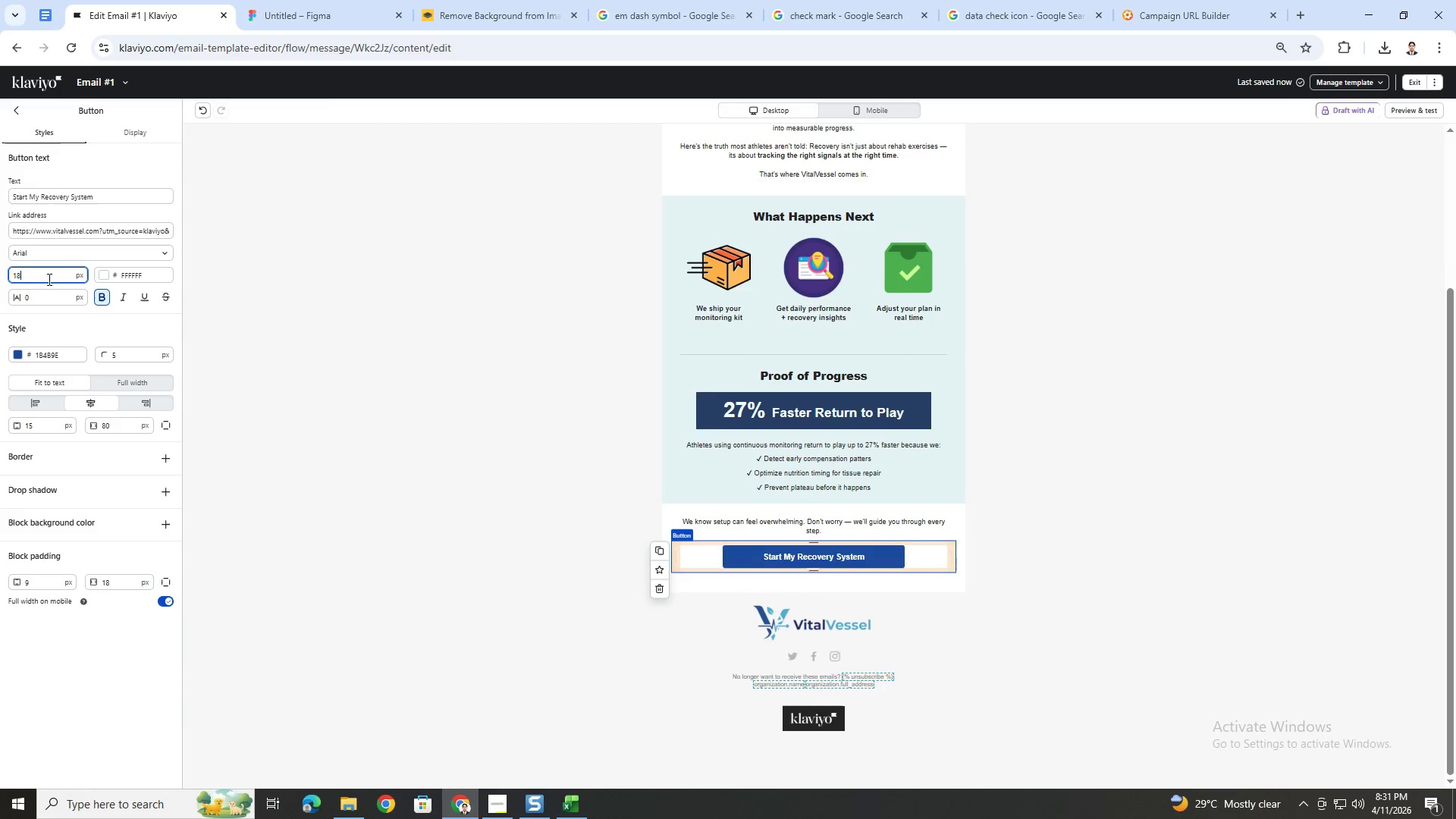 
key(Numpad8)
 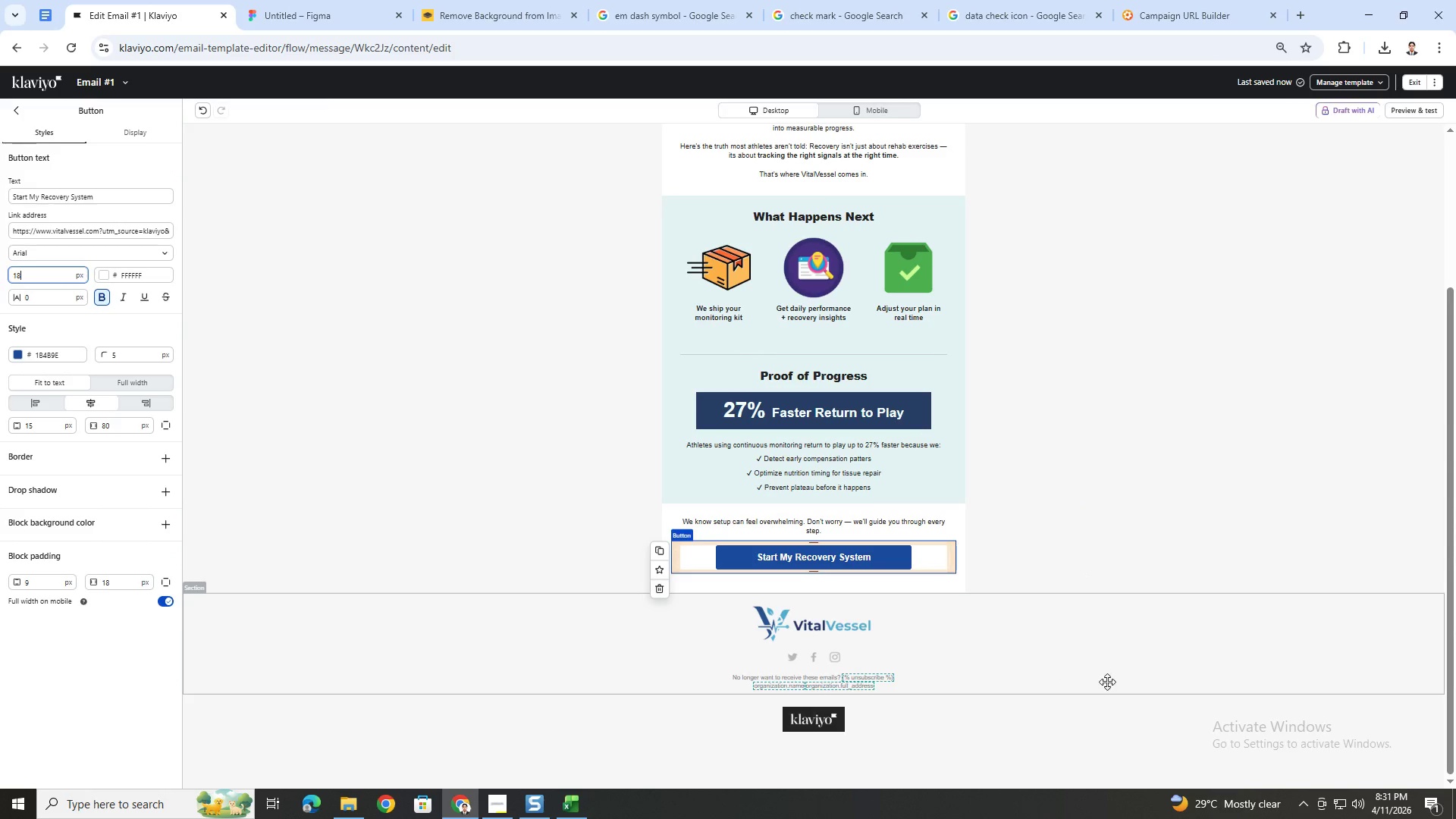 
left_click([1113, 682])
 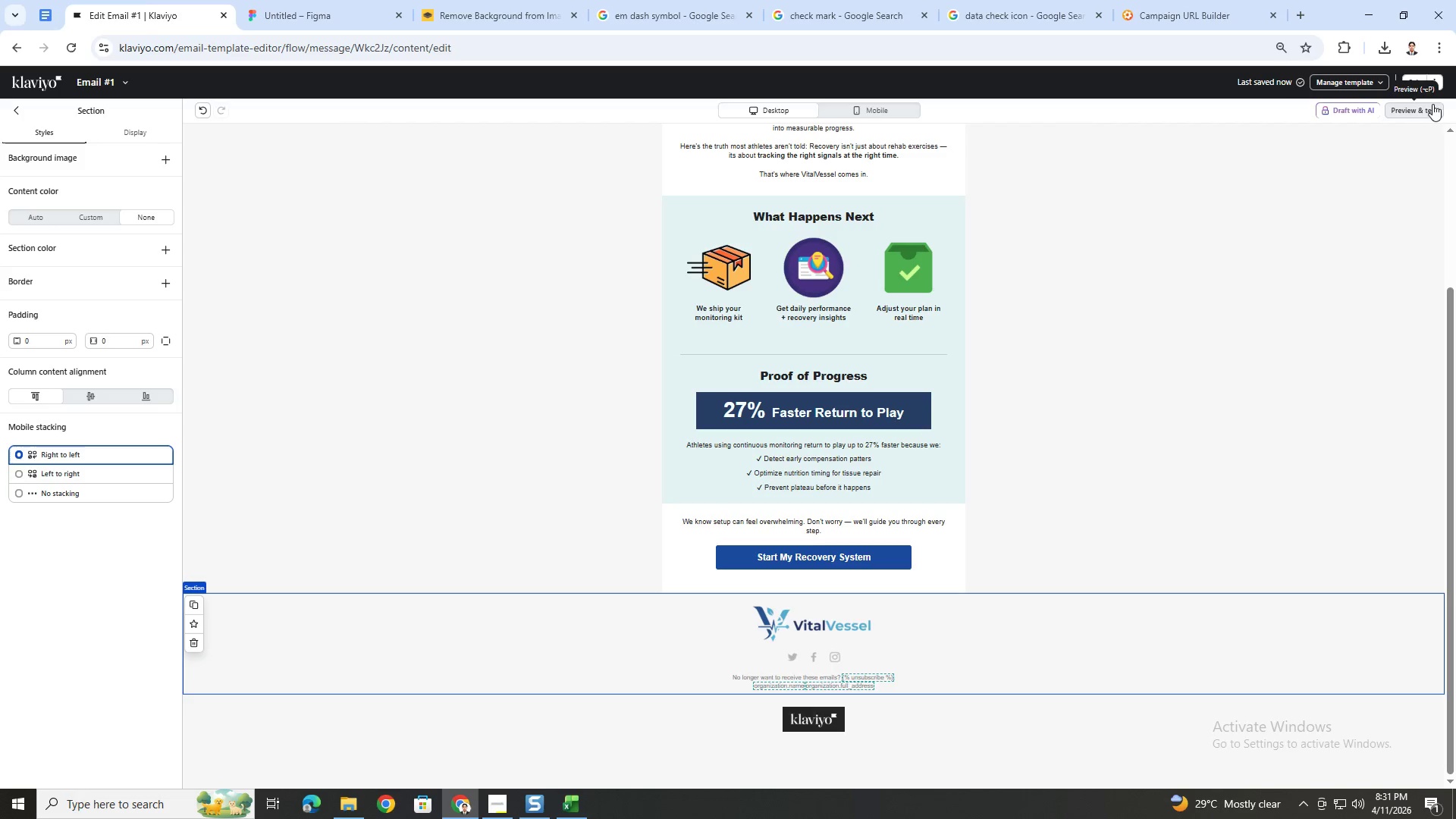 
hold_key(key=ControlLeft, duration=0.33)
scroll: coordinate [1068, 427], scroll_direction: up, amount: 4.0
 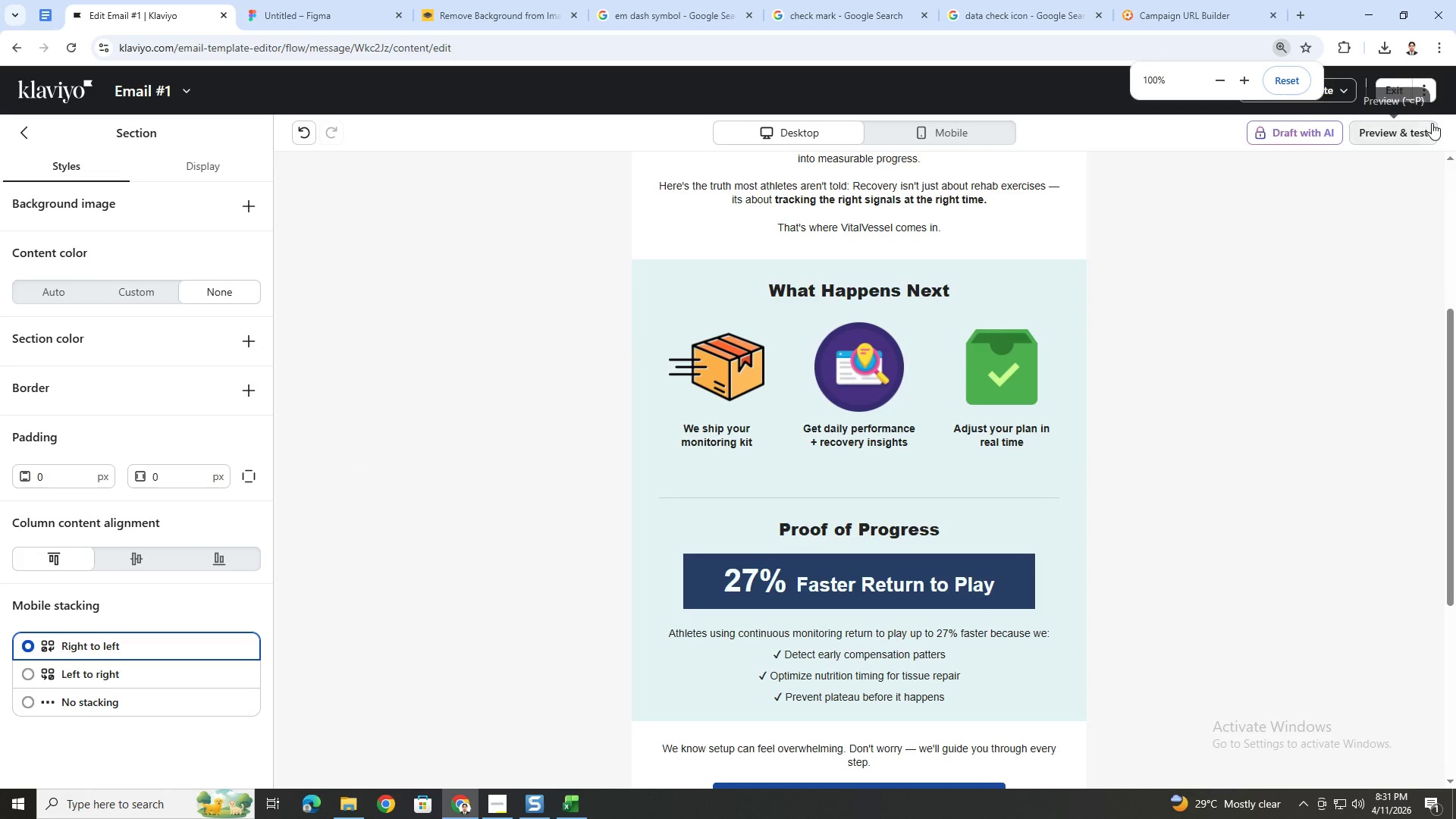 
left_click([1420, 130])
 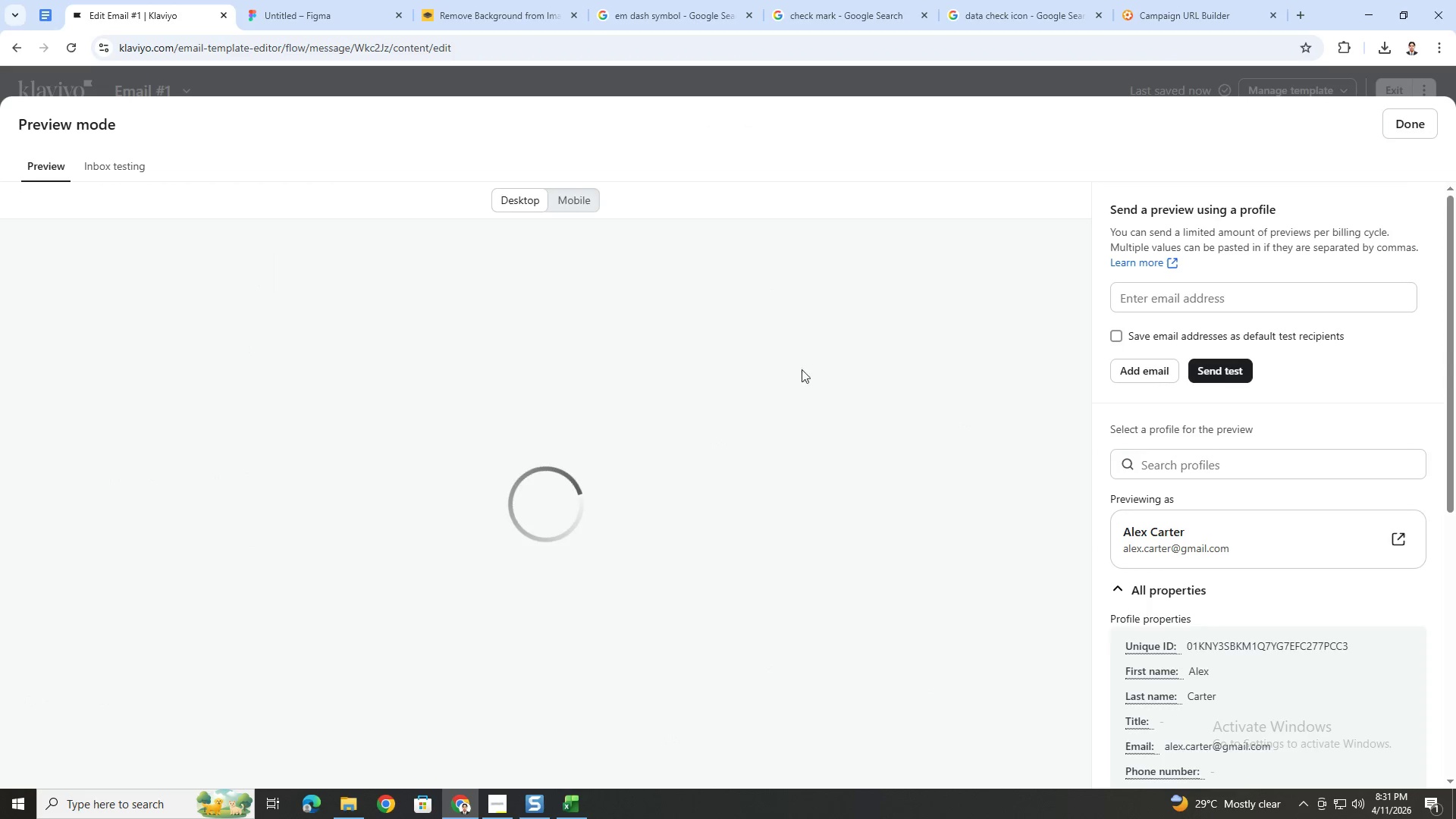 
scroll: coordinate [751, 395], scroll_direction: down, amount: 4.0
 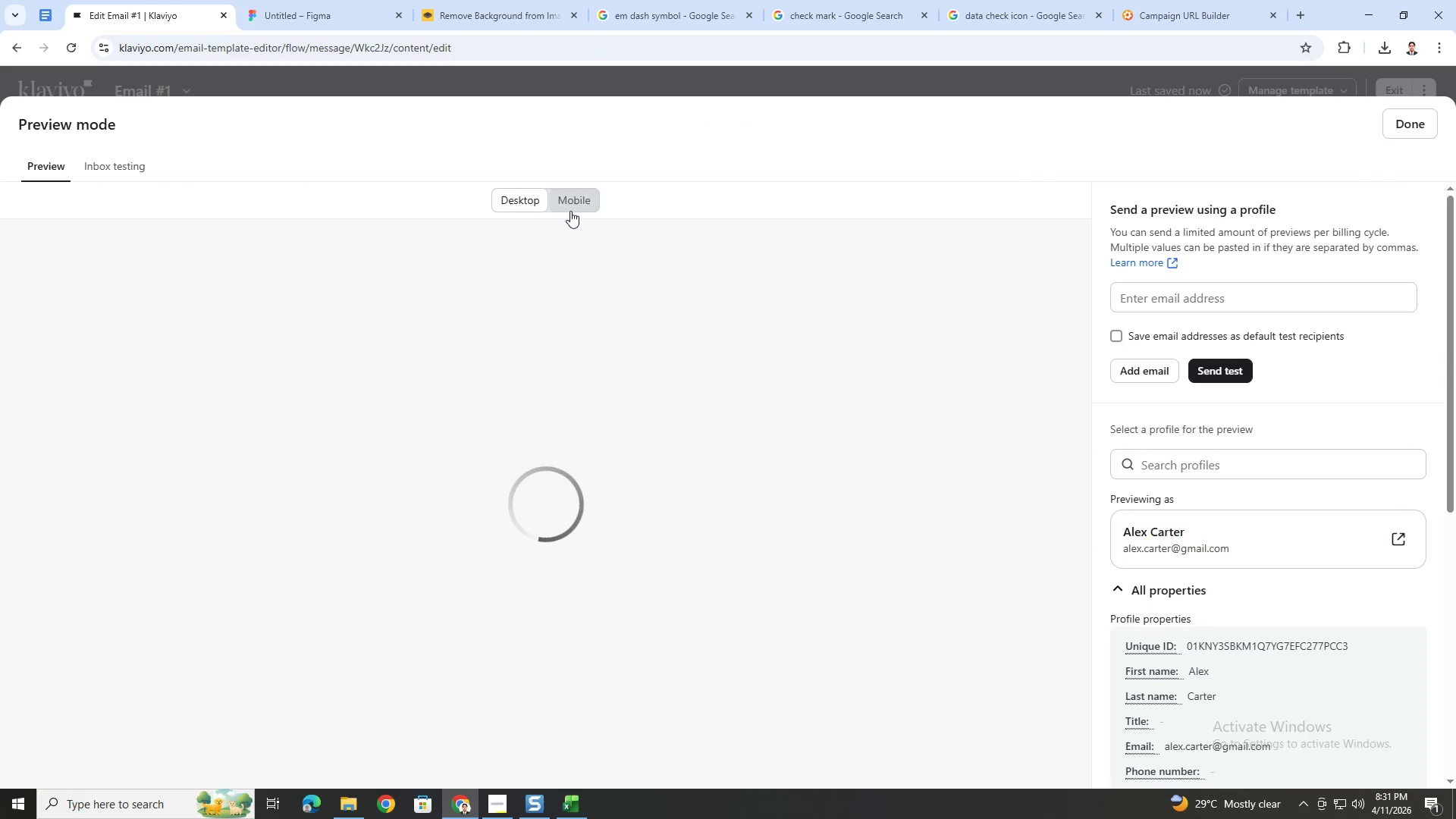 
left_click([570, 211])
 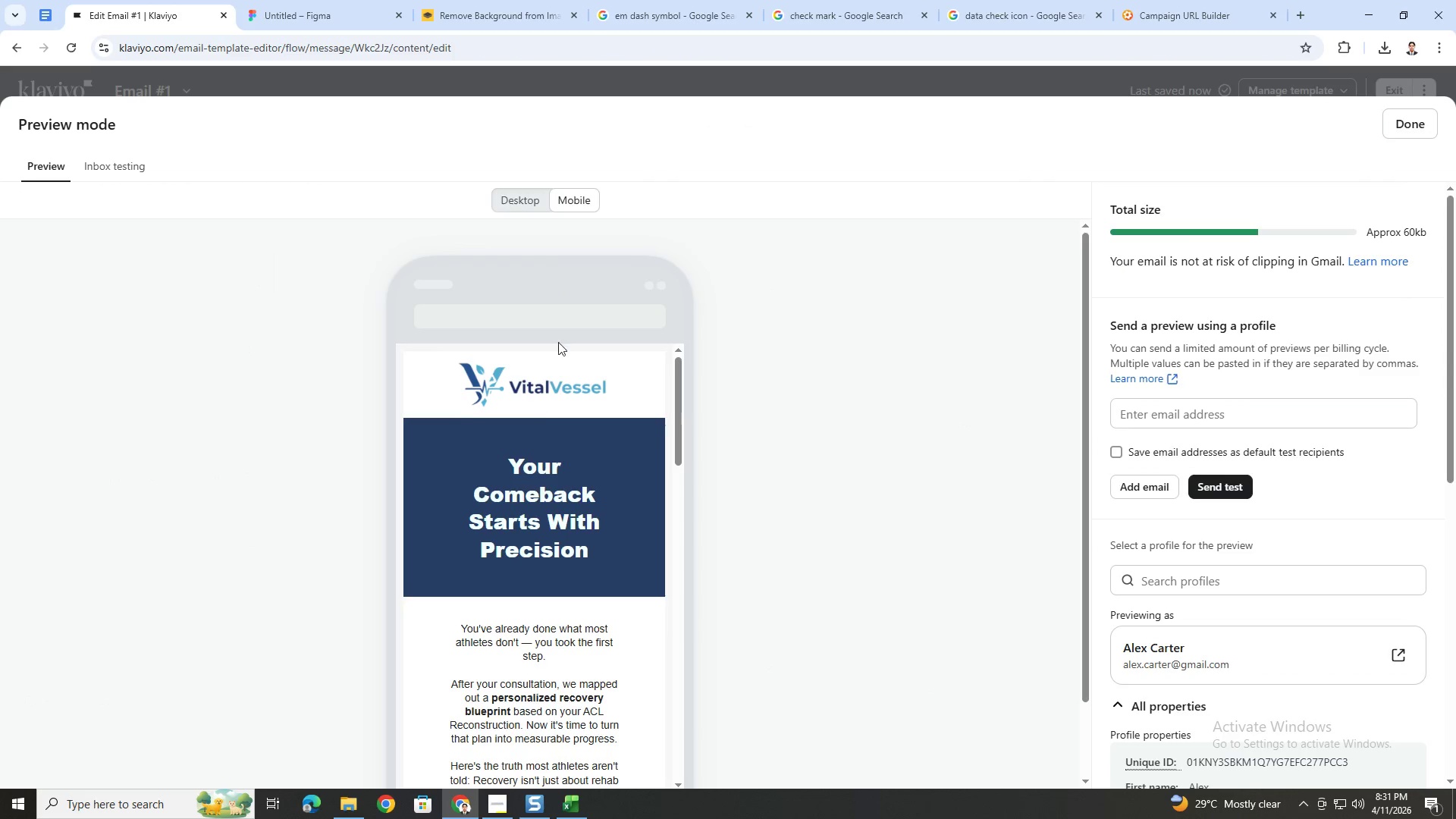 
scroll: coordinate [577, 570], scroll_direction: down, amount: 17.0
 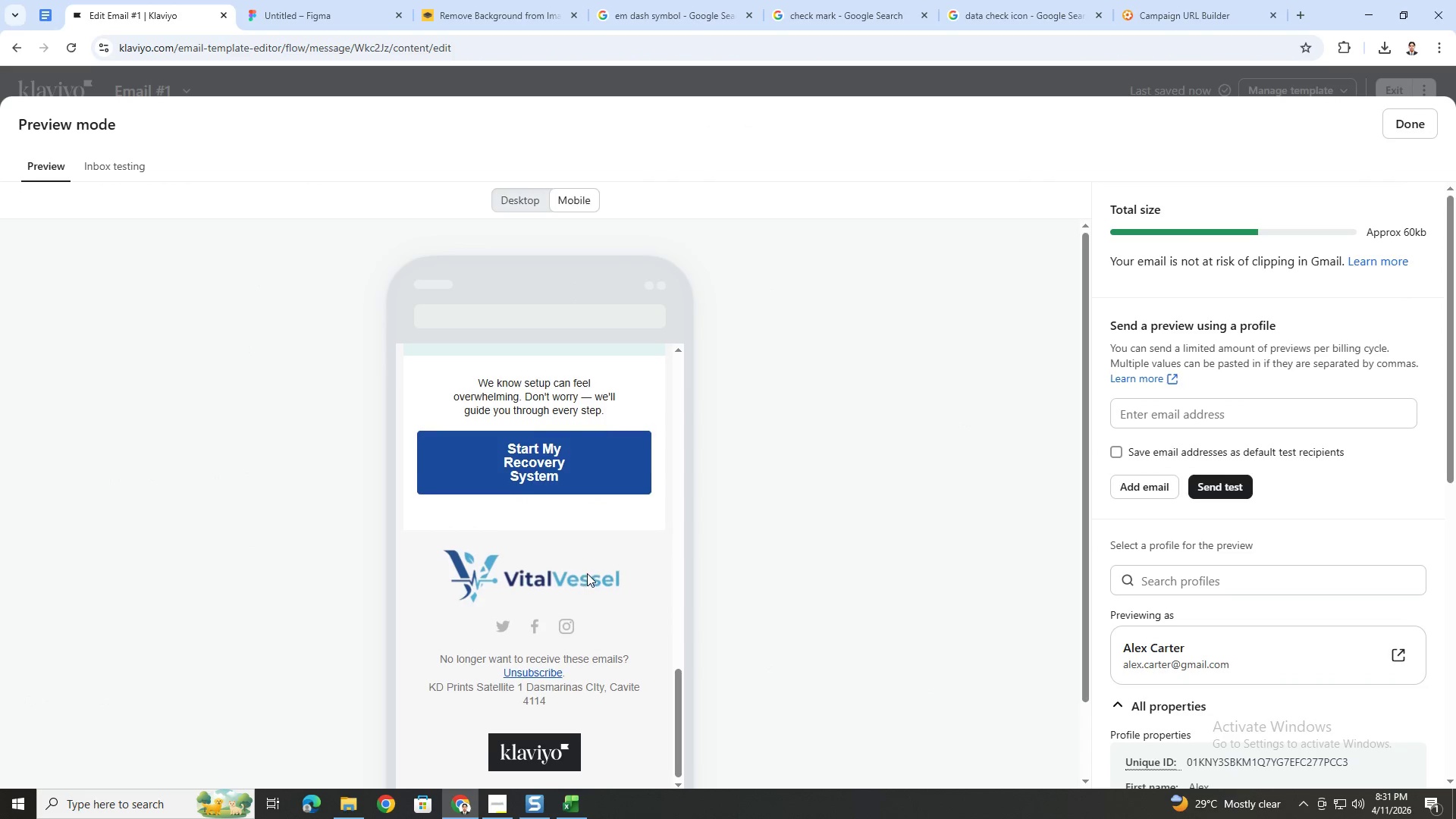 
scroll: coordinate [587, 573], scroll_direction: up, amount: 2.0
 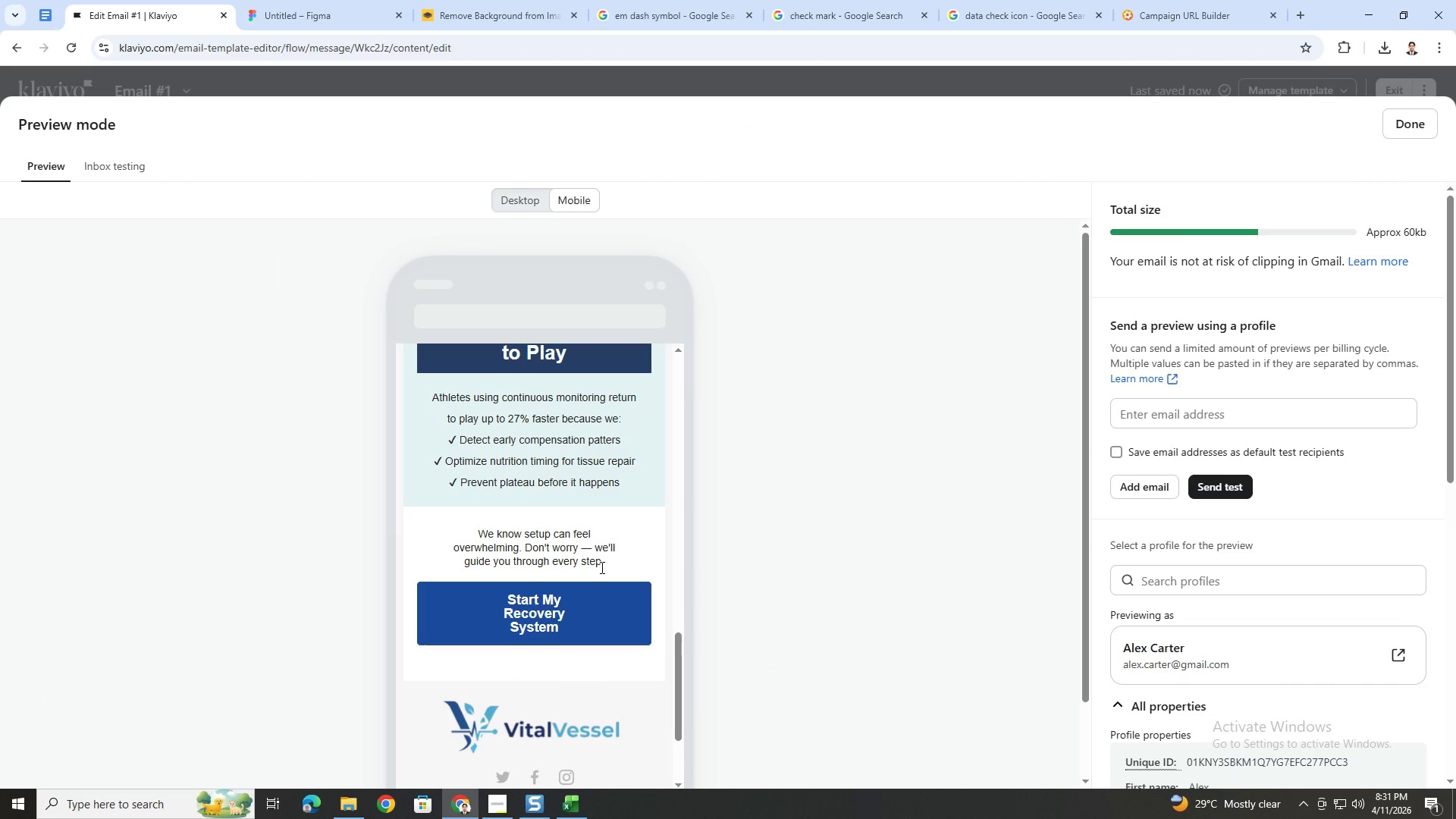 
scroll: coordinate [601, 567], scroll_direction: down, amount: 2.0
 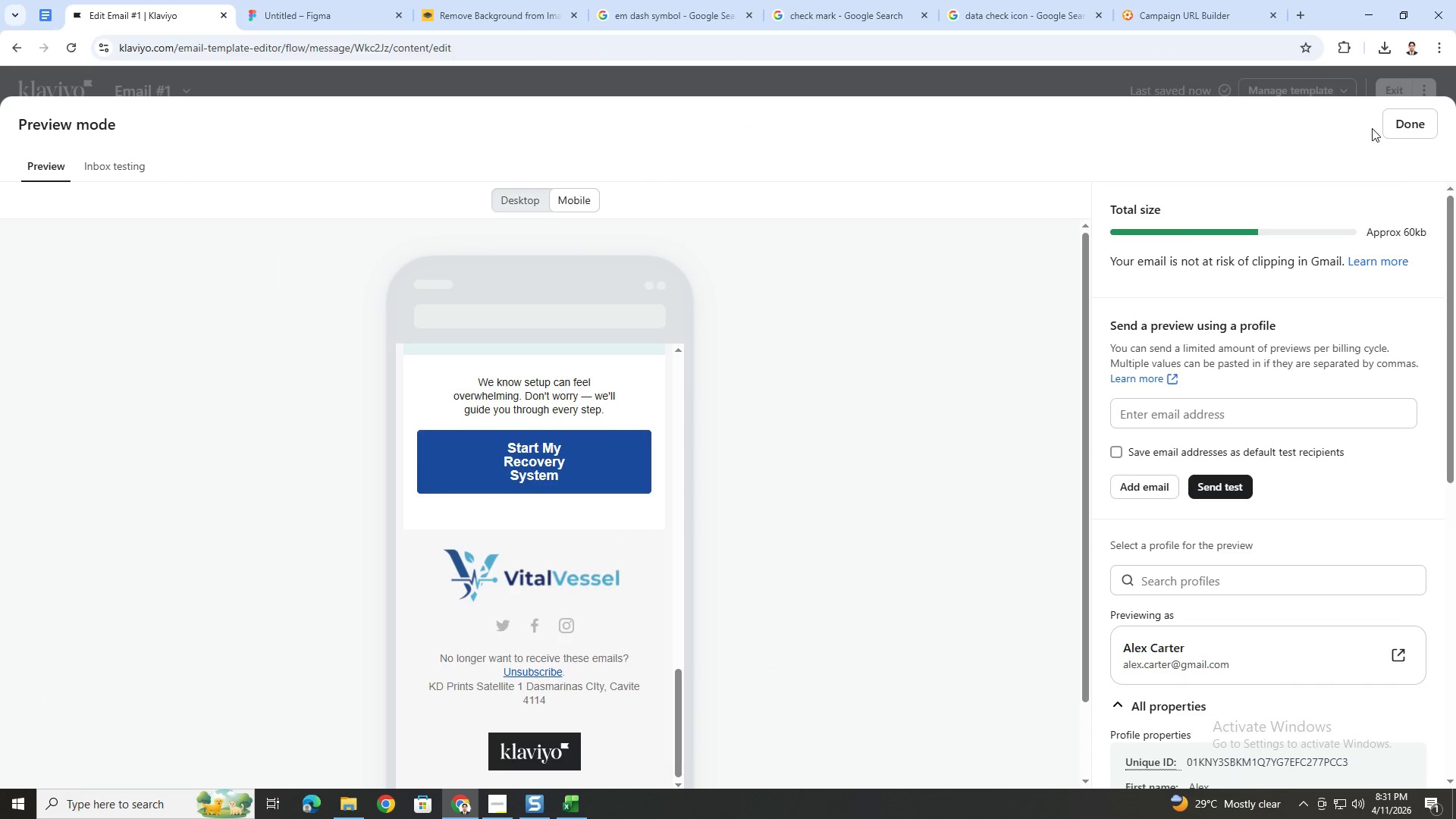 
left_click([1402, 128])
 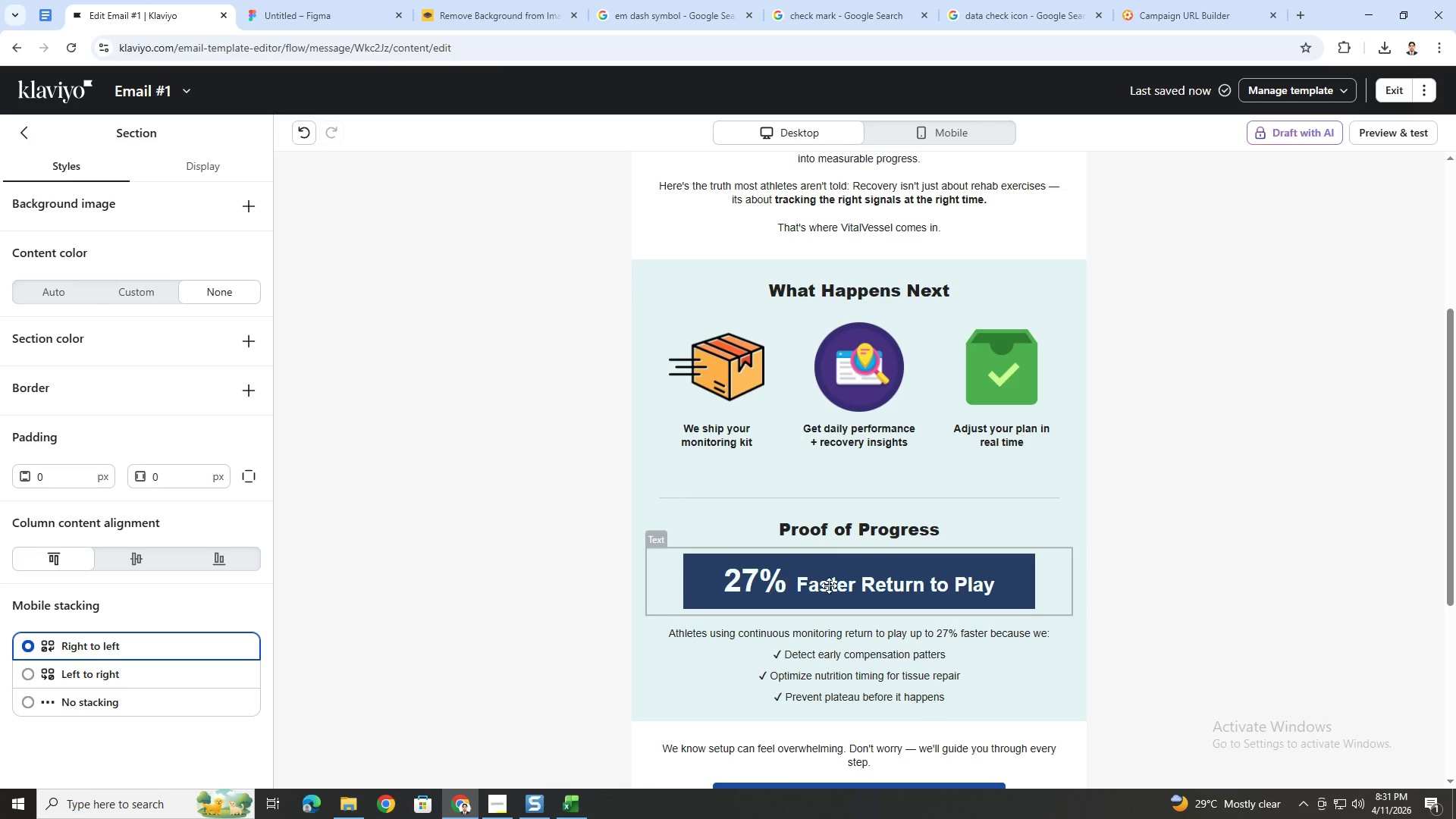 
scroll: coordinate [844, 588], scroll_direction: down, amount: 8.0
 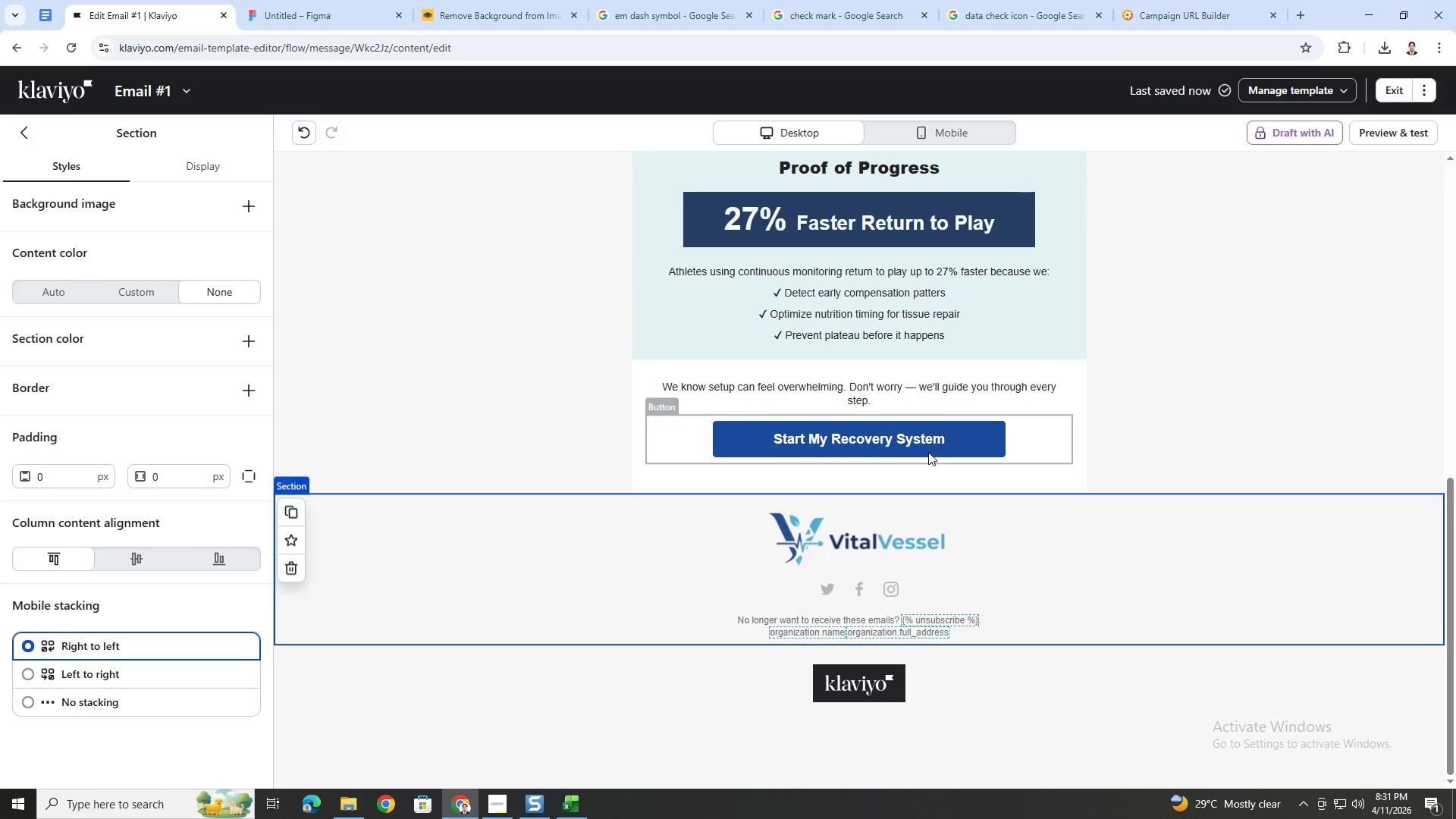 
left_click([928, 450])
 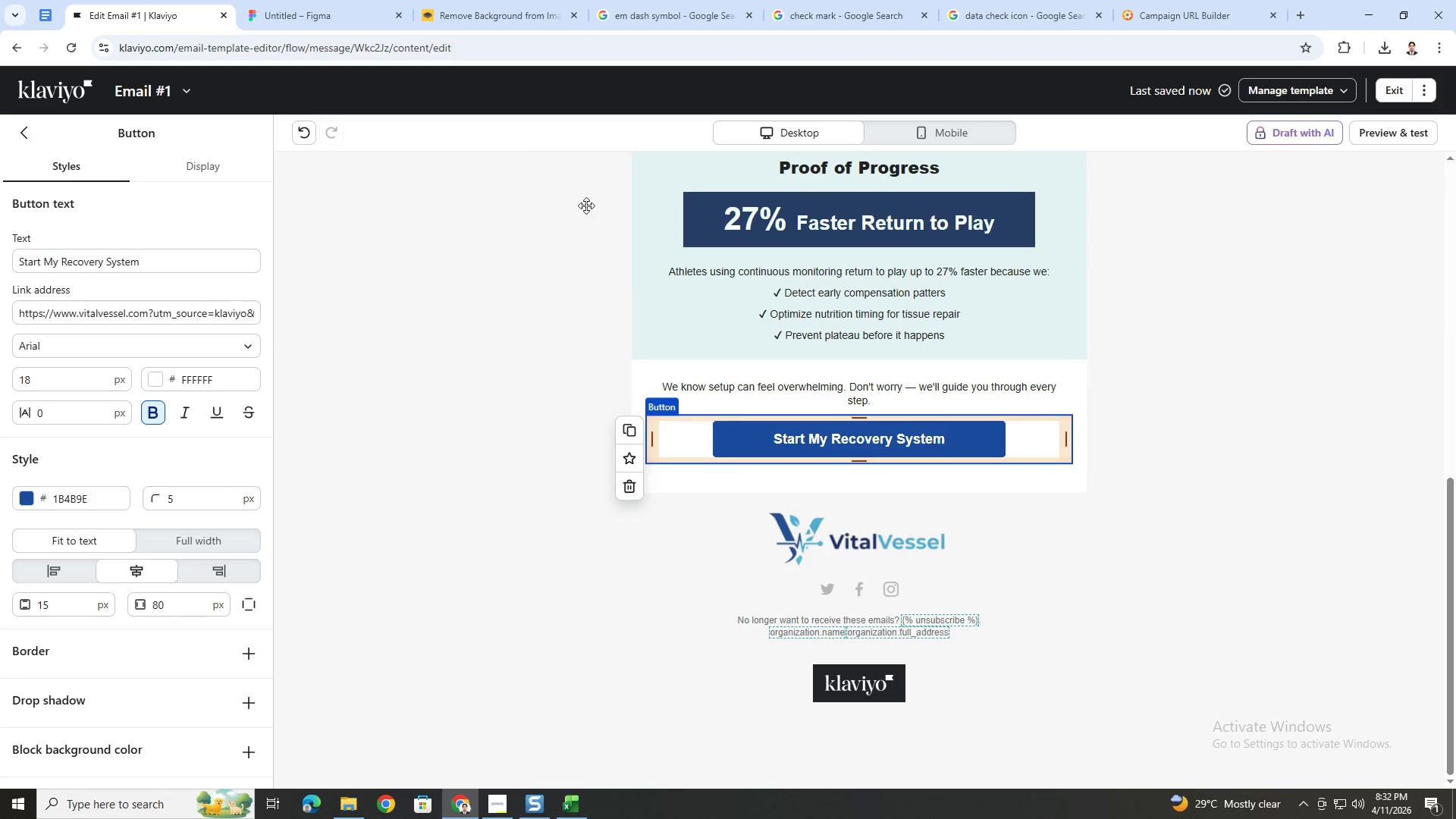 
left_click([927, 124])
 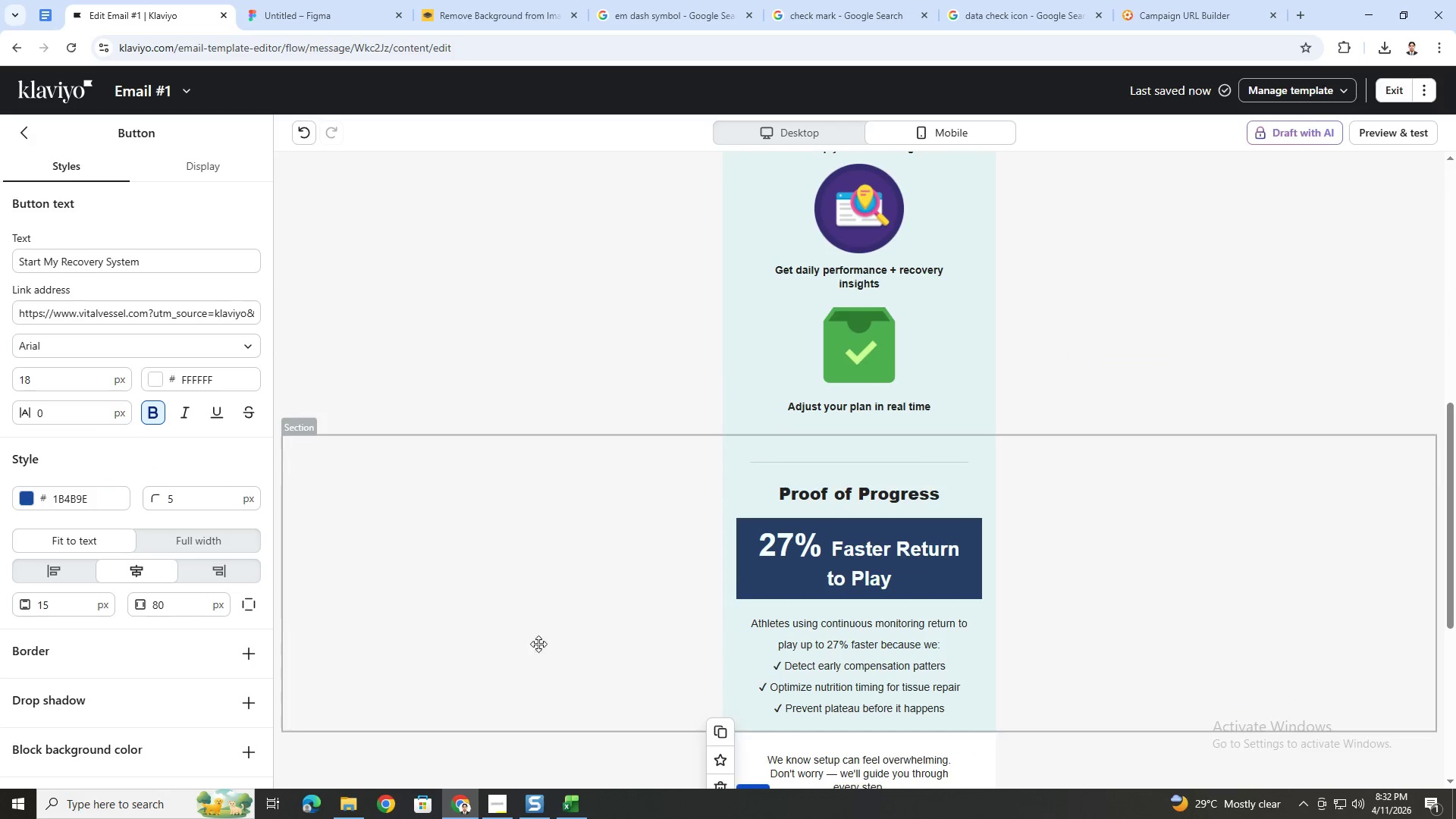 
scroll: coordinate [838, 570], scroll_direction: down, amount: 7.0
 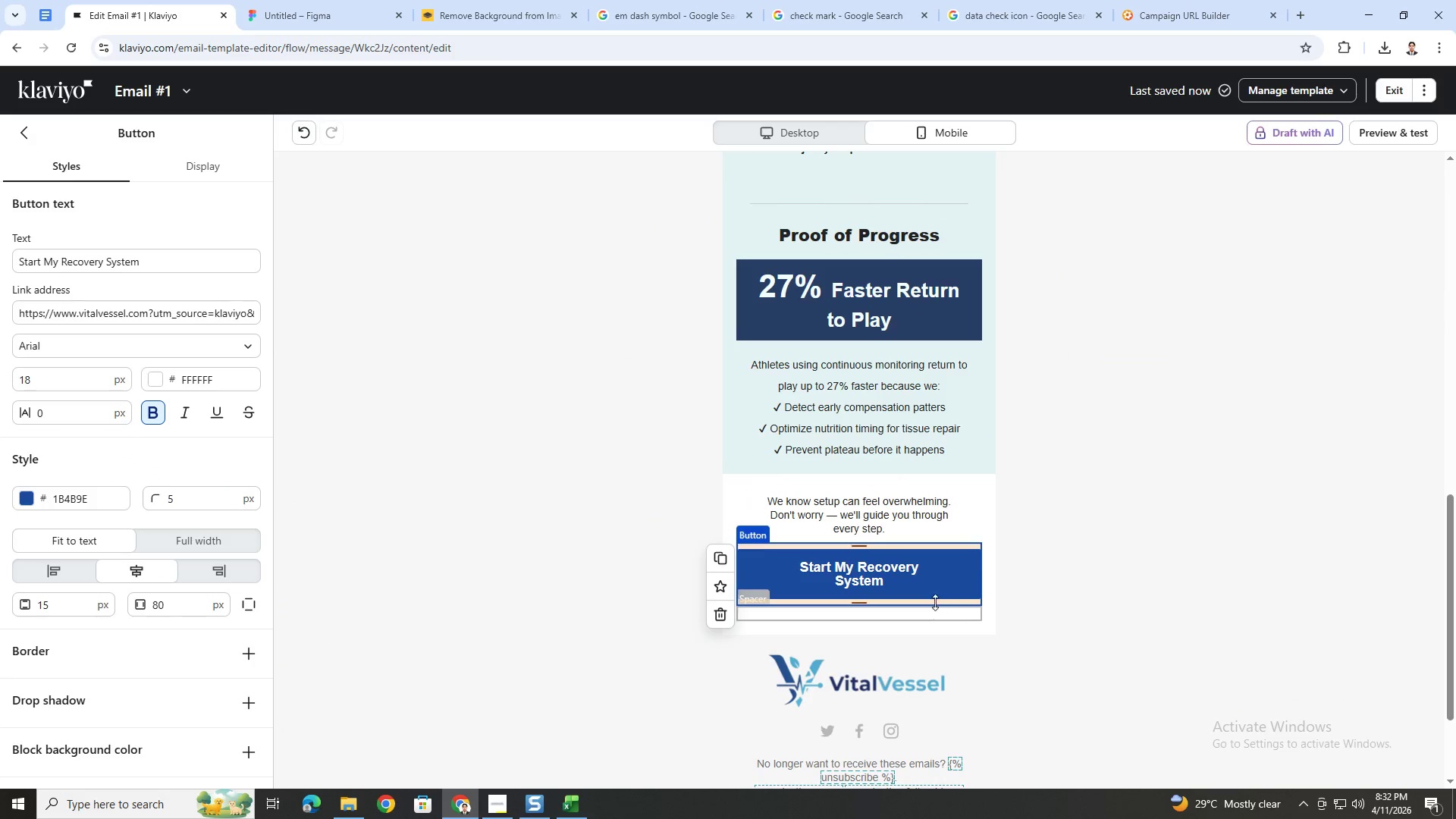 
left_click([937, 592])
 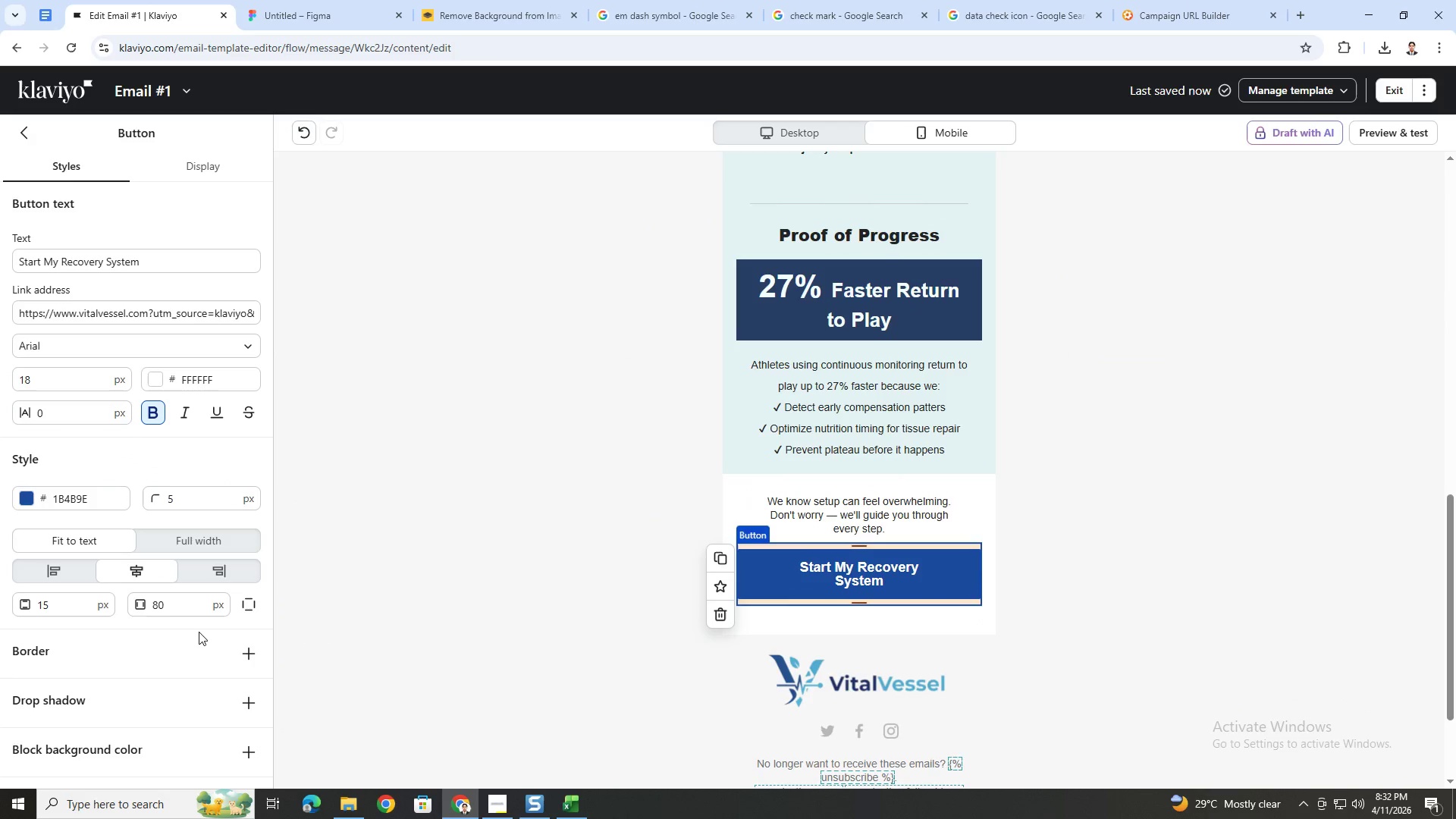 
scroll: coordinate [74, 660], scroll_direction: down, amount: 4.0
 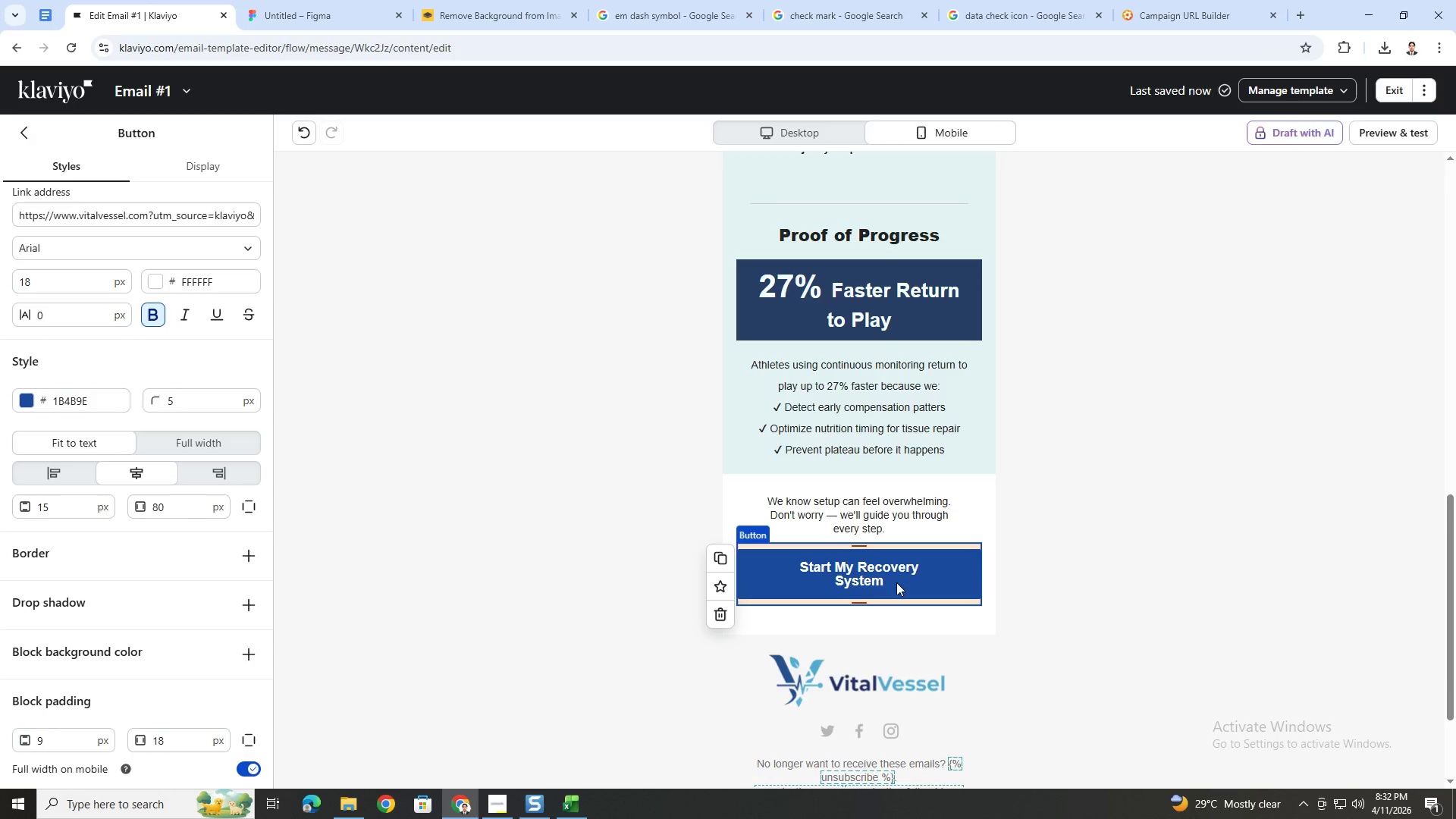 
wait(6.25)
 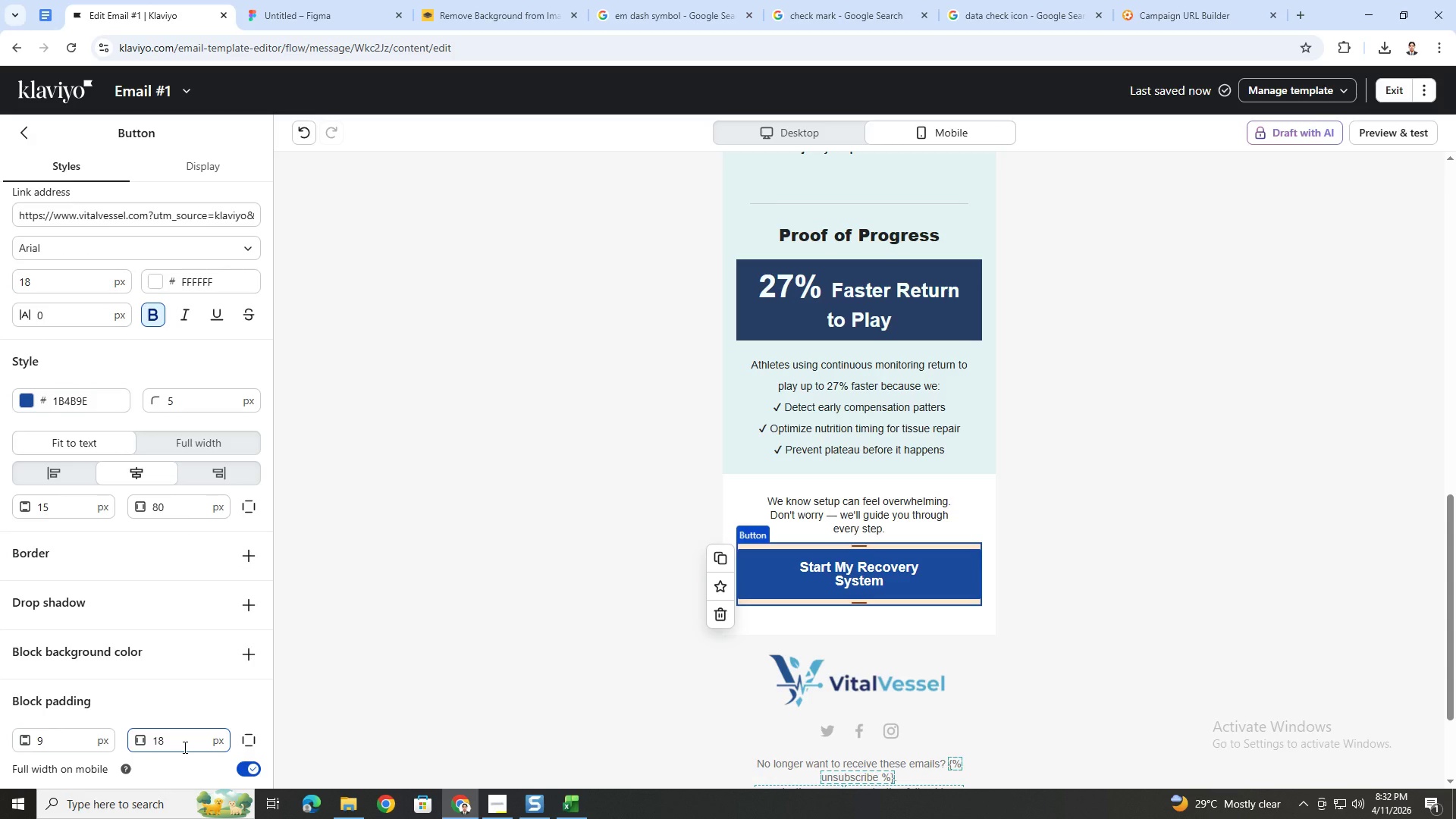 
left_click([1373, 141])
 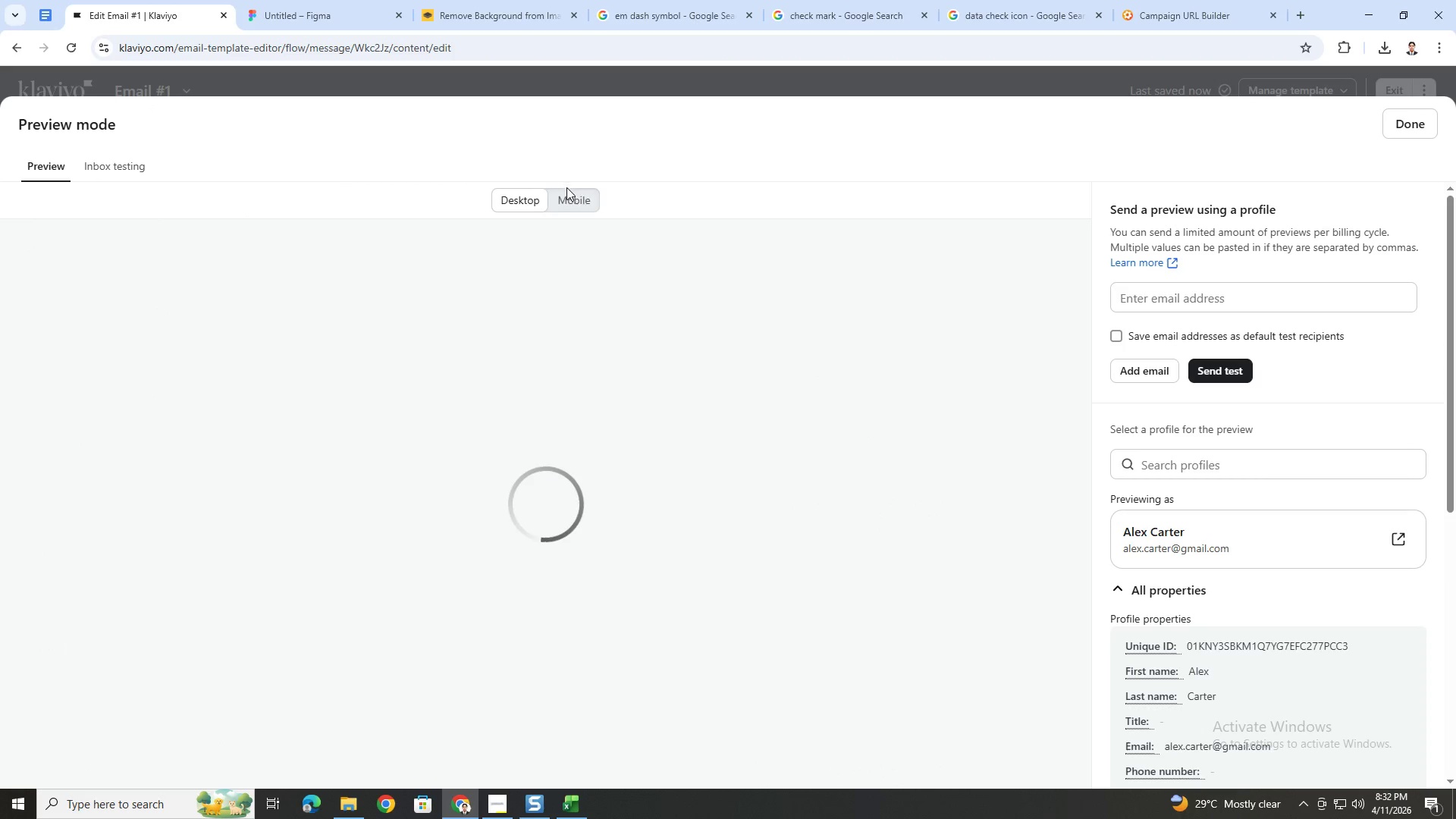 
scroll: coordinate [648, 380], scroll_direction: down, amount: 10.0
 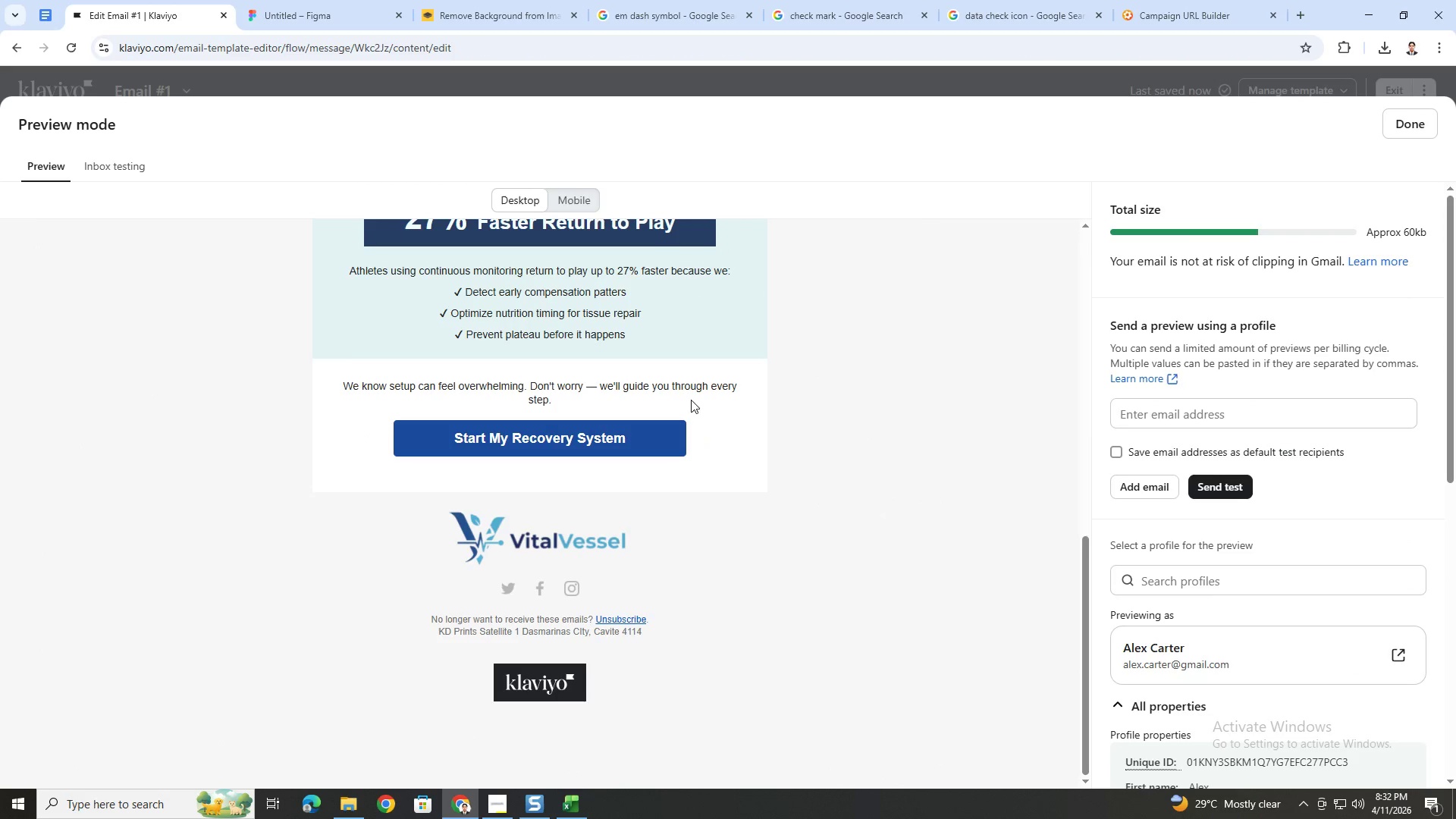 
scroll: coordinate [732, 415], scroll_direction: up, amount: 9.0
 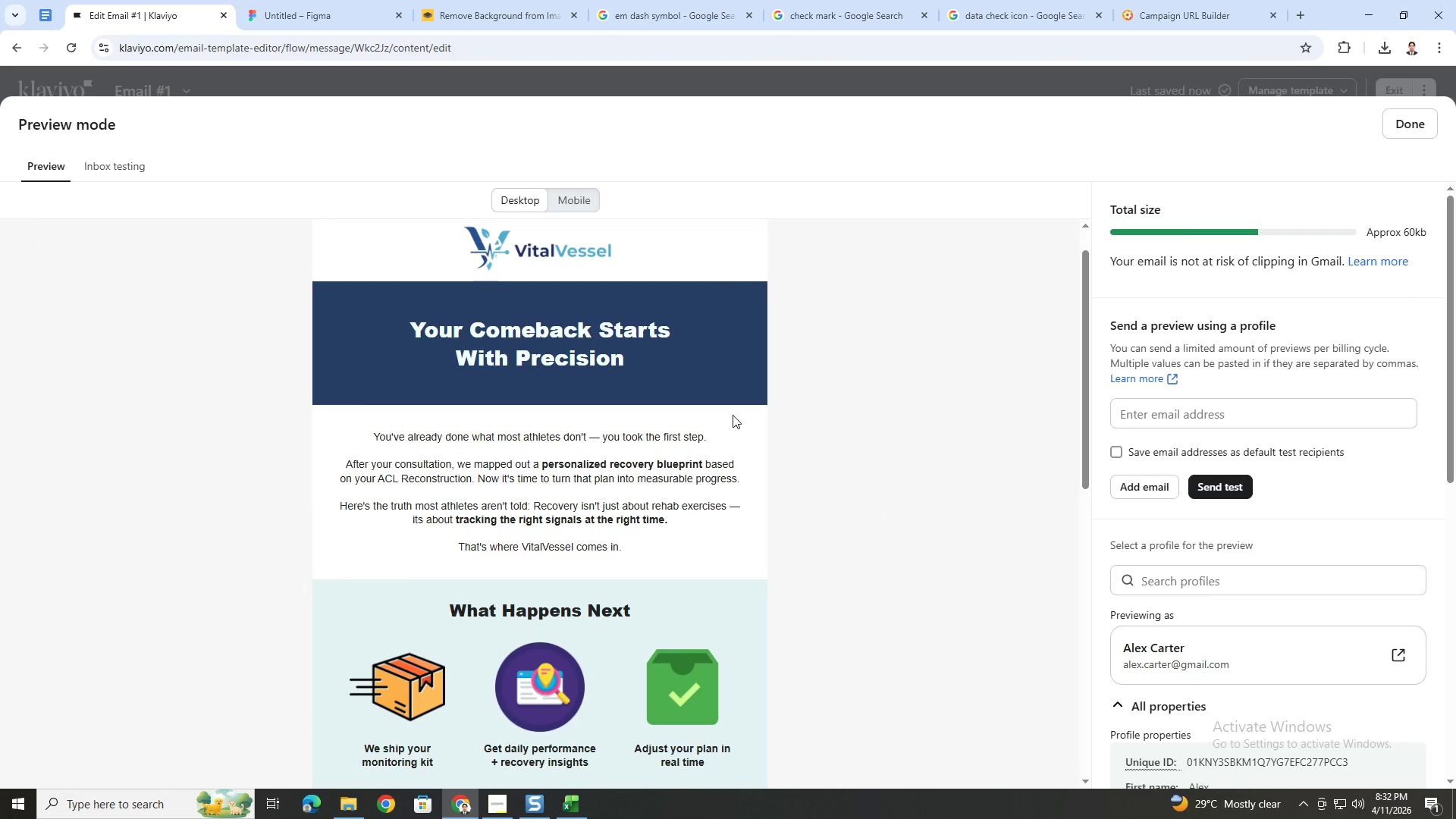 
scroll: coordinate [733, 415], scroll_direction: down, amount: 4.0
 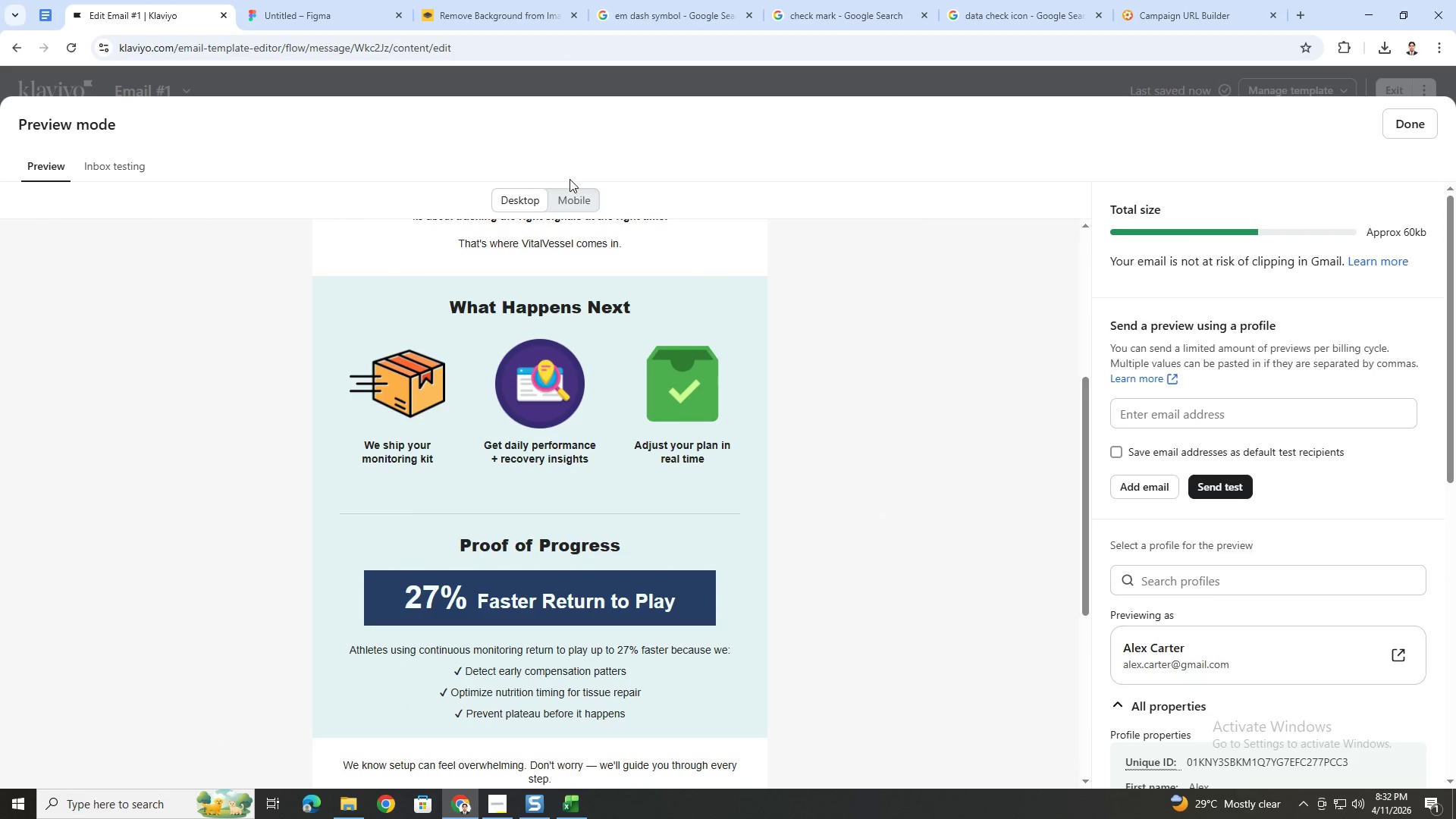 
double_click([571, 210])
 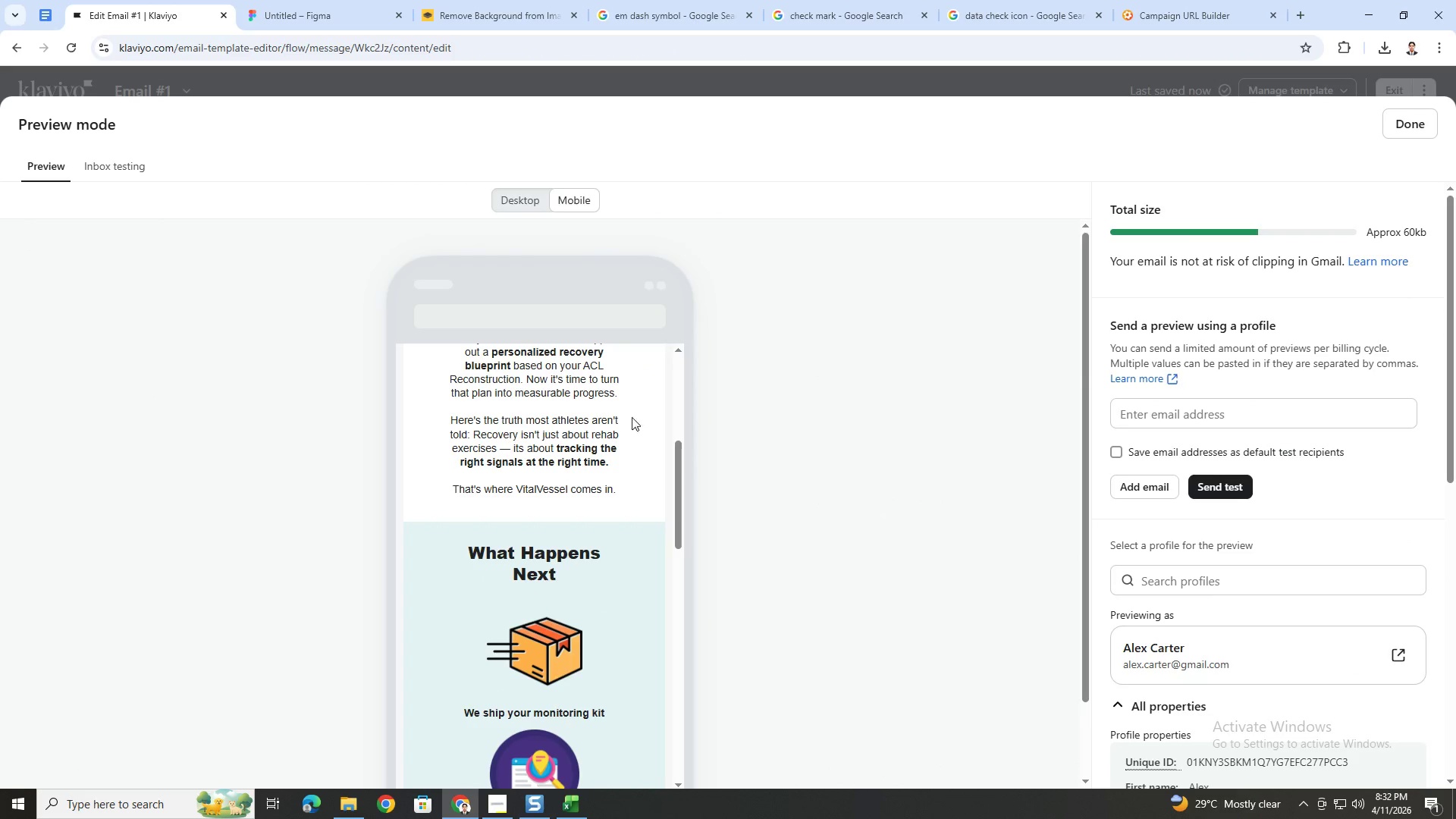 
scroll: coordinate [626, 446], scroll_direction: down, amount: 10.0
 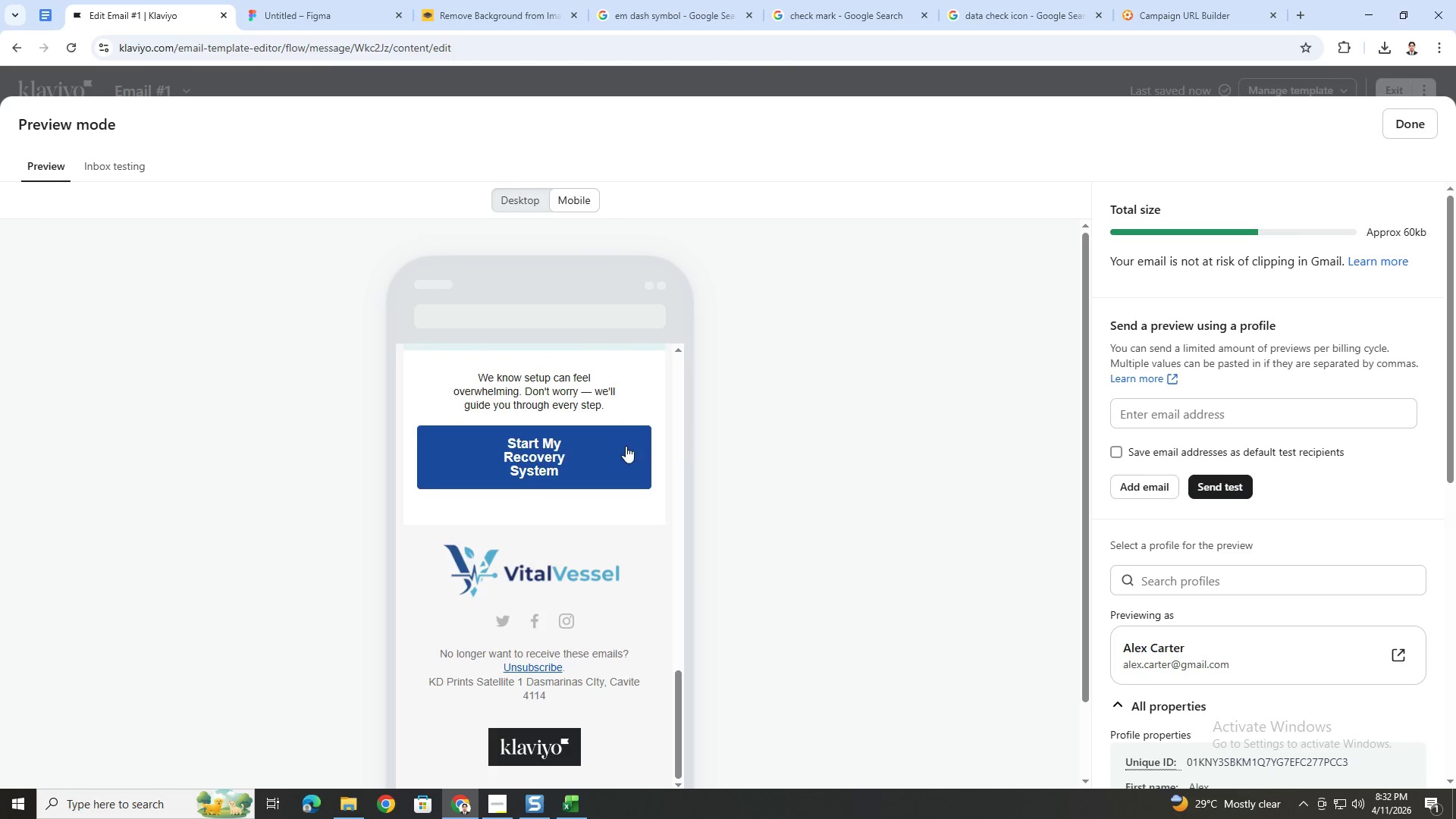 
scroll: coordinate [626, 446], scroll_direction: up, amount: 5.0
 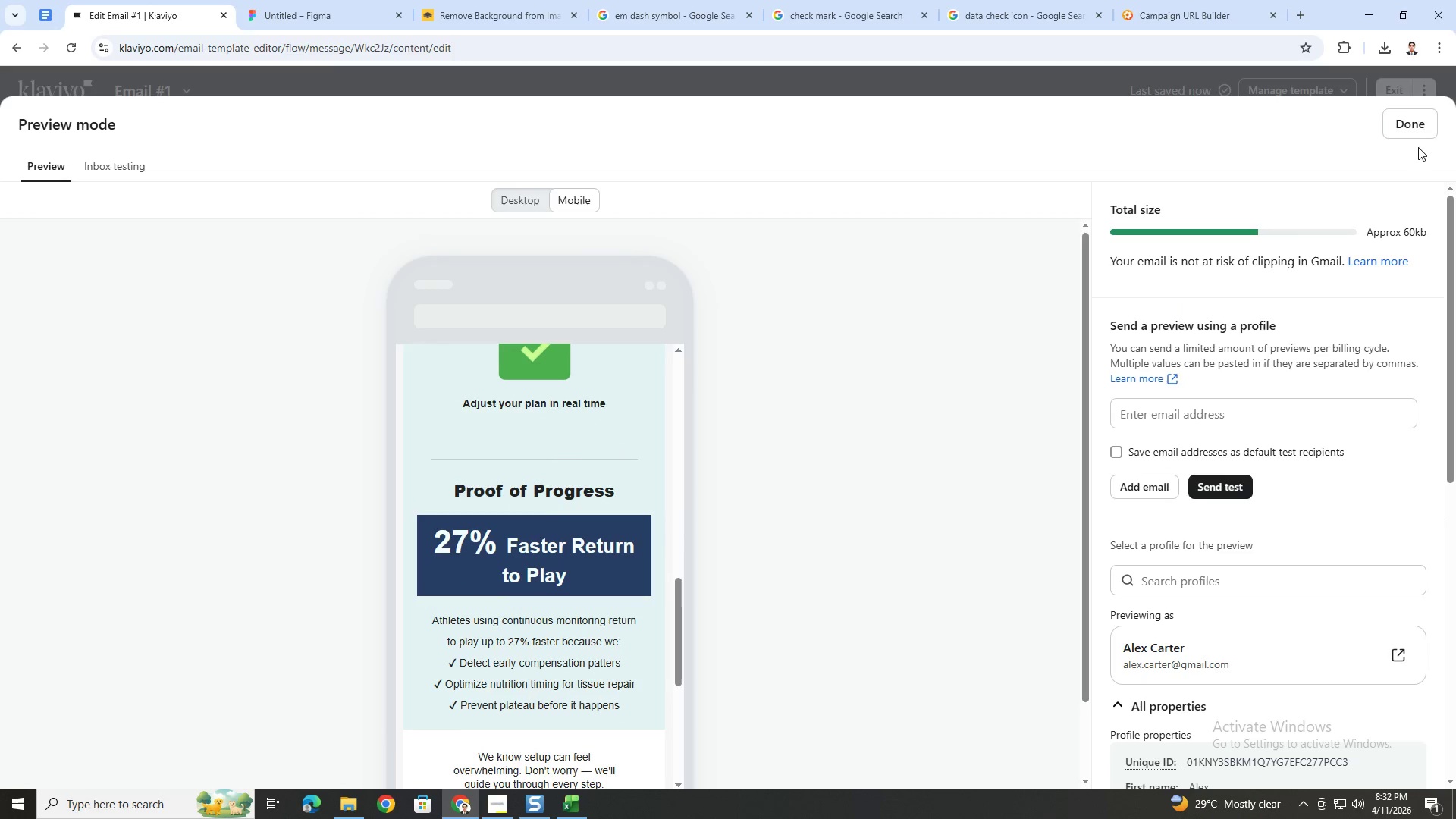 
left_click([1417, 129])
 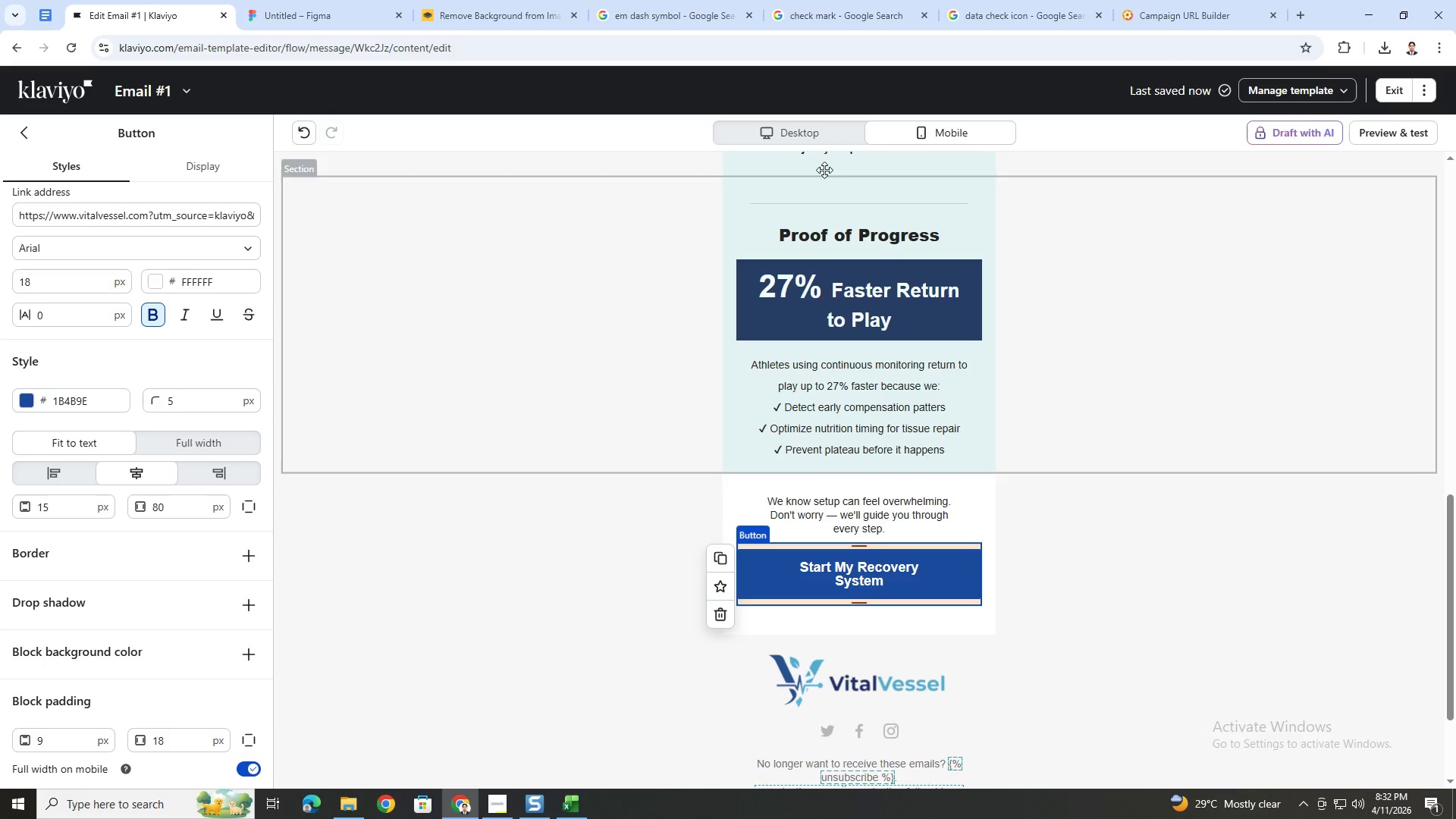 
left_click([818, 132])
 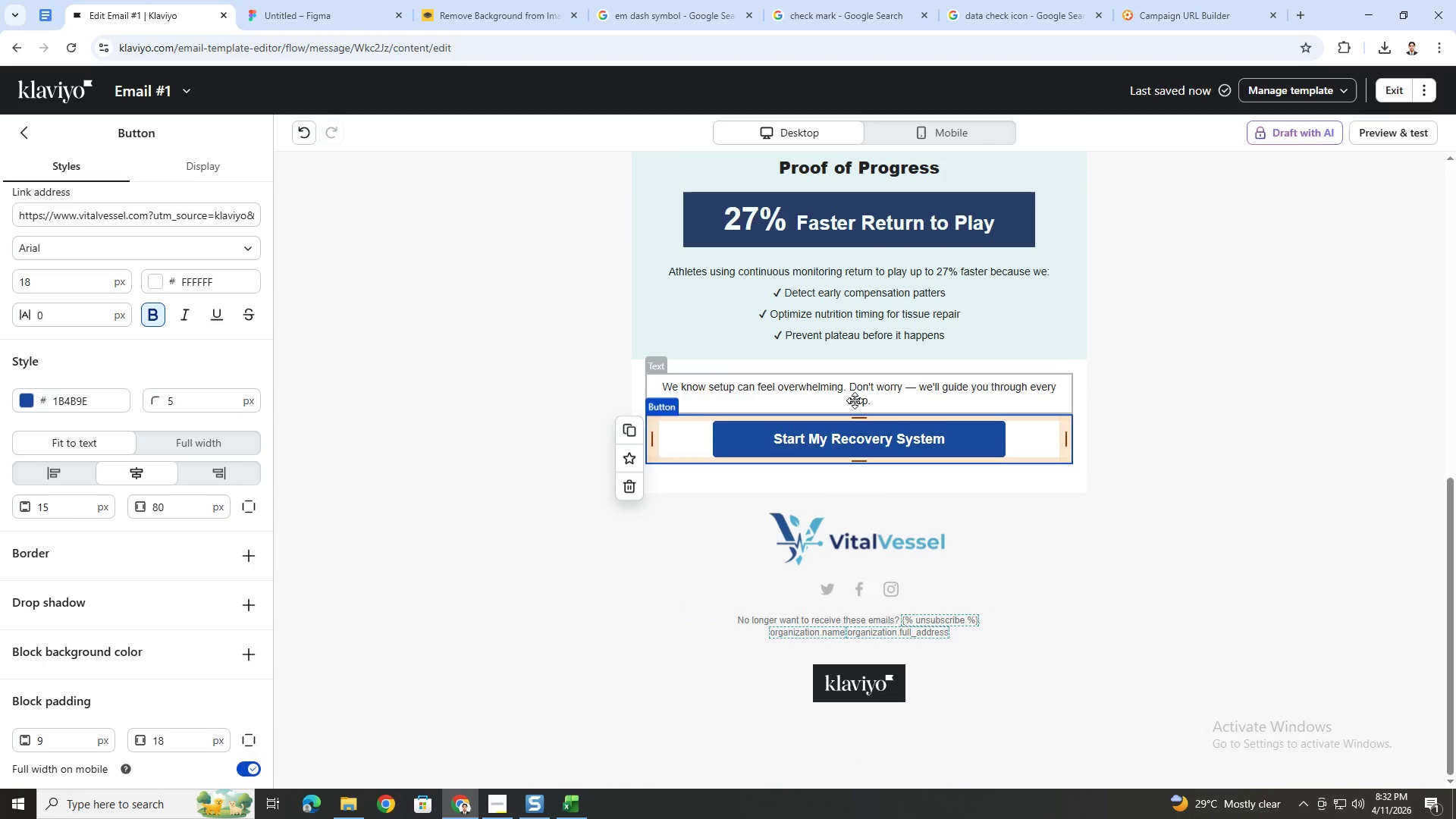 
scroll: coordinate [828, 316], scroll_direction: up, amount: 5.0
 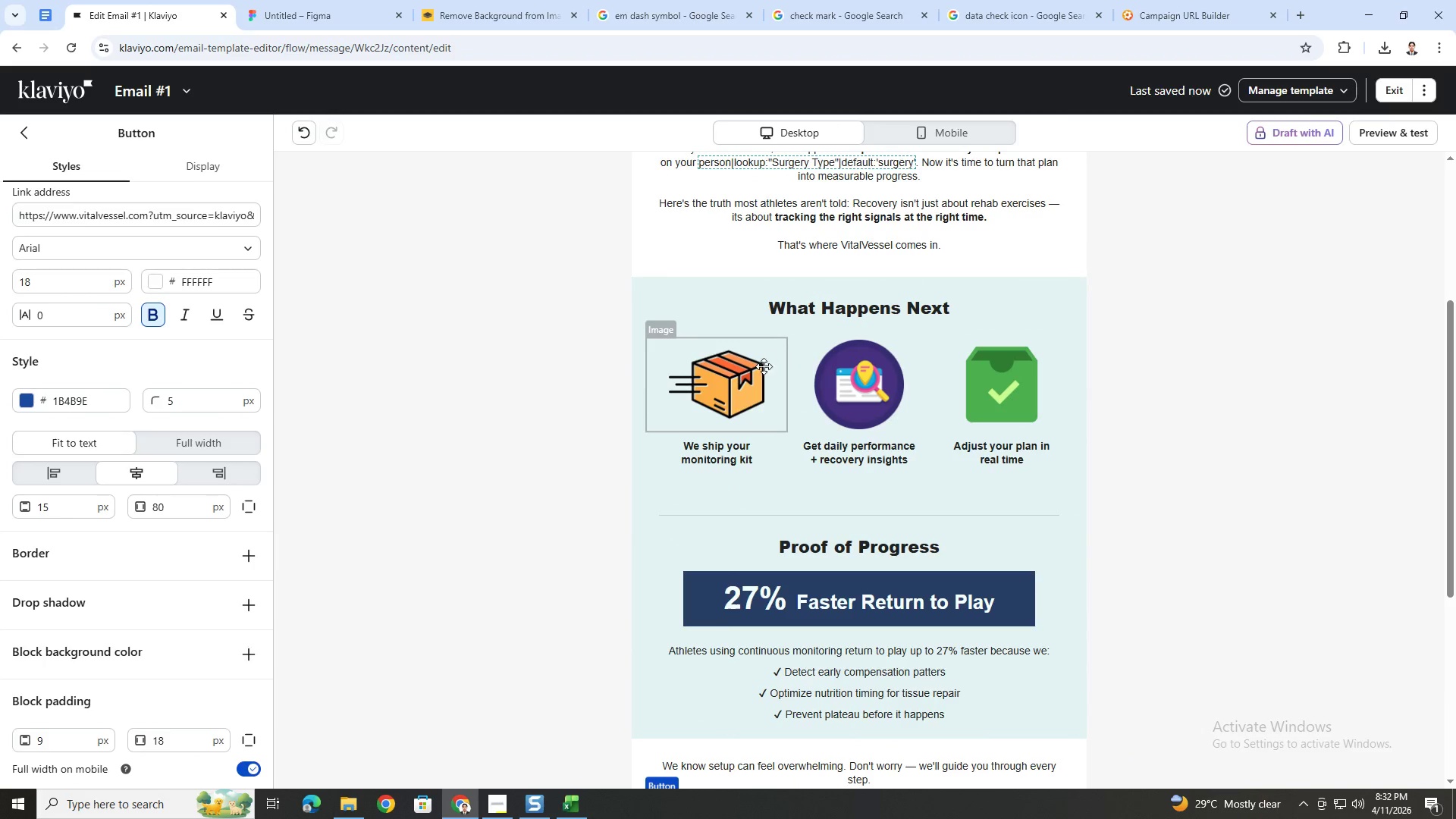 
left_click([762, 368])
 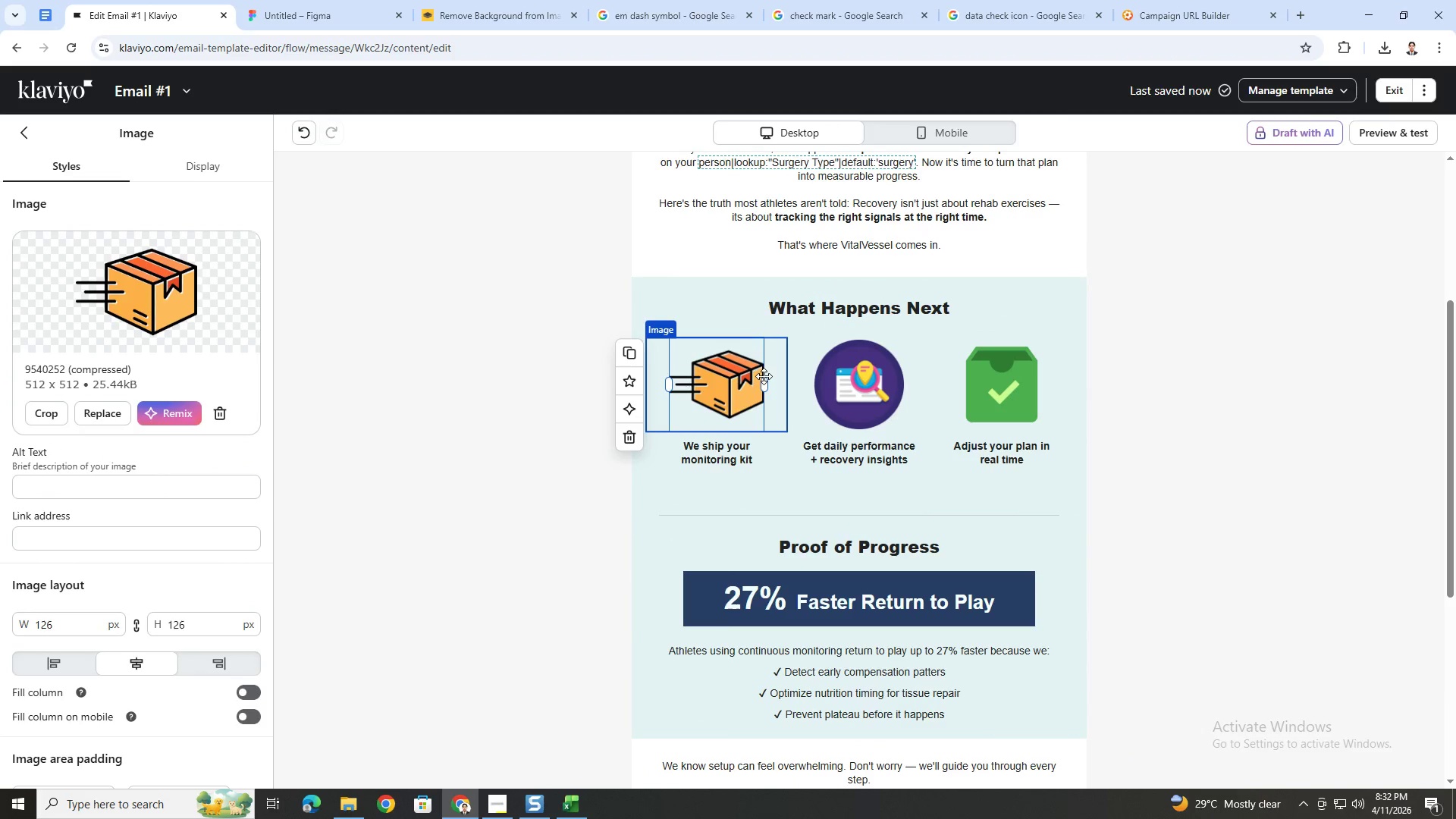 
left_click_drag(start_coordinate=[764, 378], to_coordinate=[754, 381])
 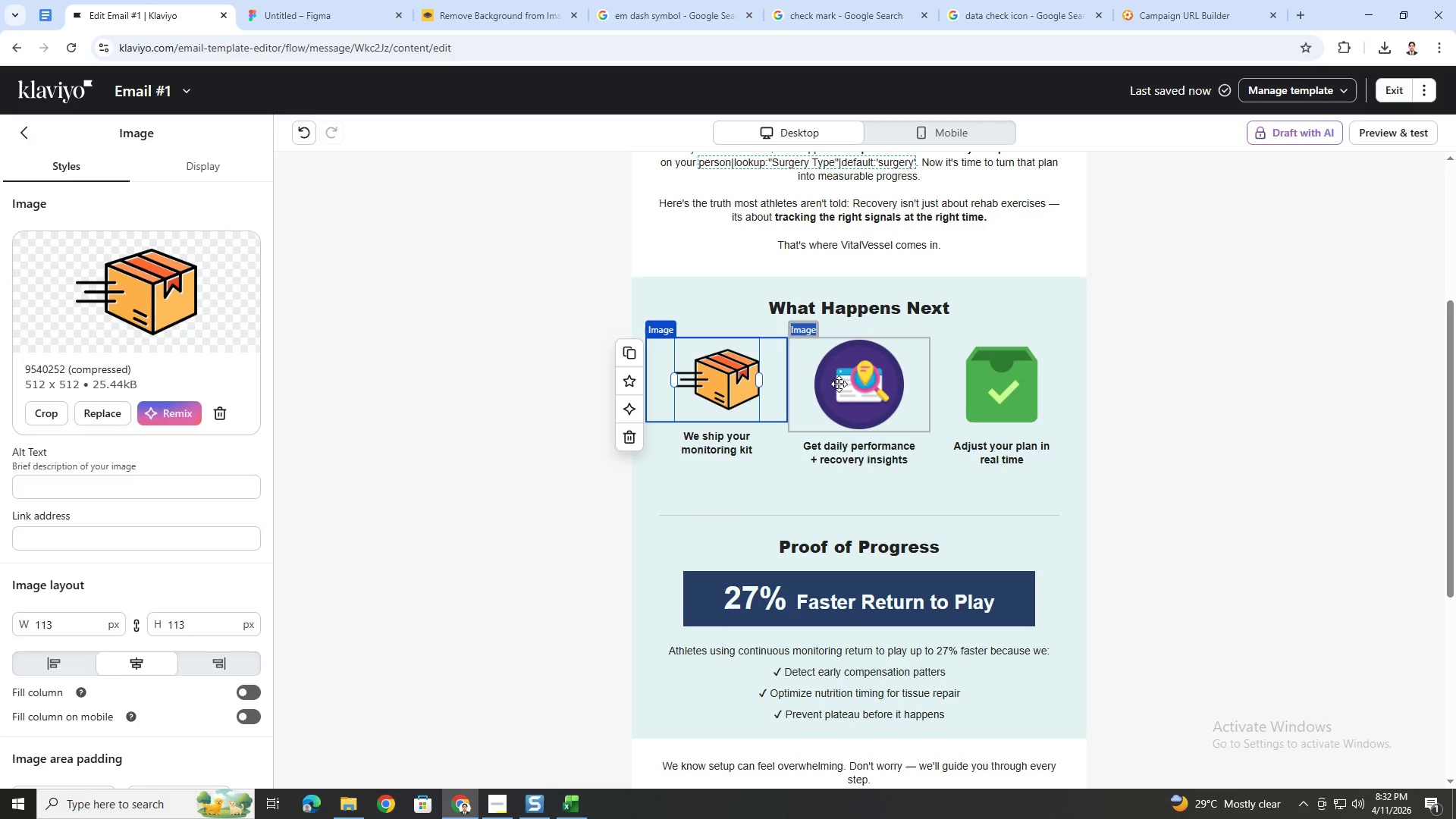 
left_click([841, 383])
 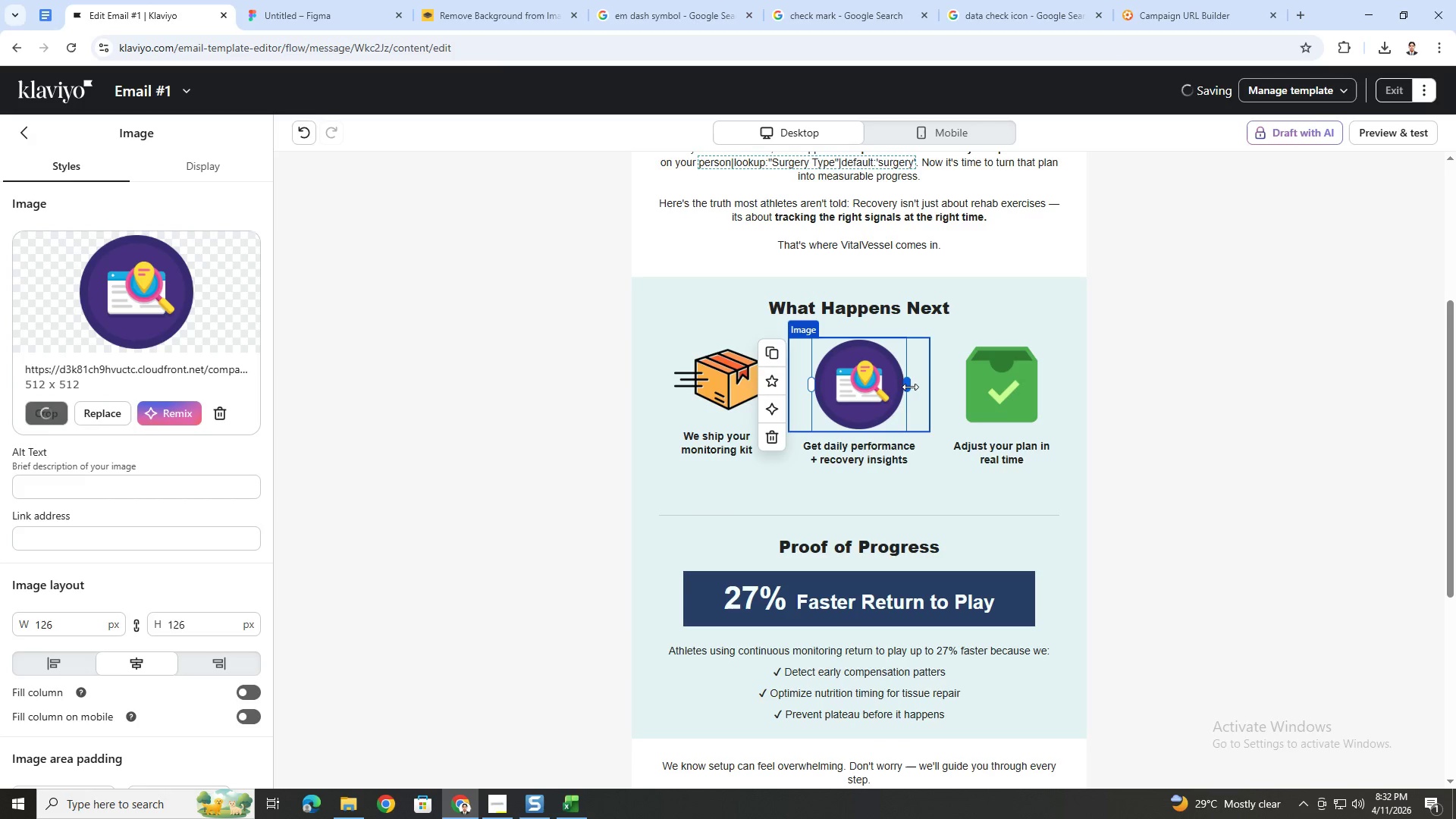 
left_click_drag(start_coordinate=[908, 385], to_coordinate=[900, 385])
 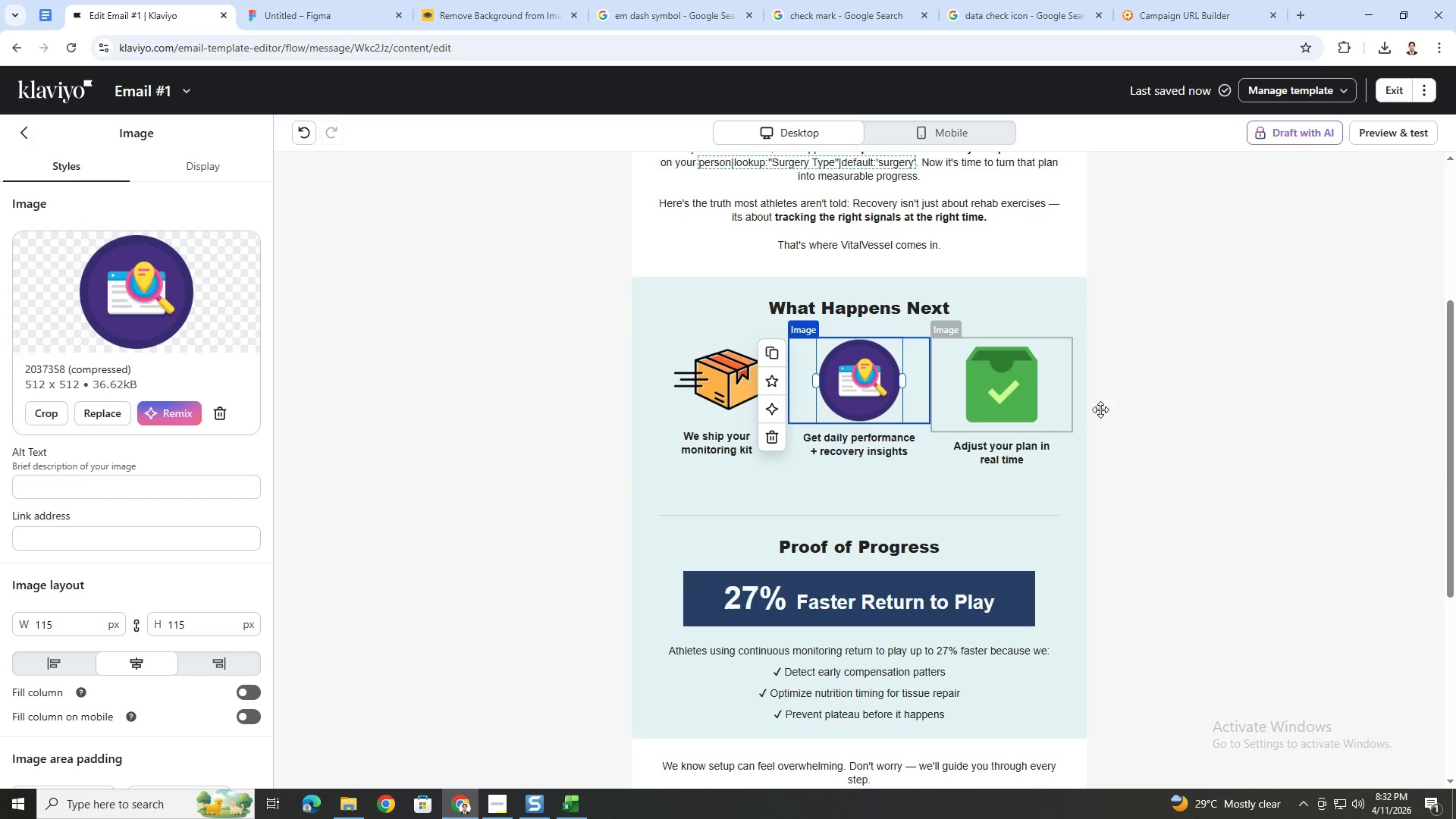 
left_click([1144, 409])
 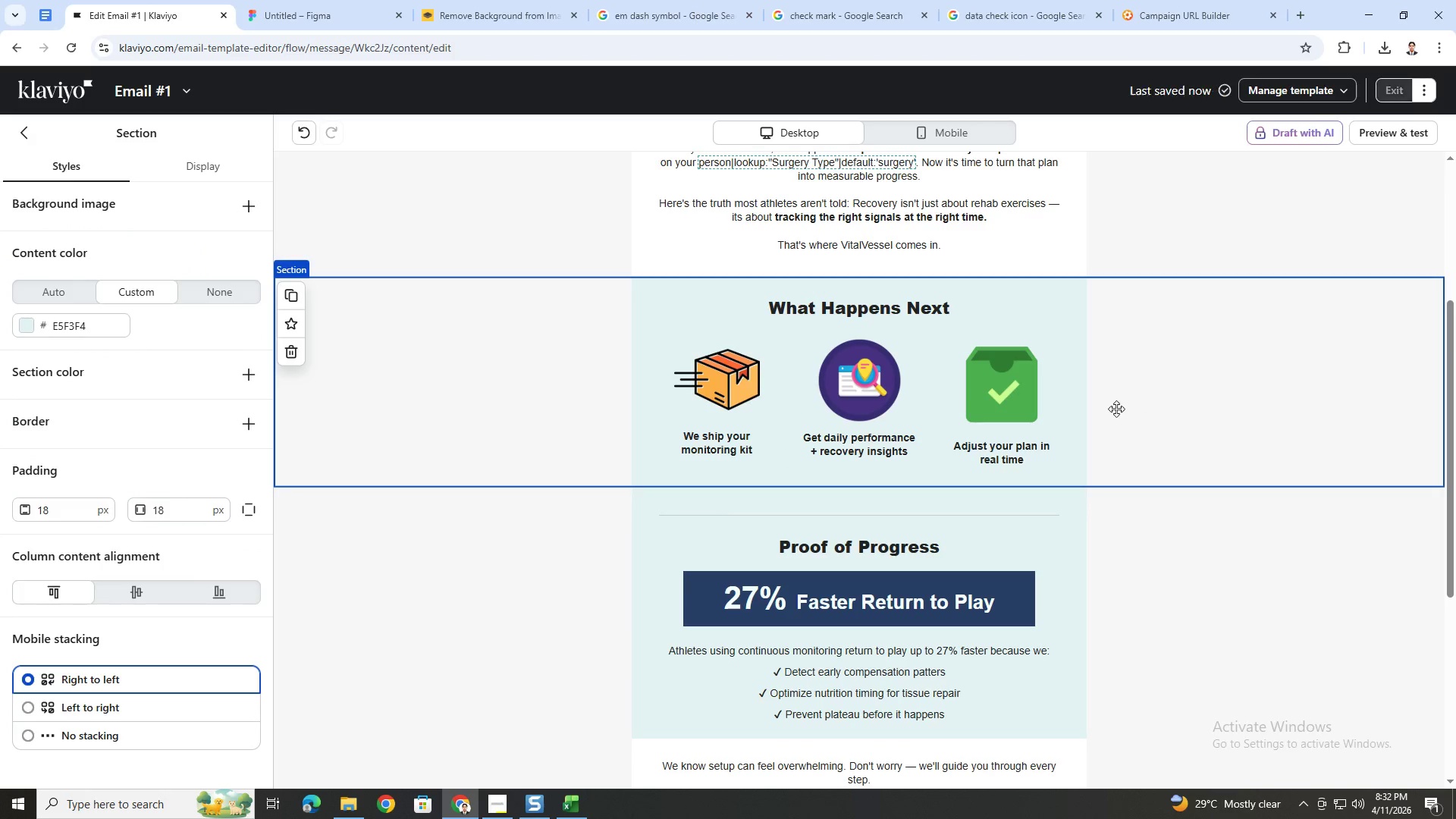 
left_click([1018, 394])
 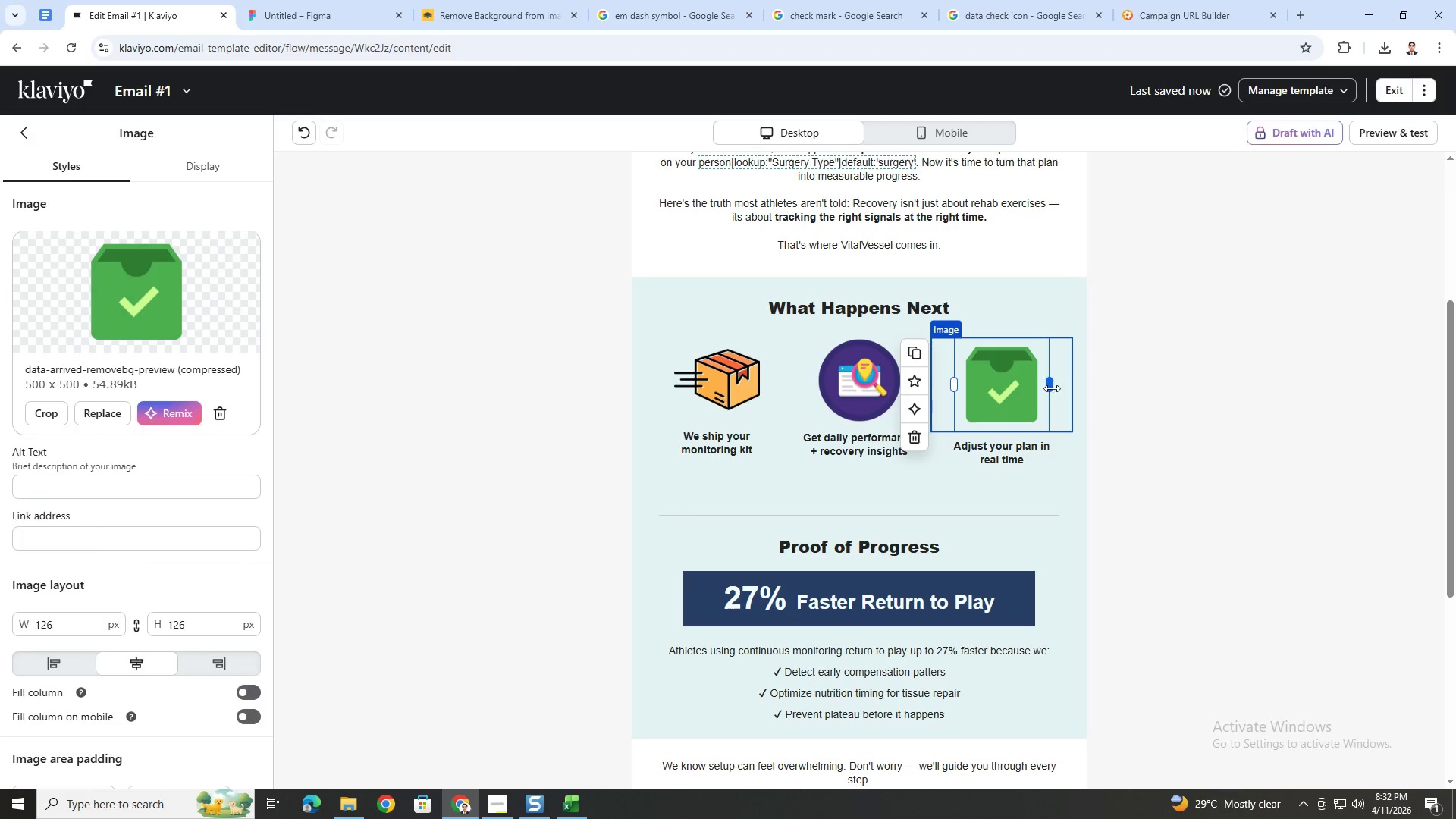 
left_click_drag(start_coordinate=[1051, 388], to_coordinate=[1046, 388])
 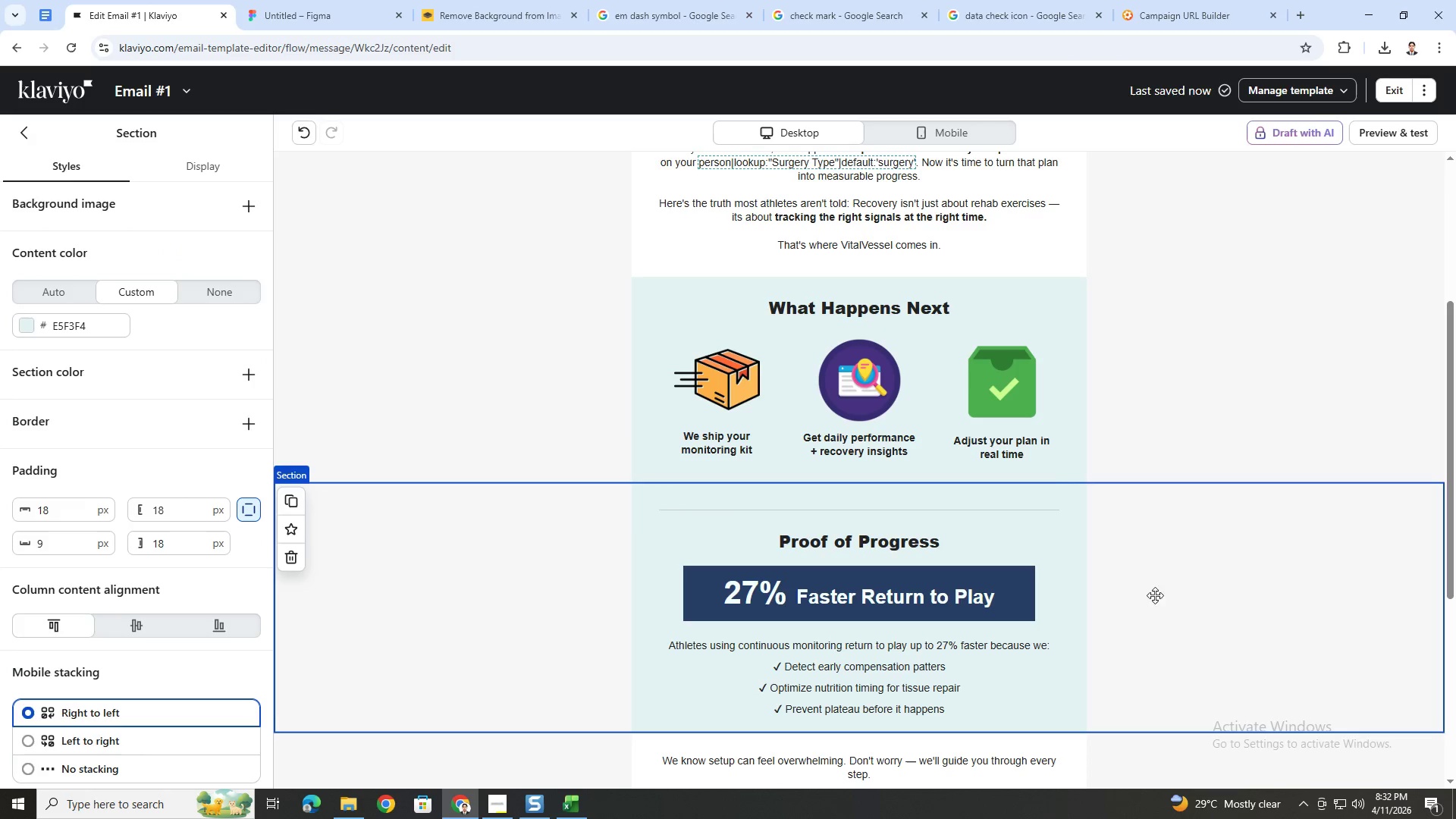 
left_click([1025, 404])
 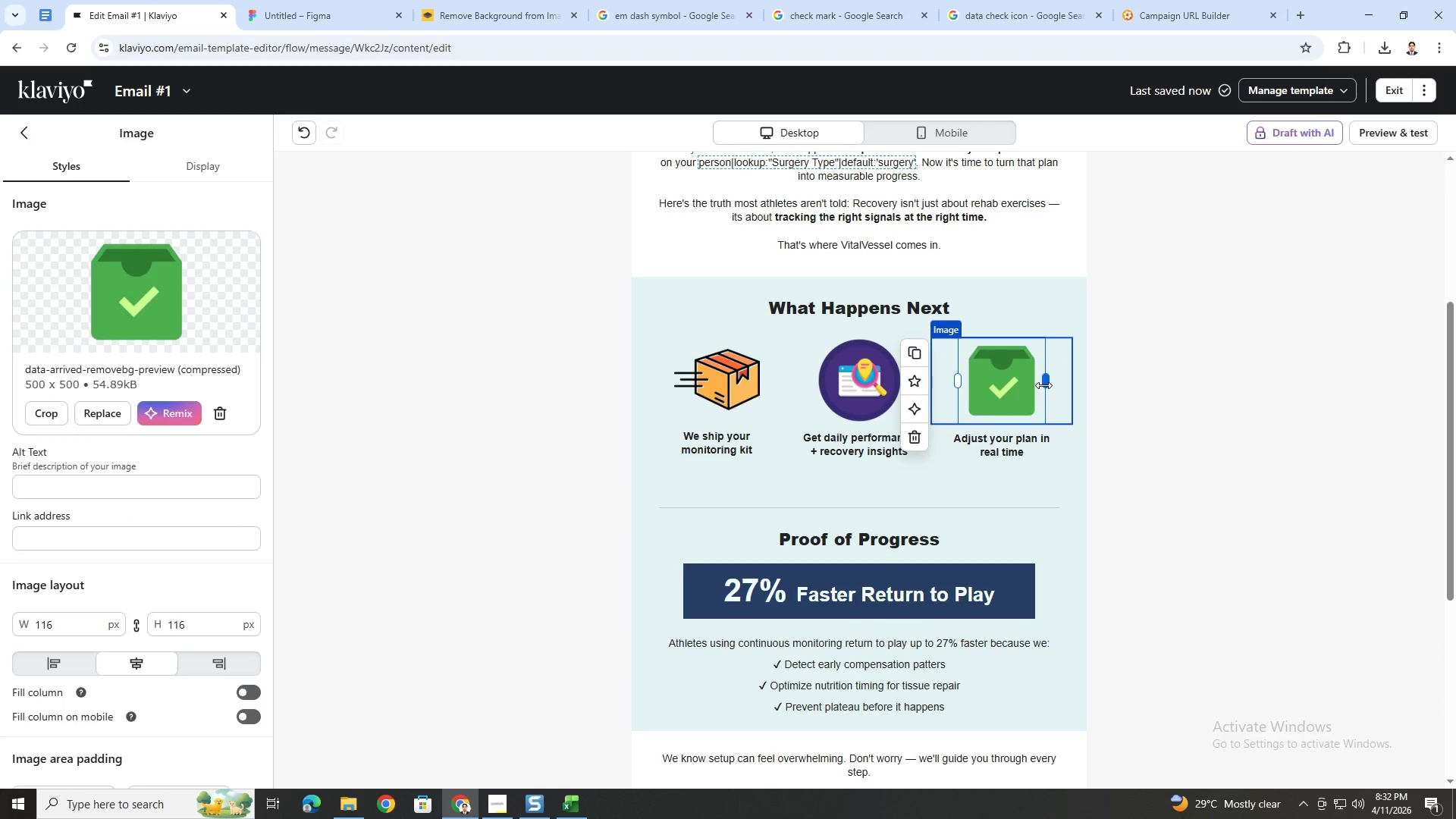 
left_click([1140, 517])
 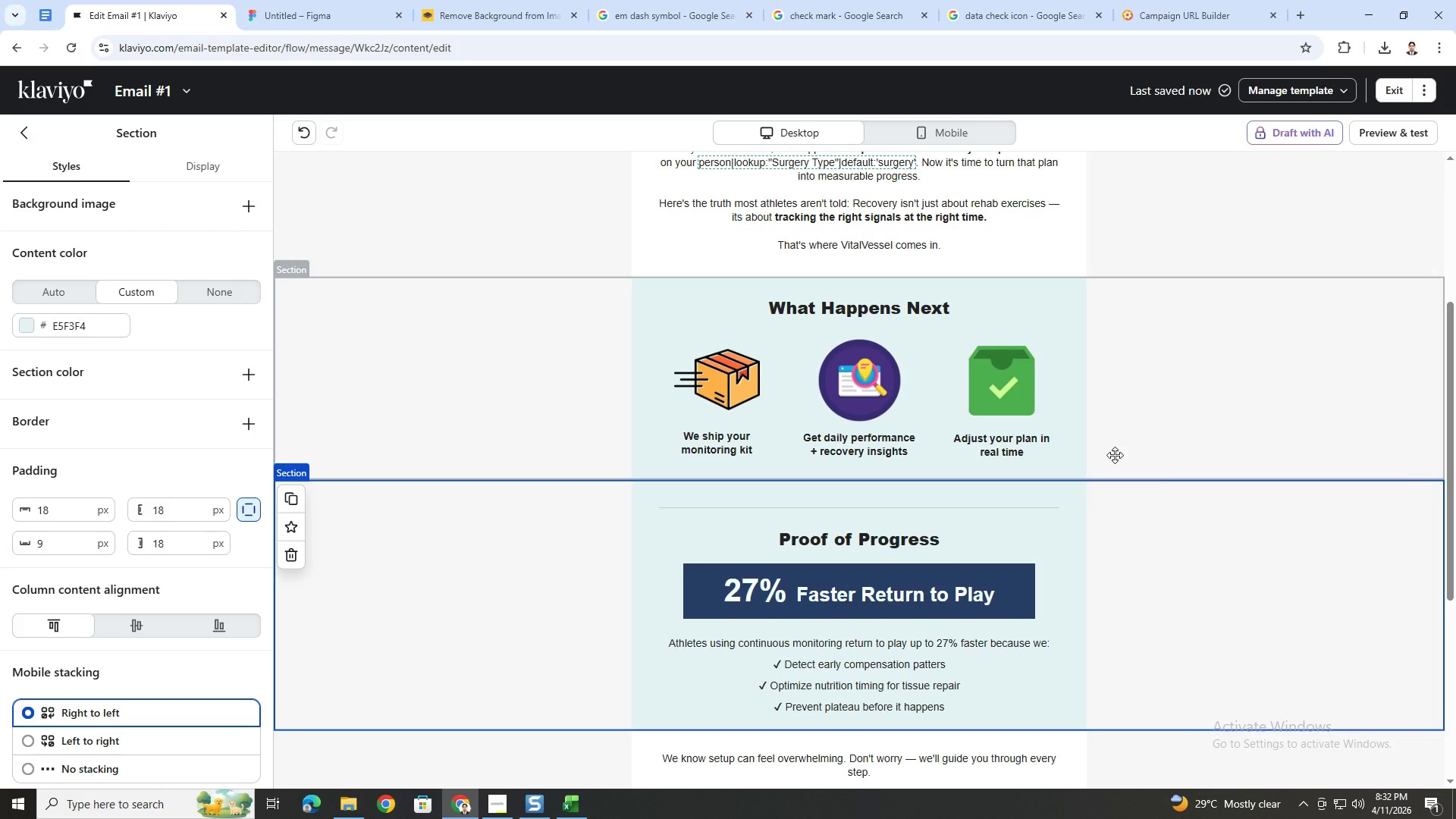 
wait(5.78)
 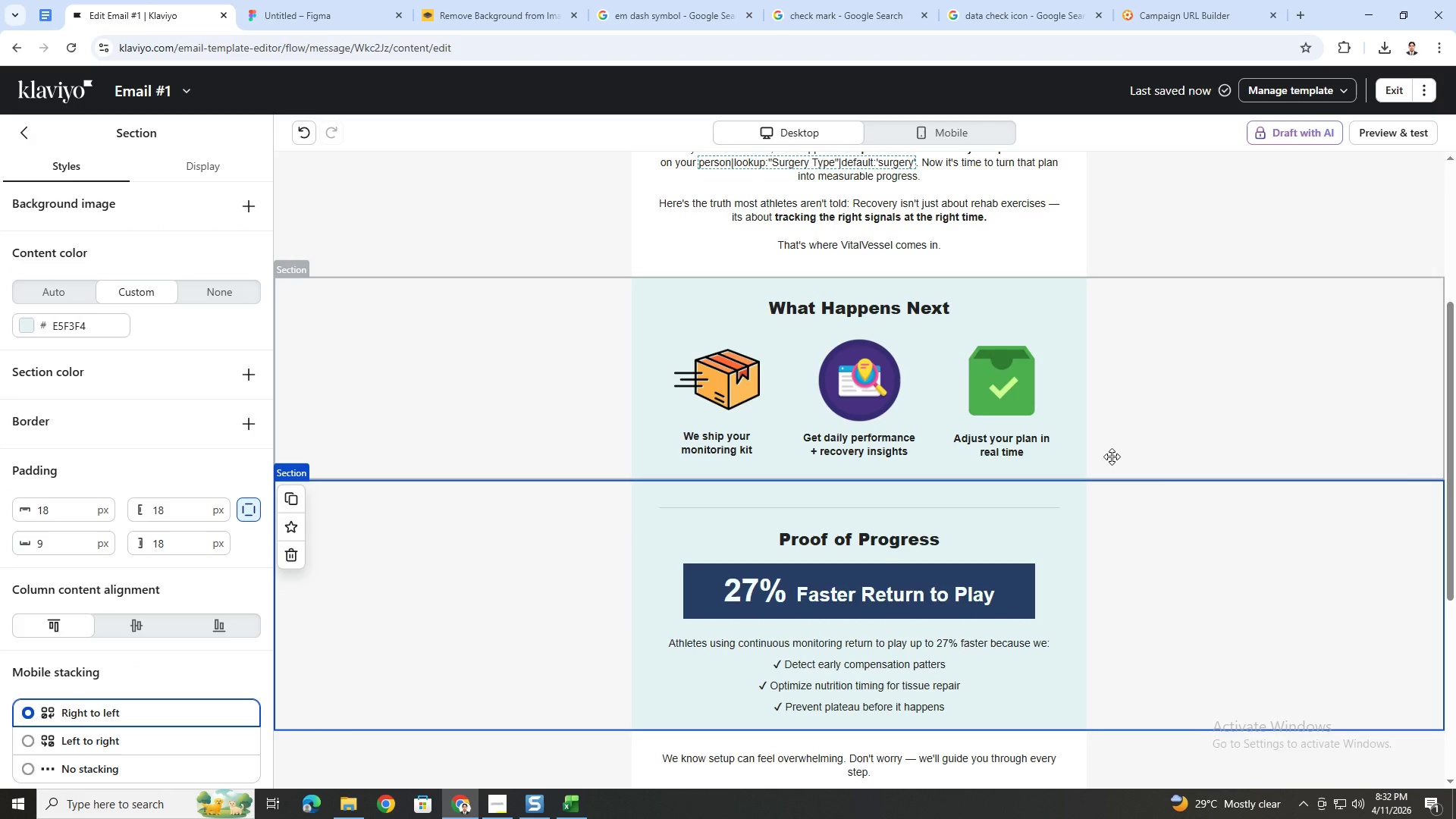 
left_click([1141, 556])
 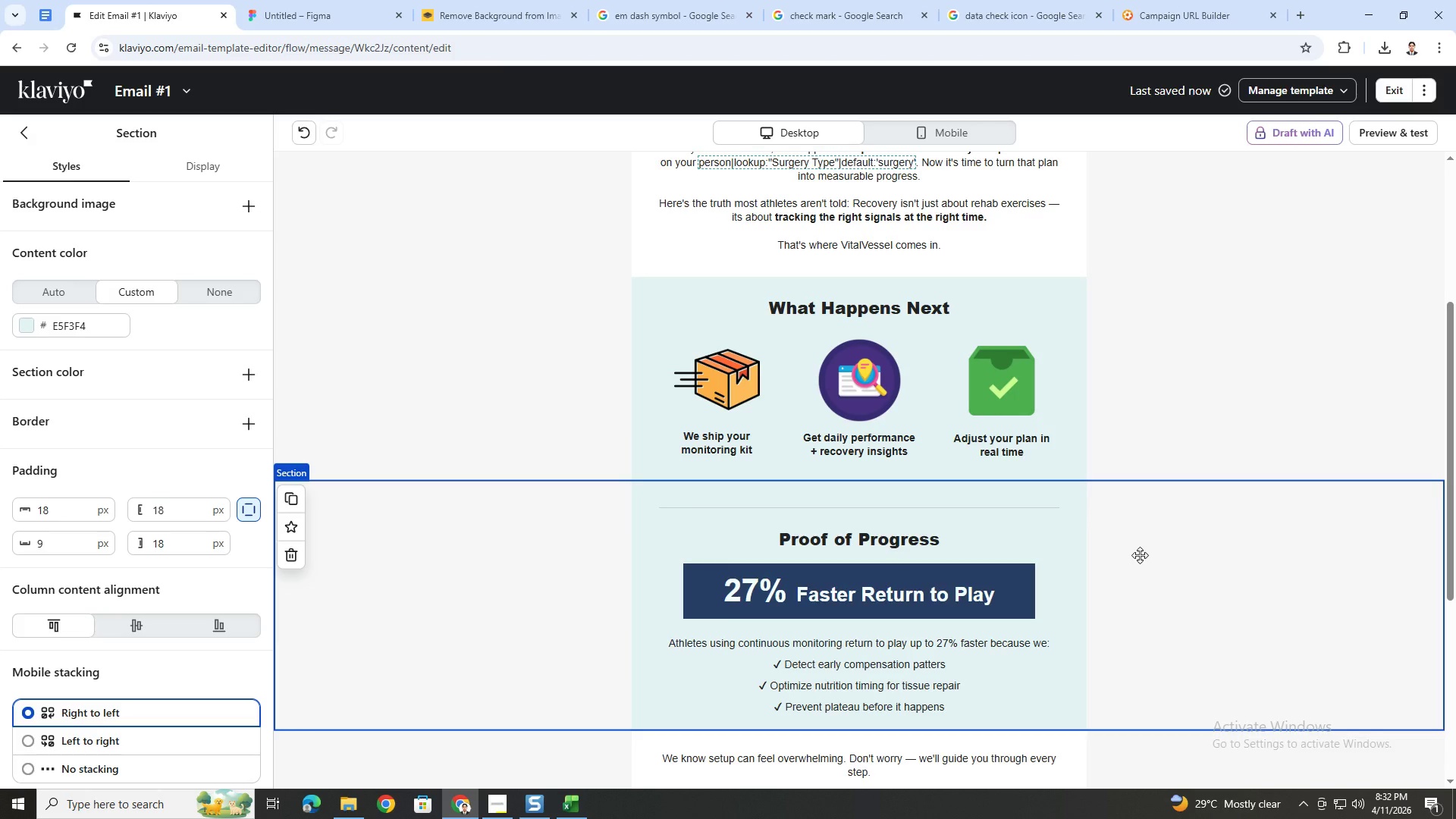 
scroll: coordinate [1140, 555], scroll_direction: down, amount: 4.0
 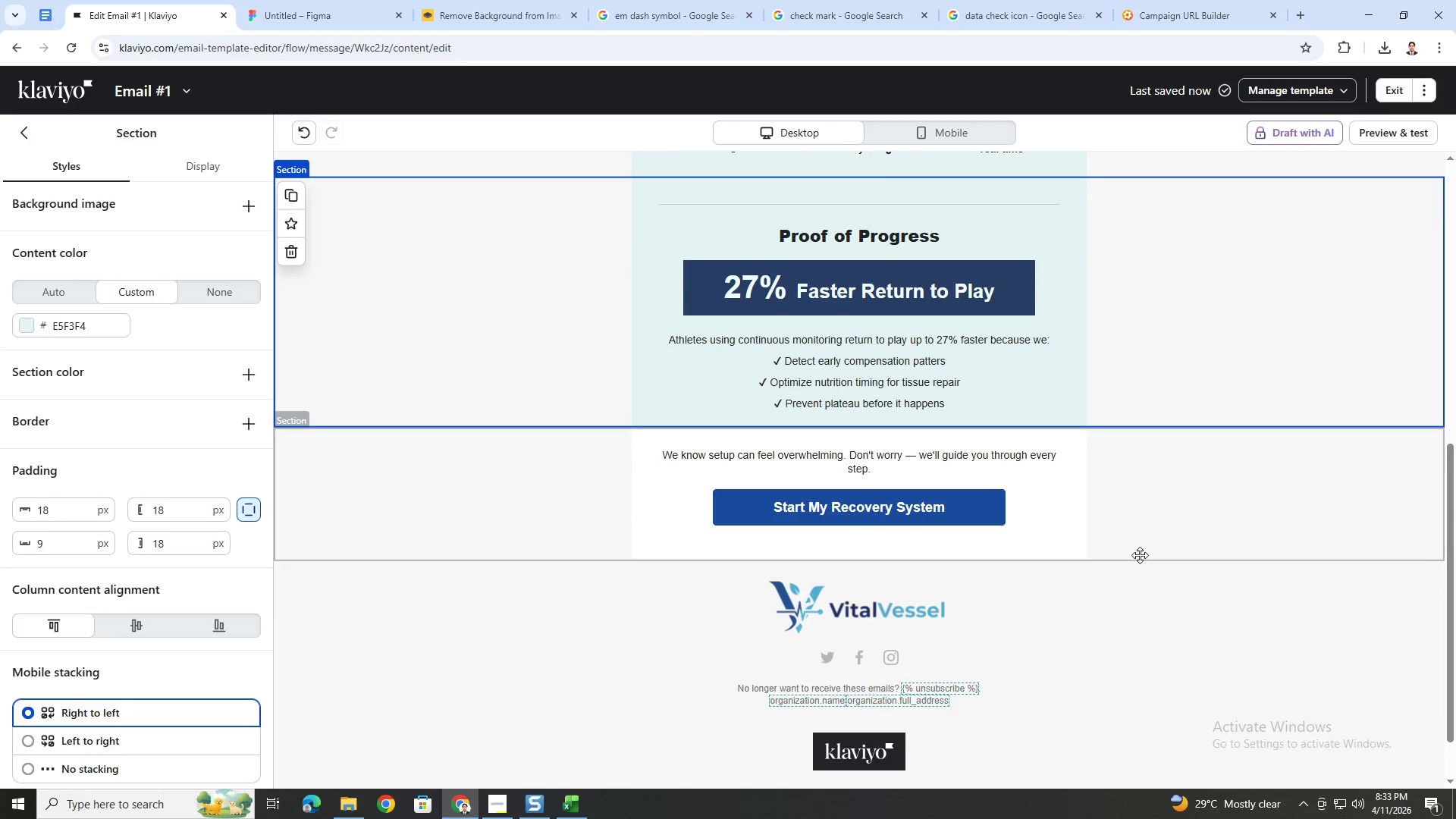 
scroll: coordinate [1140, 555], scroll_direction: up, amount: 6.0
 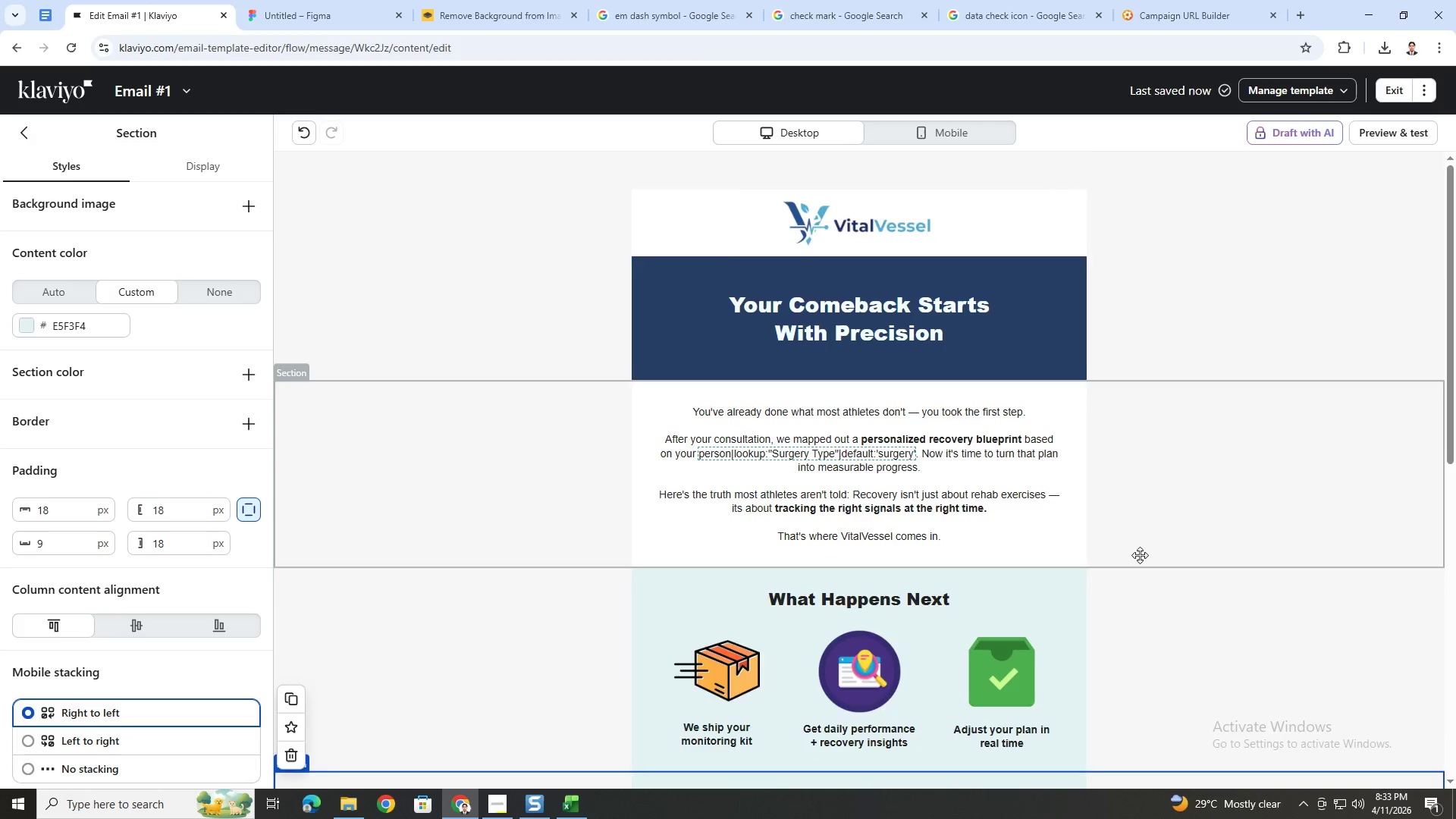 
scroll: coordinate [1140, 555], scroll_direction: down, amount: 7.0
 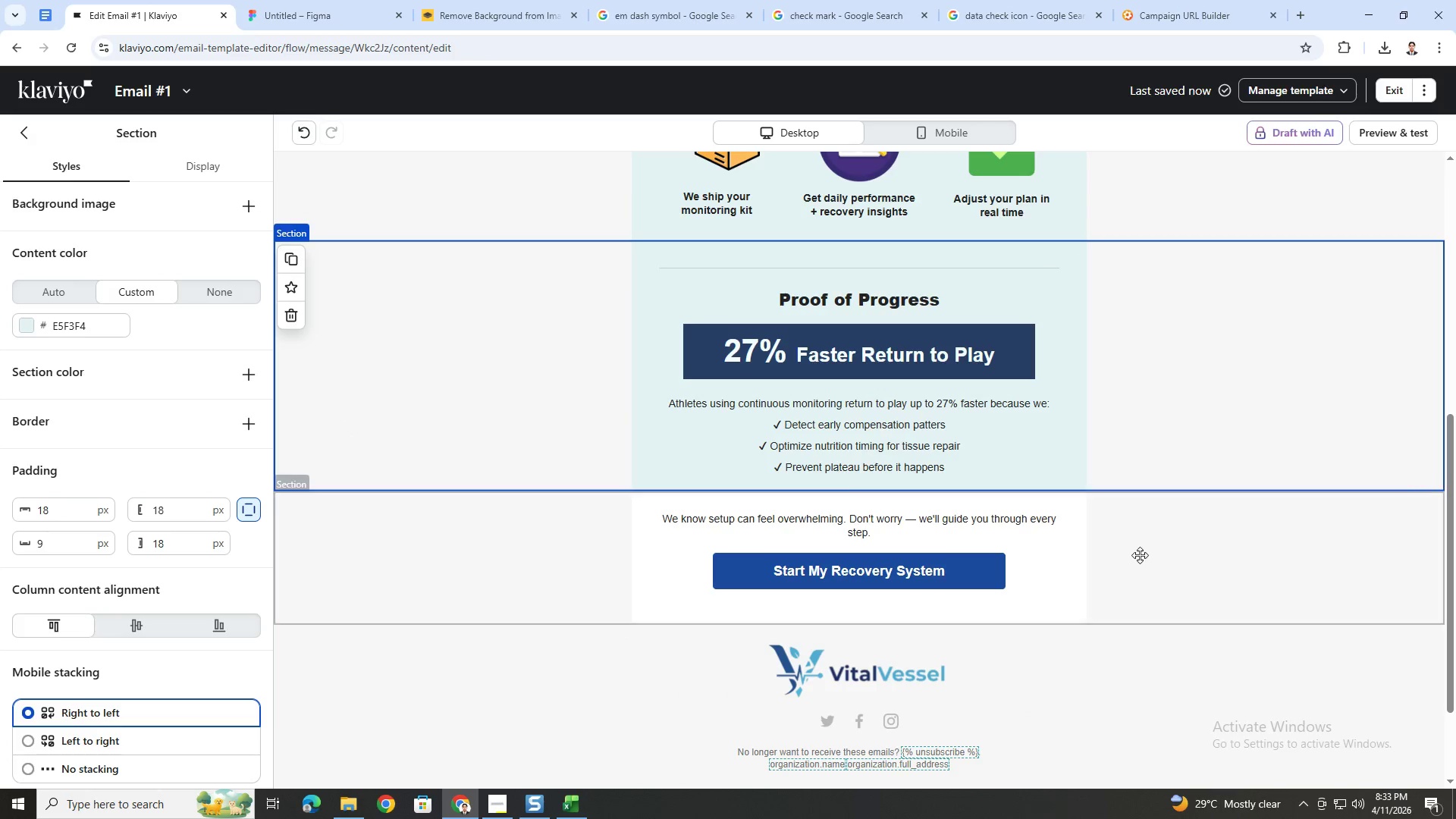 
left_click([1249, 373])
 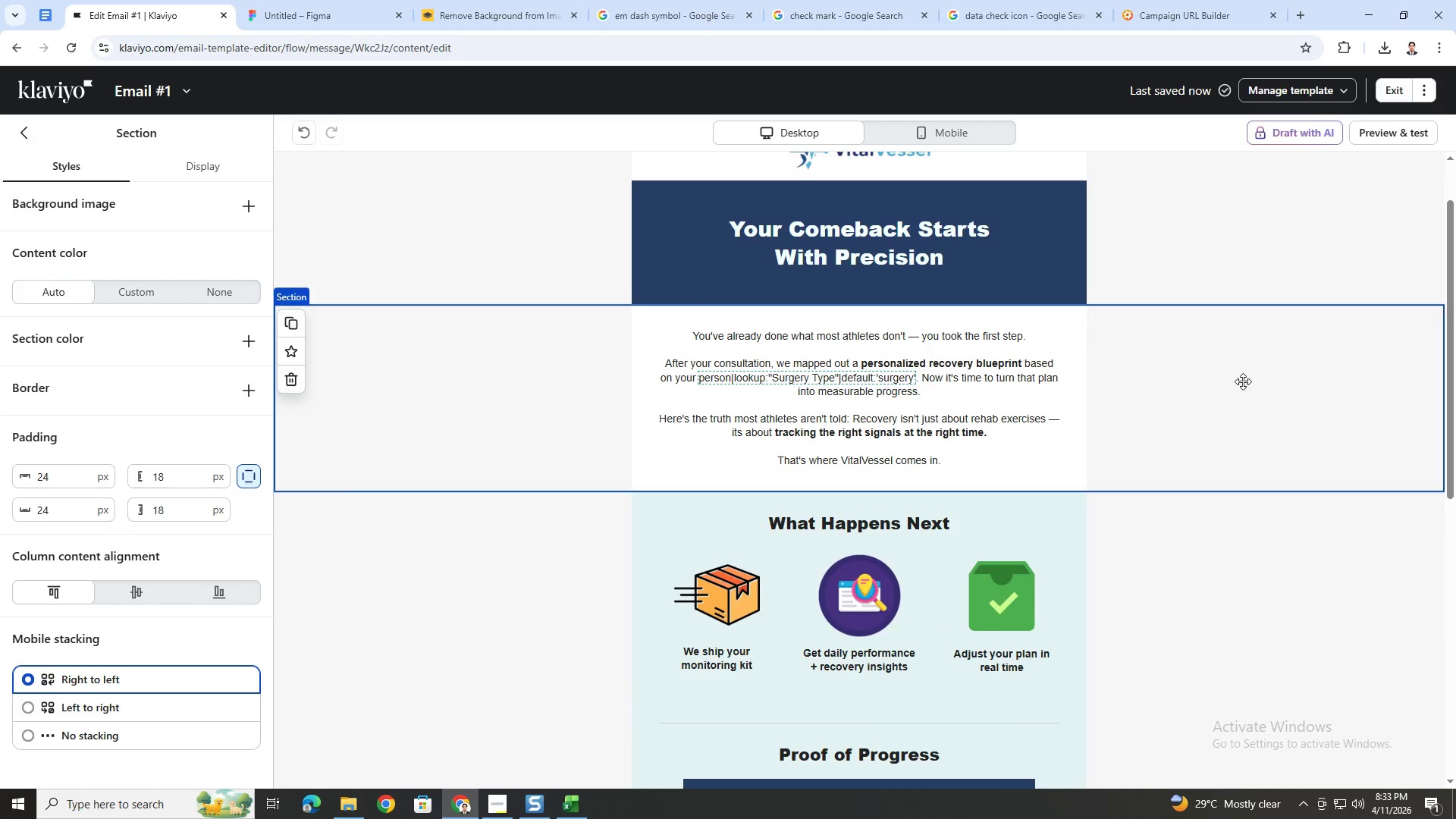 
scroll: coordinate [1138, 550], scroll_direction: up, amount: 6.0
 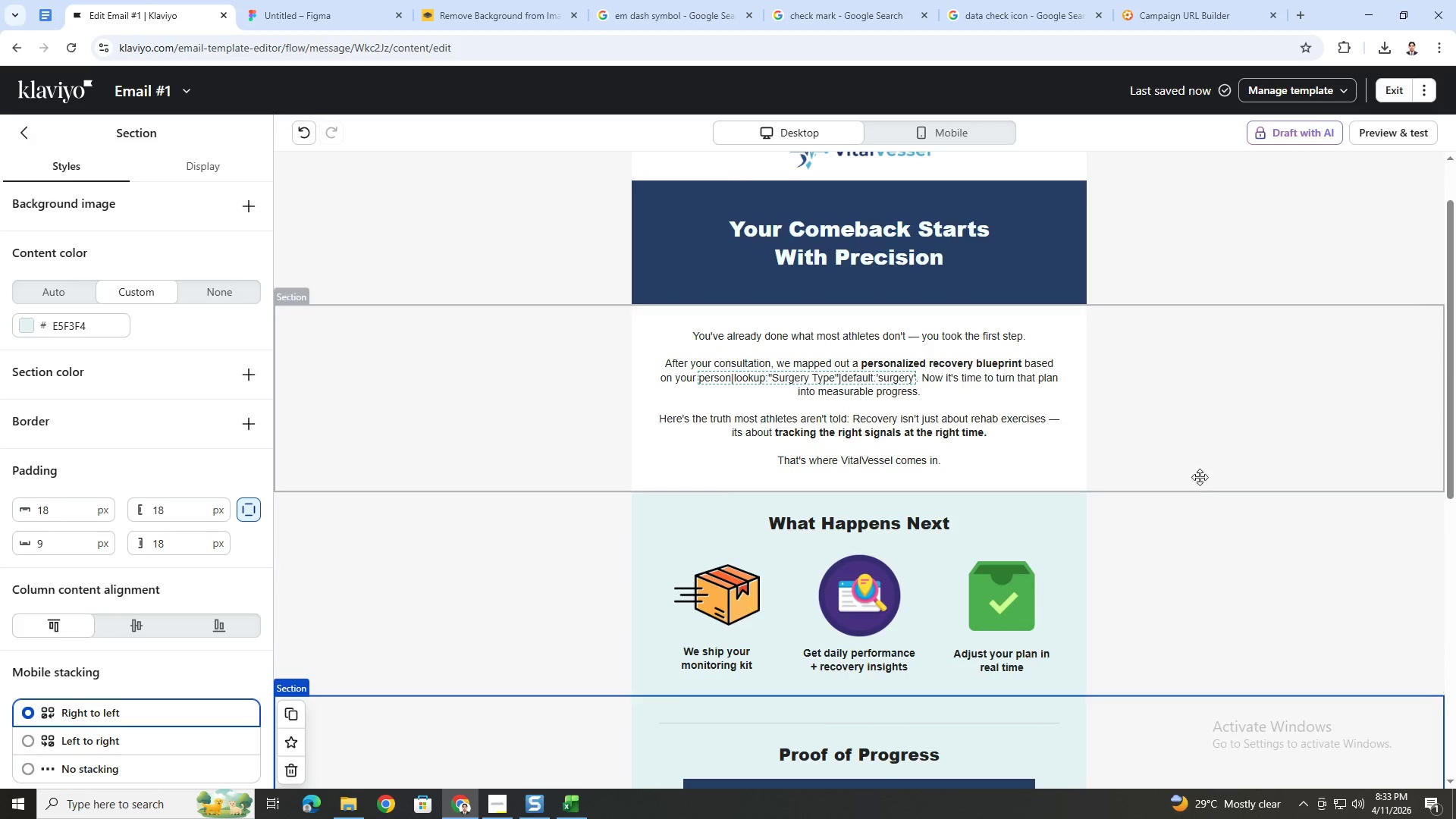 
scroll: coordinate [1235, 397], scroll_direction: down, amount: 5.0
 